 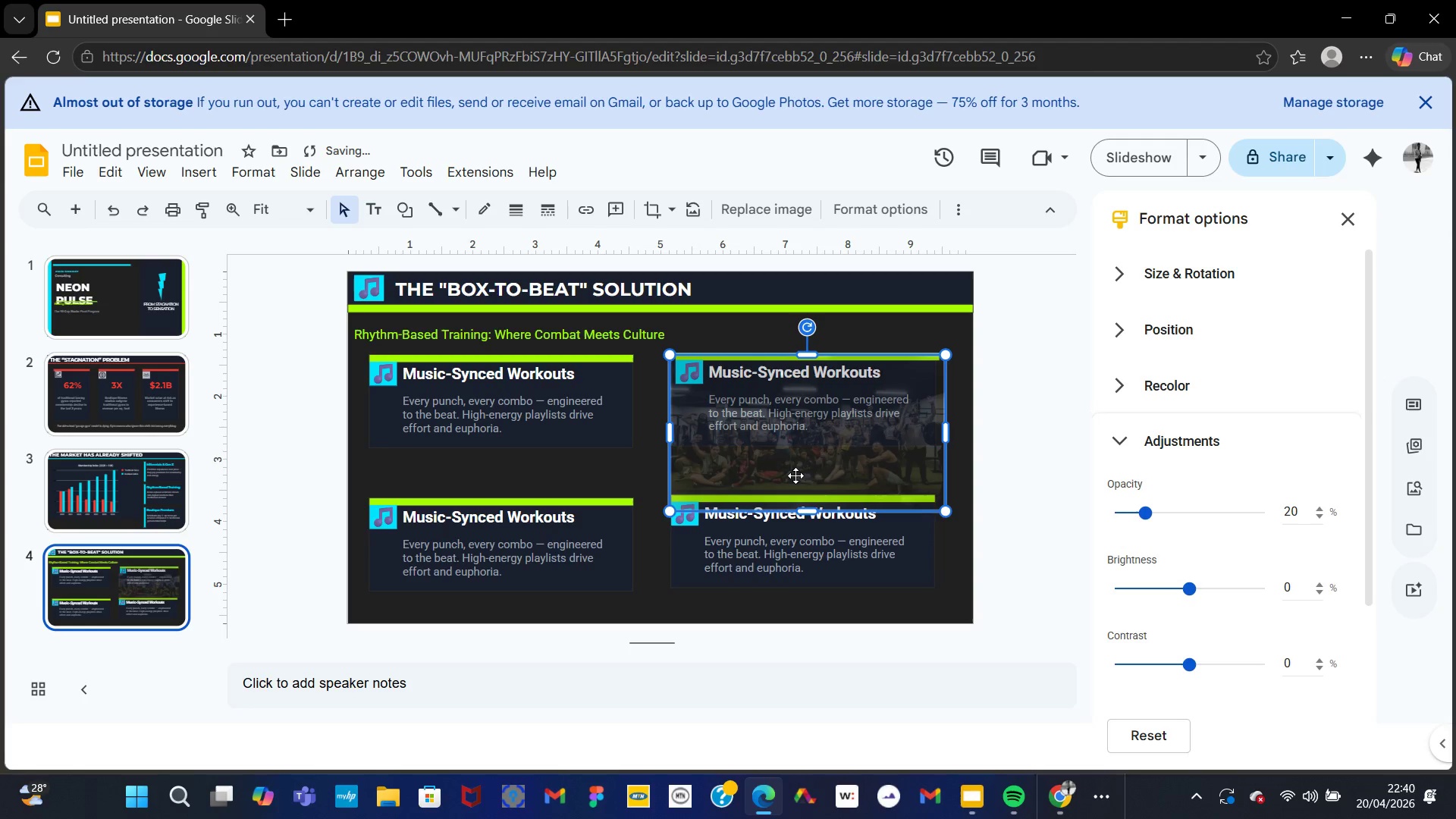 
left_click_drag(start_coordinate=[813, 511], to_coordinate=[811, 446])
 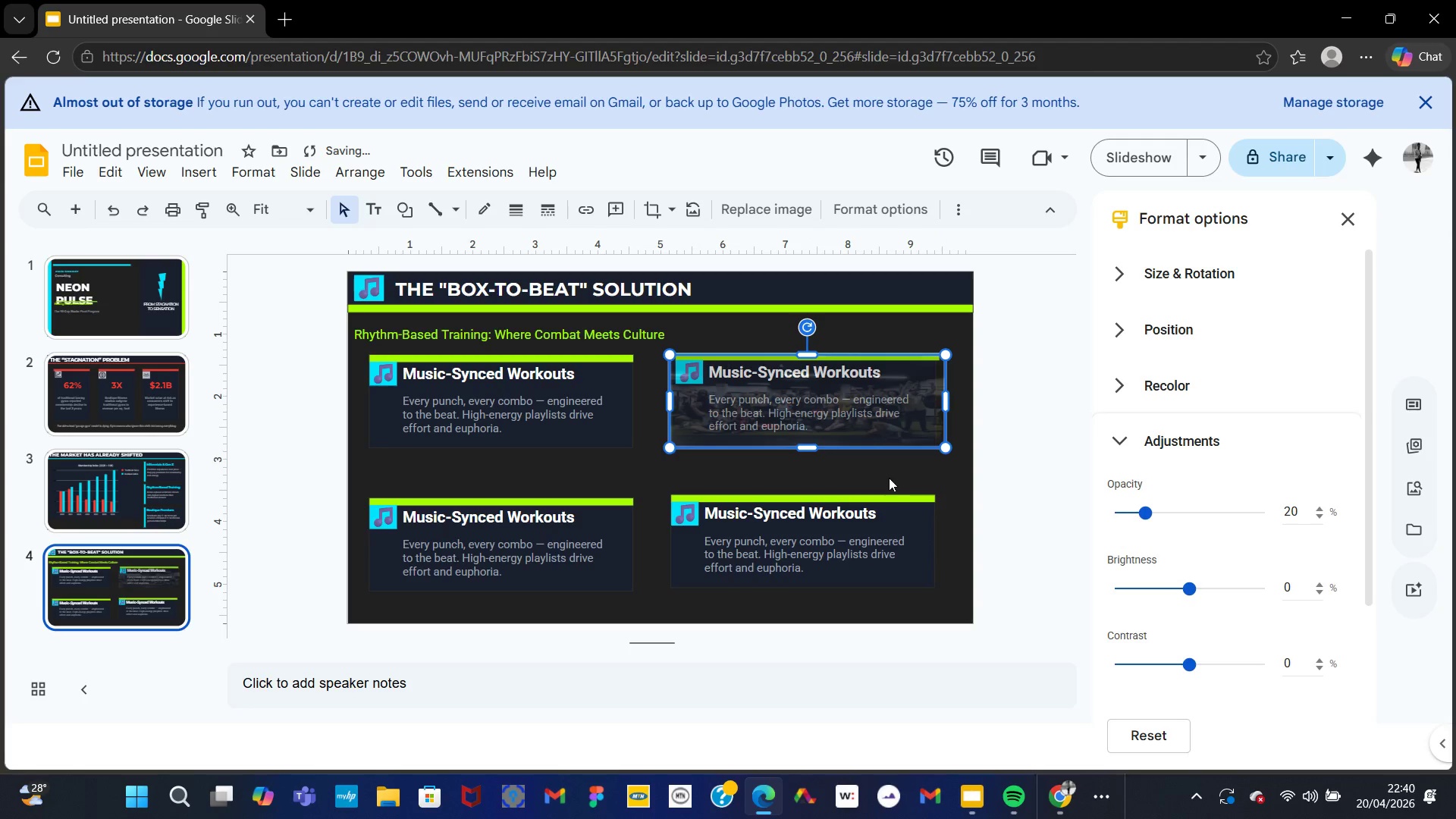 
left_click([889, 478])
 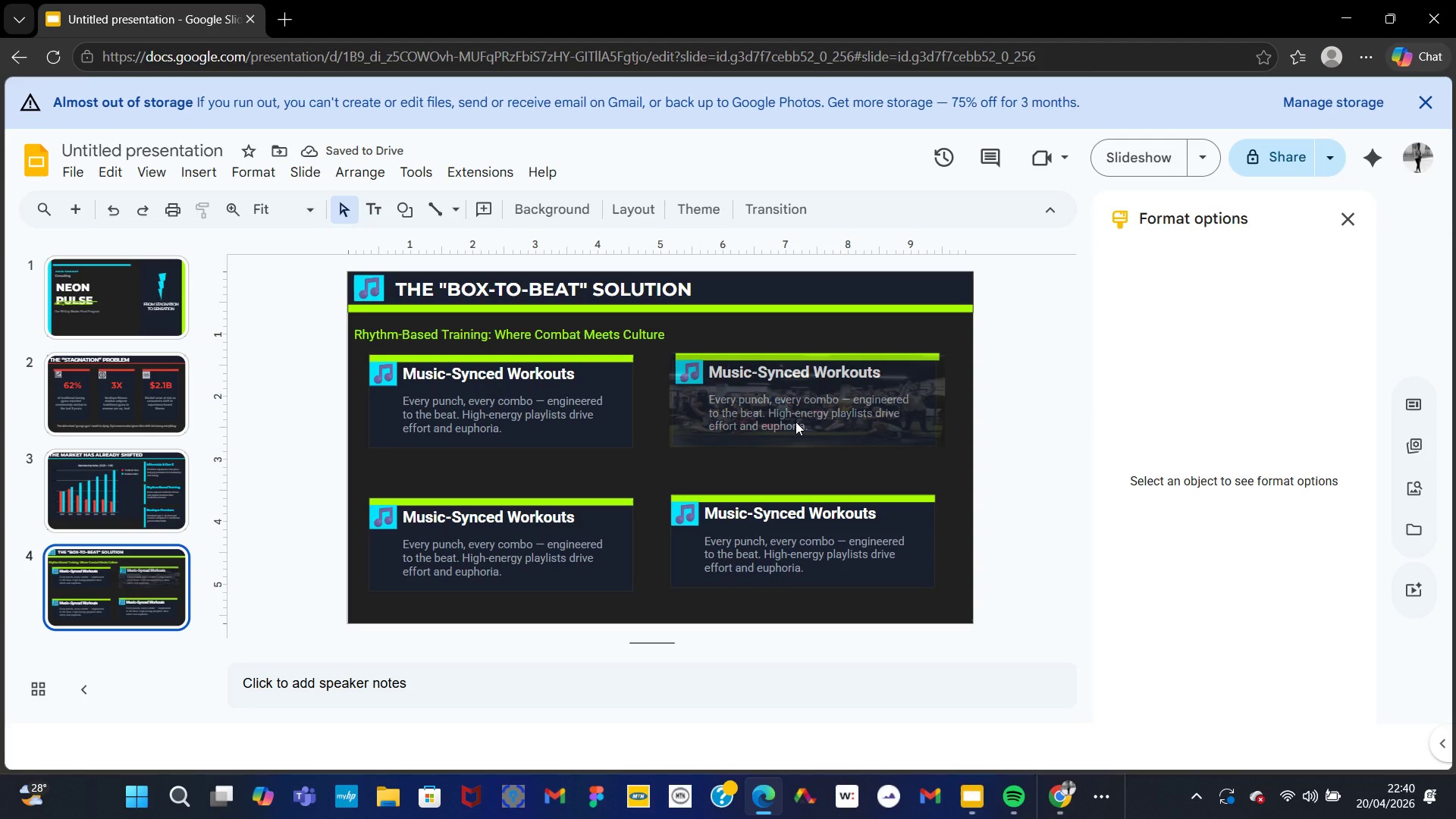 
left_click_drag(start_coordinate=[795, 422], to_coordinate=[795, 428])
 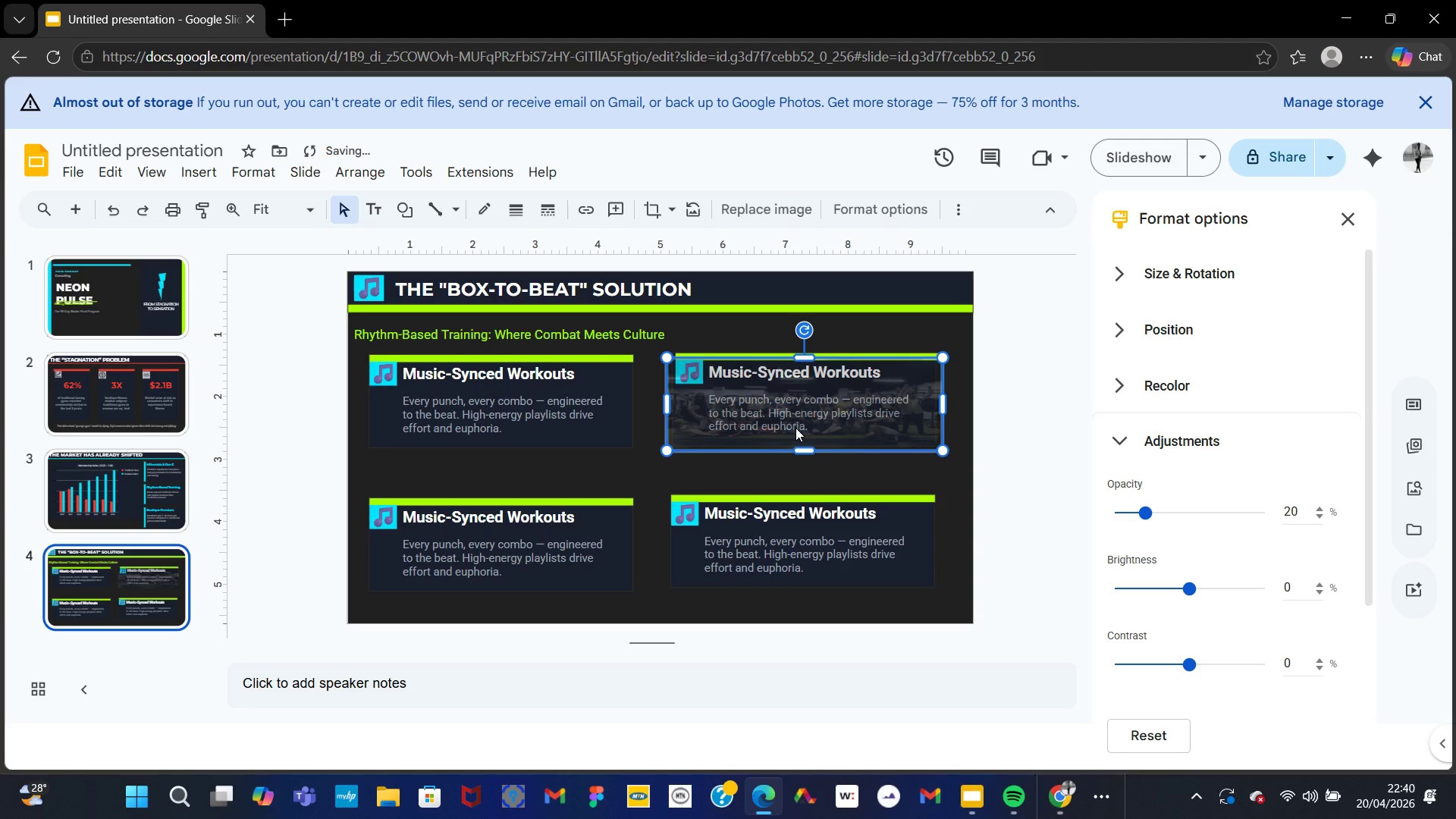 
key(Control+Z)
 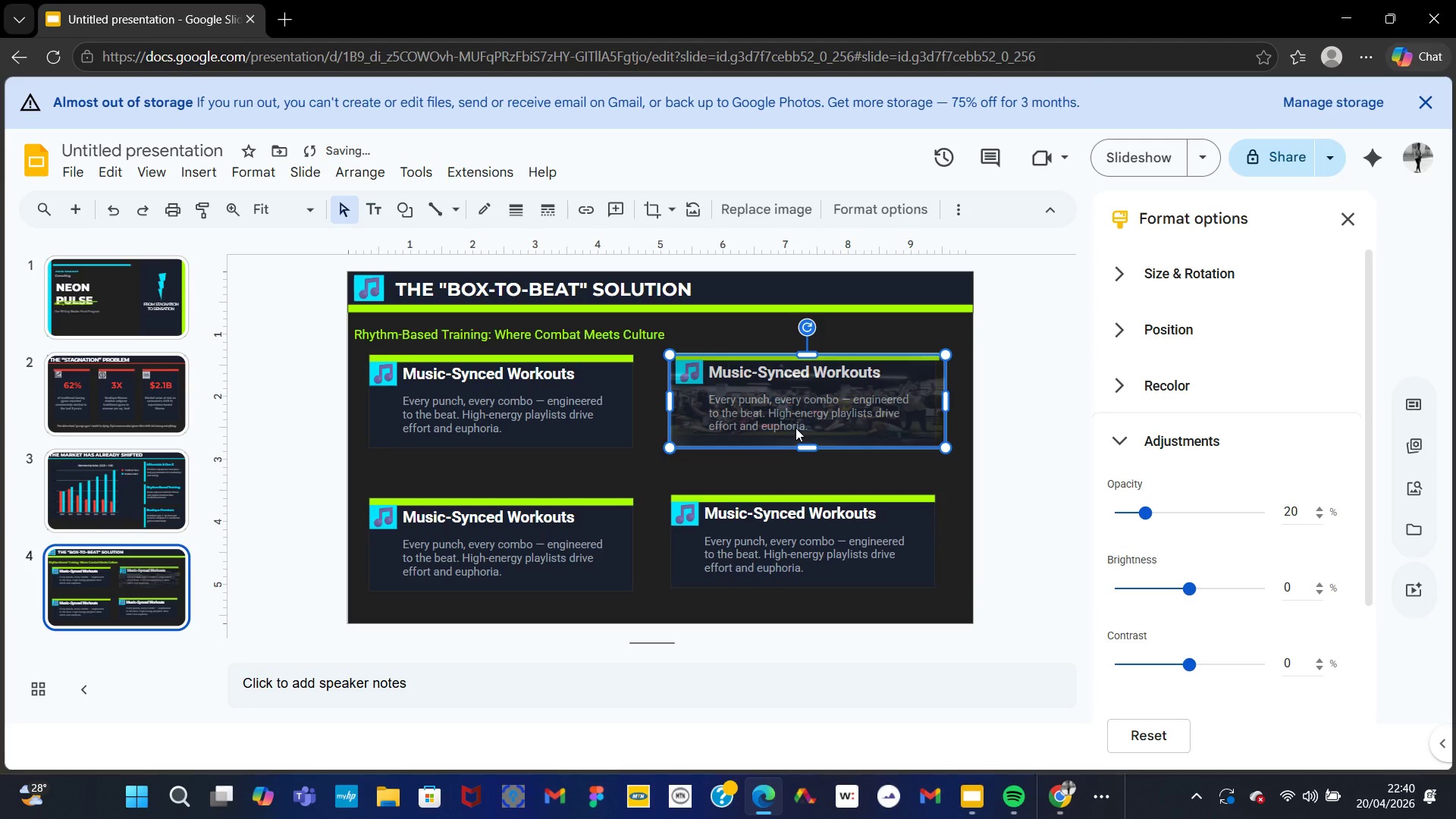 
key(Control+Z)
 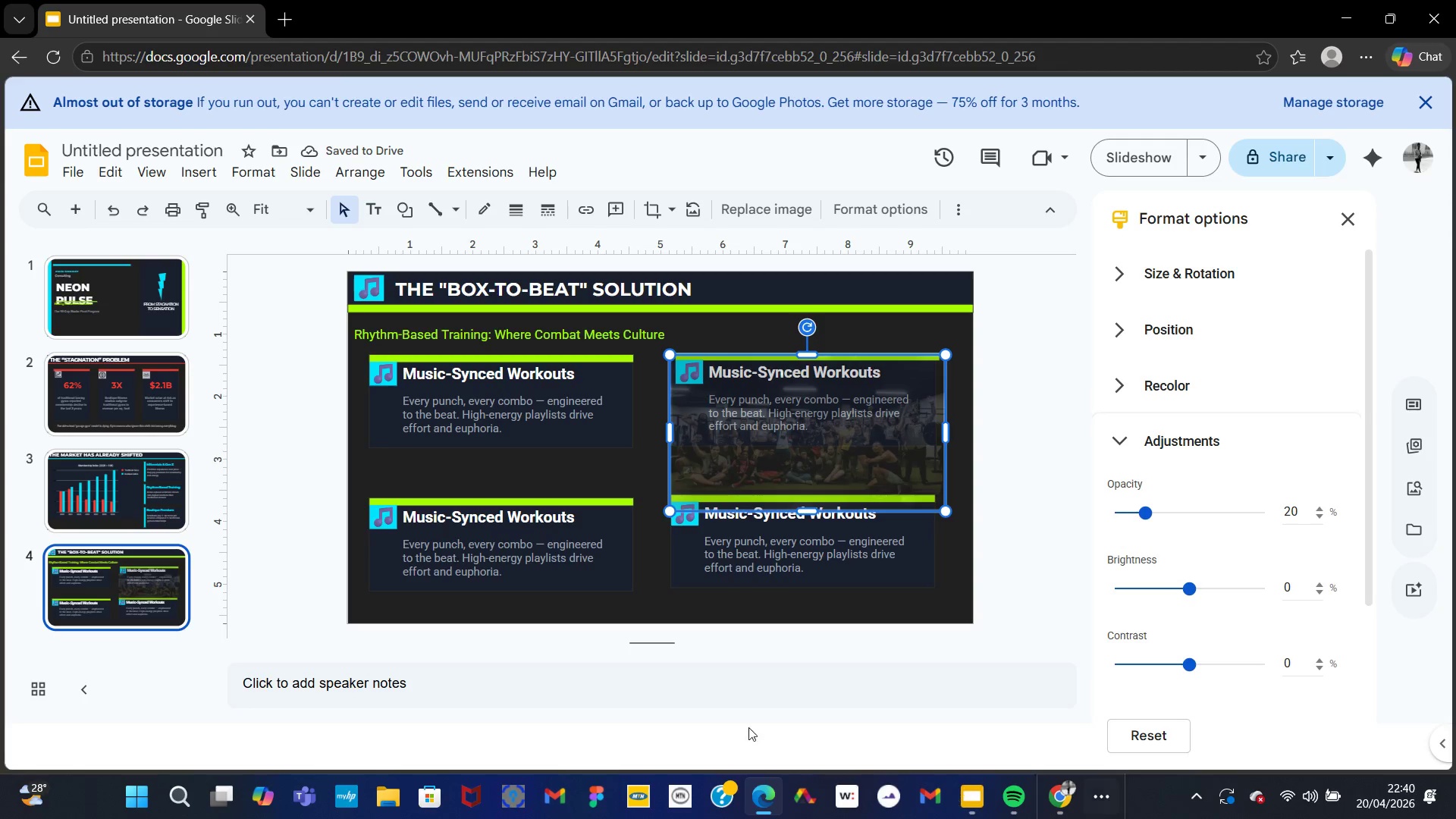 
left_click([1108, 794])
 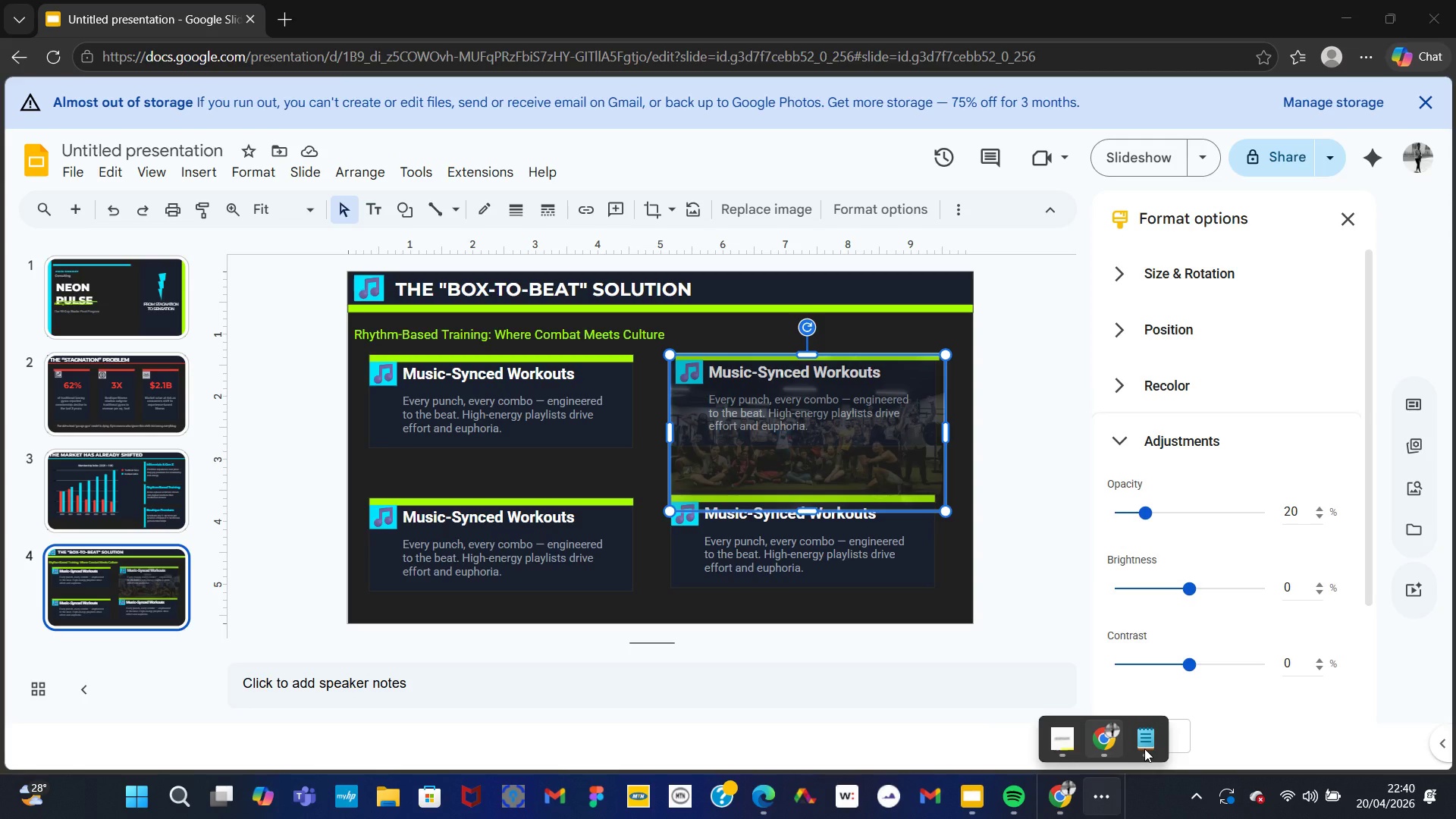 
wait(7.85)
 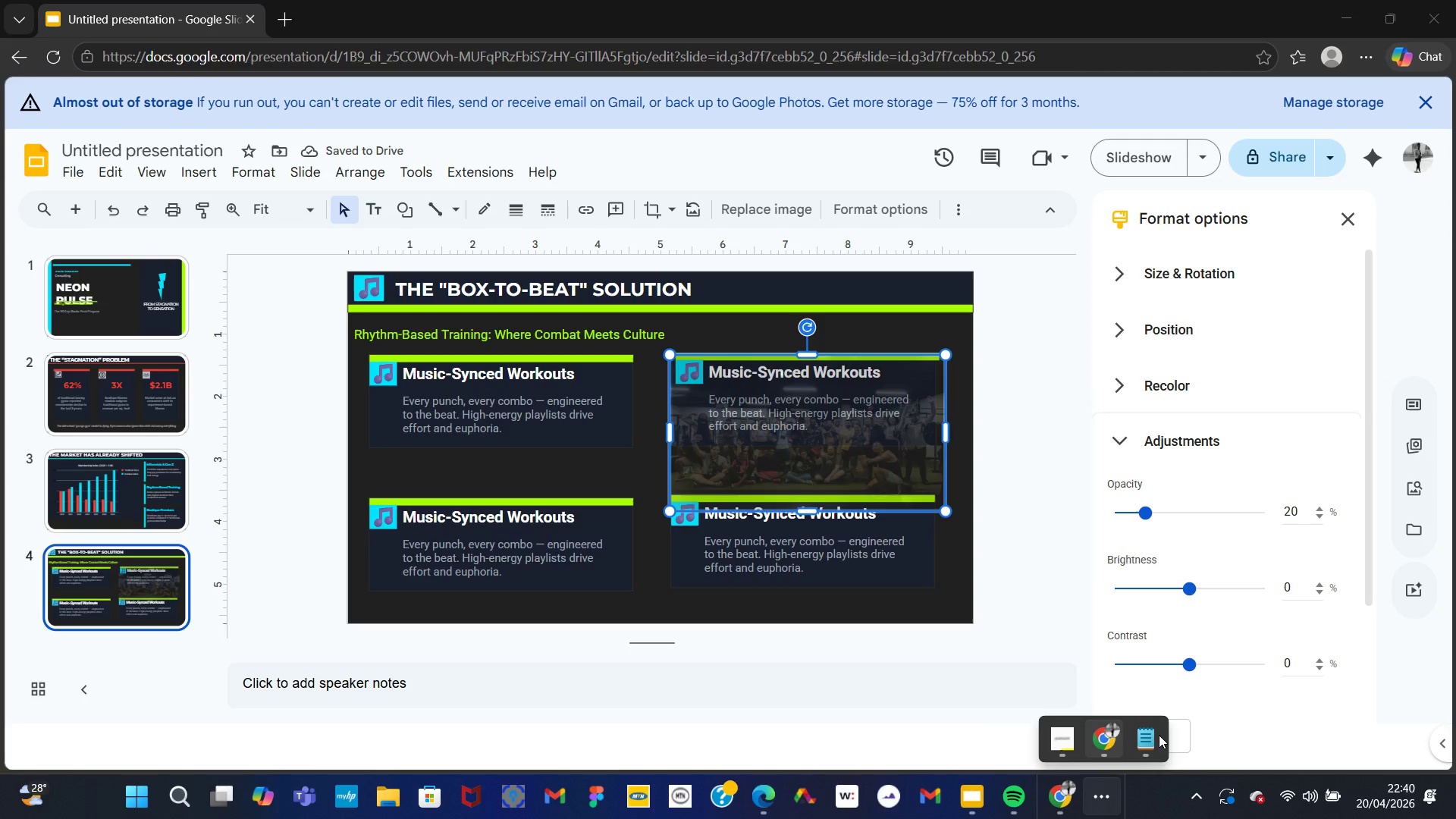 
mouse_move([1138, 720])
 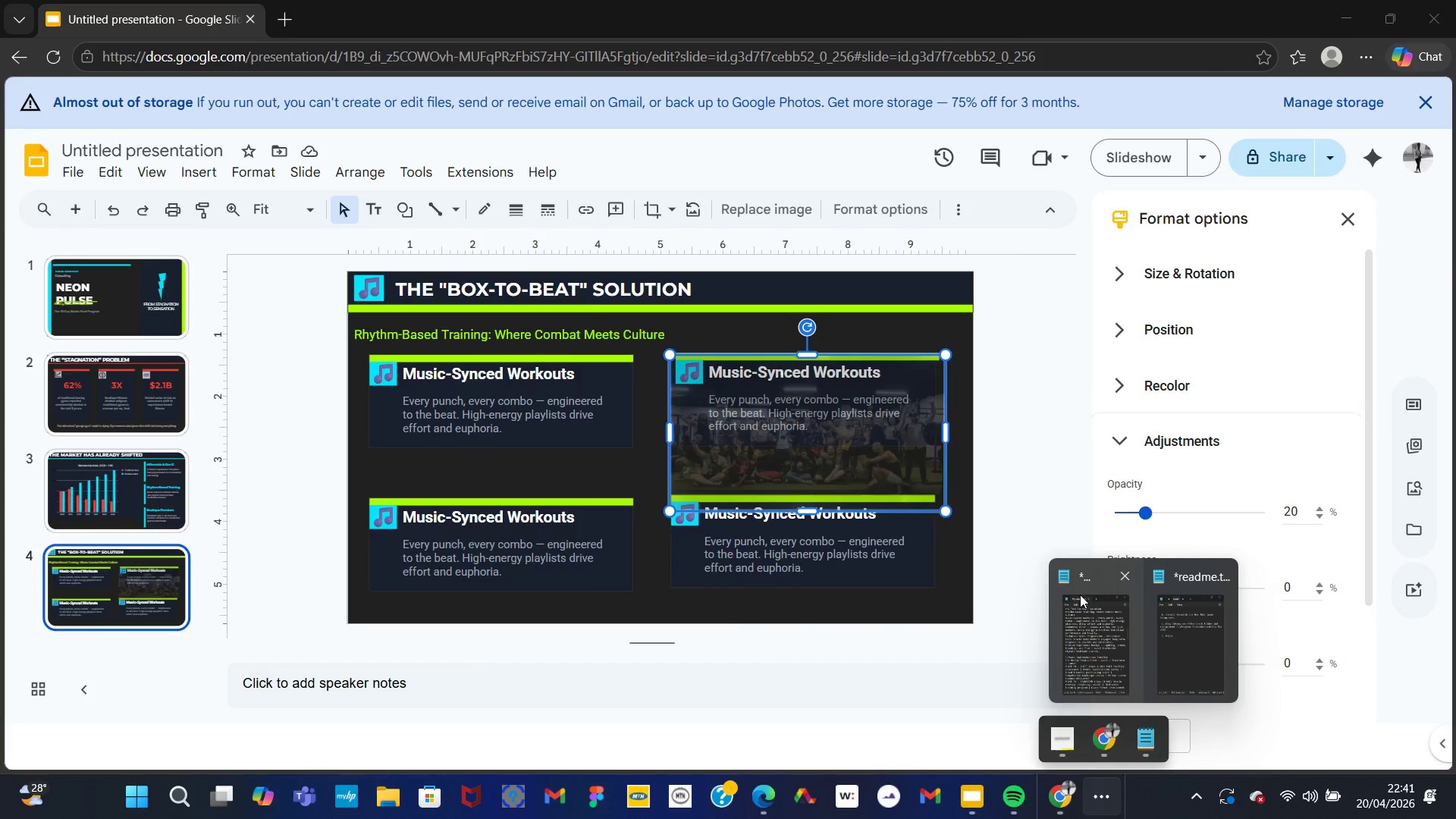 
left_click([1080, 595])
 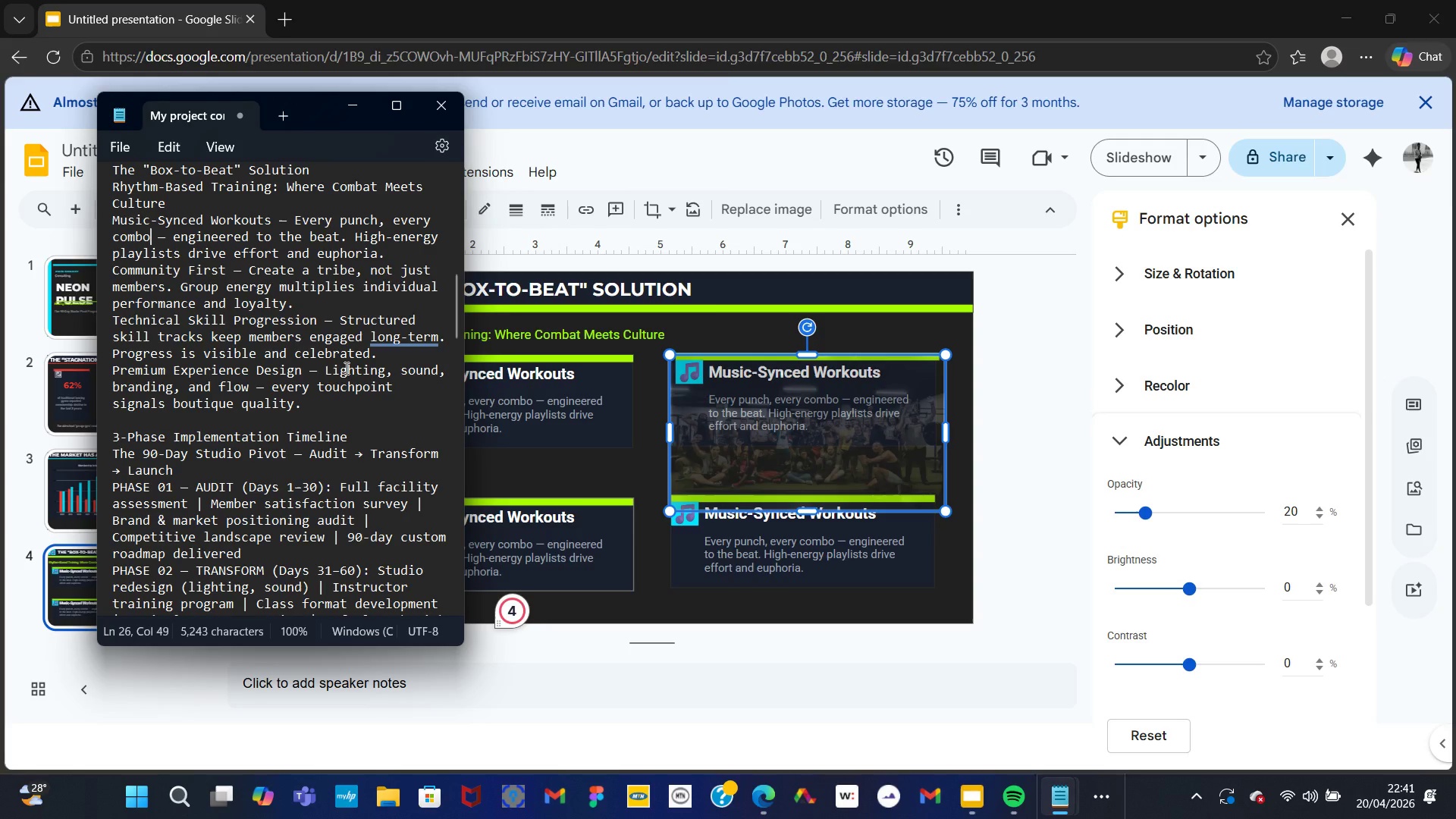 
wait(14.66)
 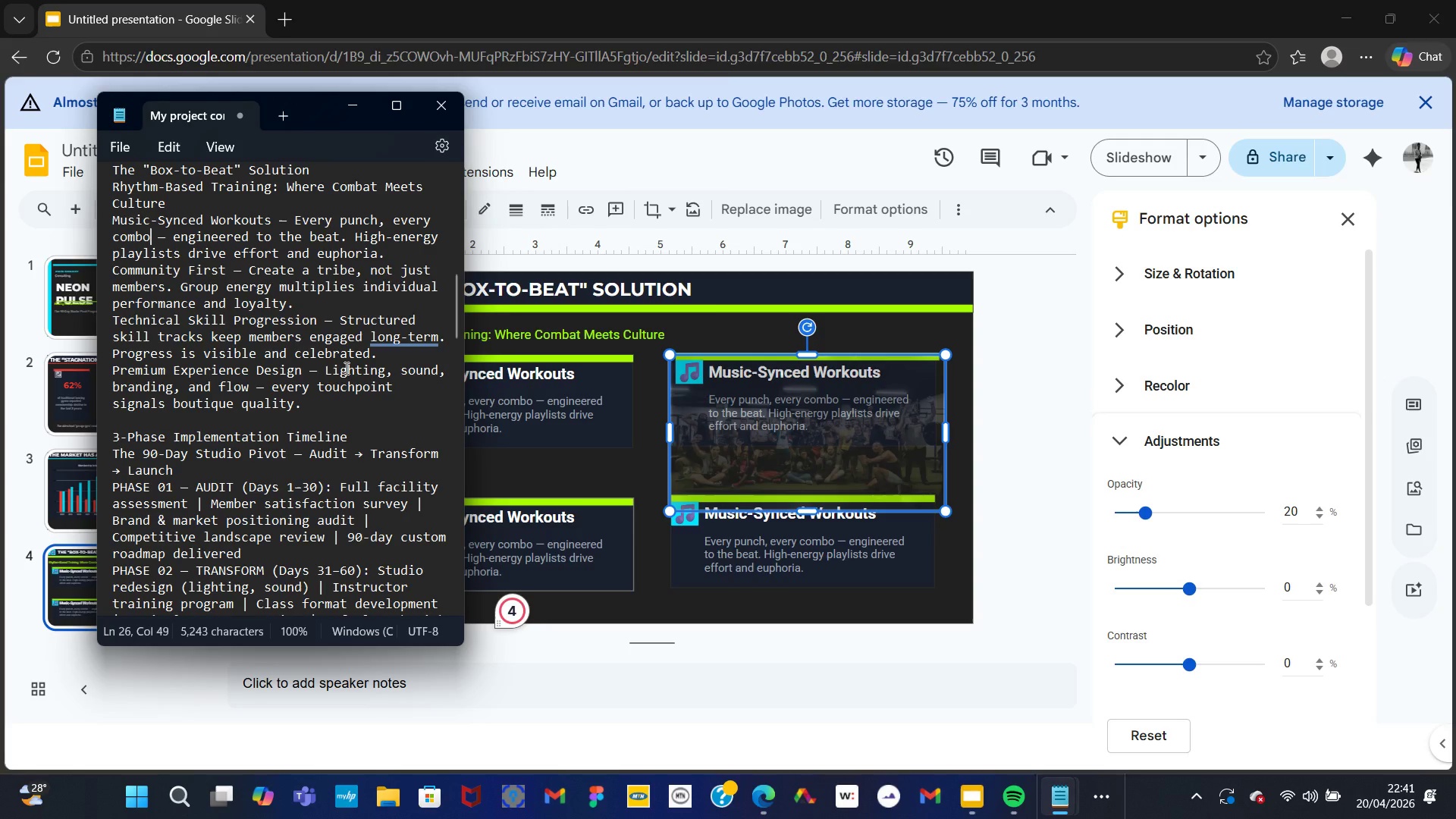 
left_click([808, 723])
 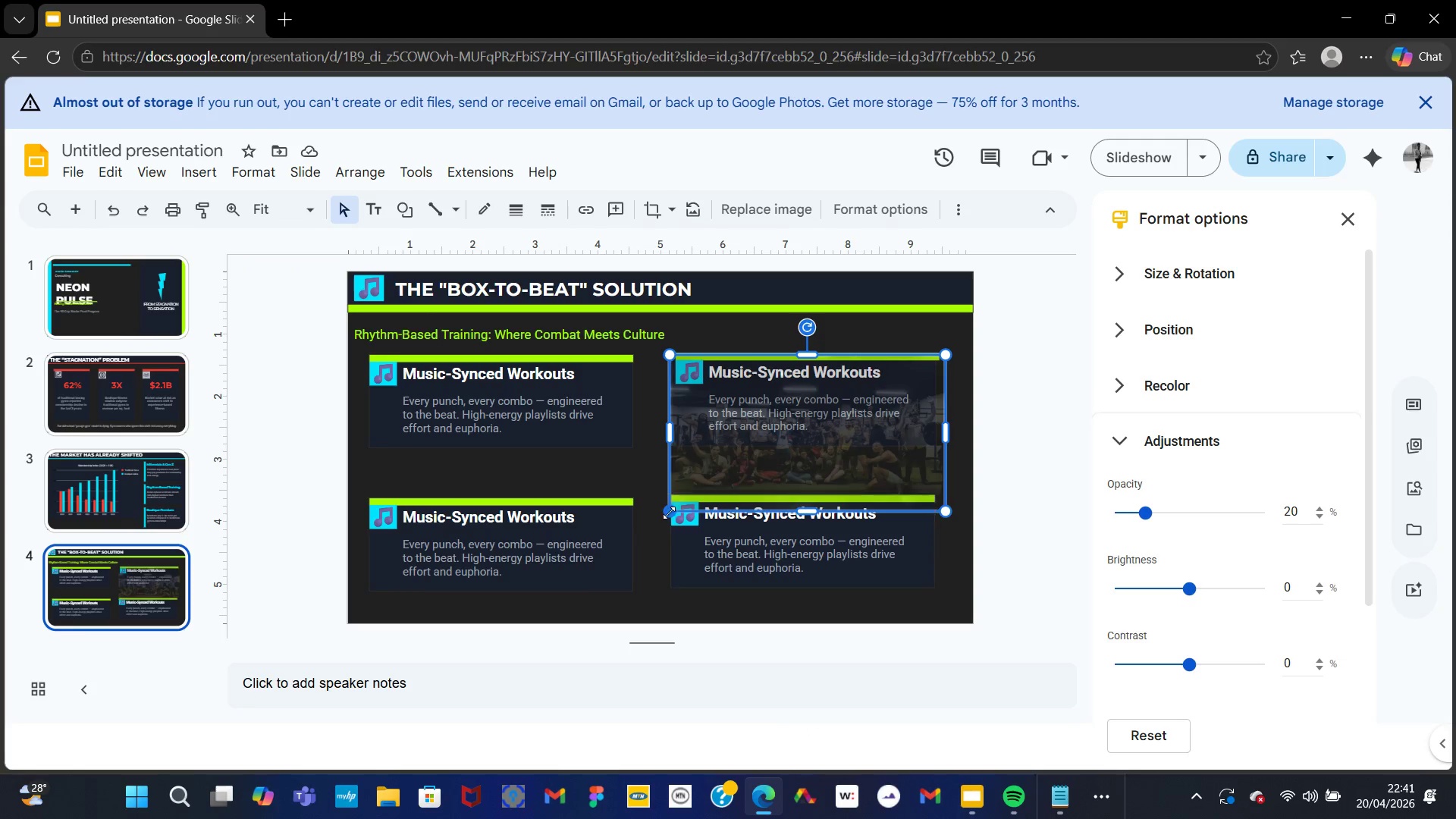 
left_click_drag(start_coordinate=[670, 514], to_coordinate=[353, 527])
 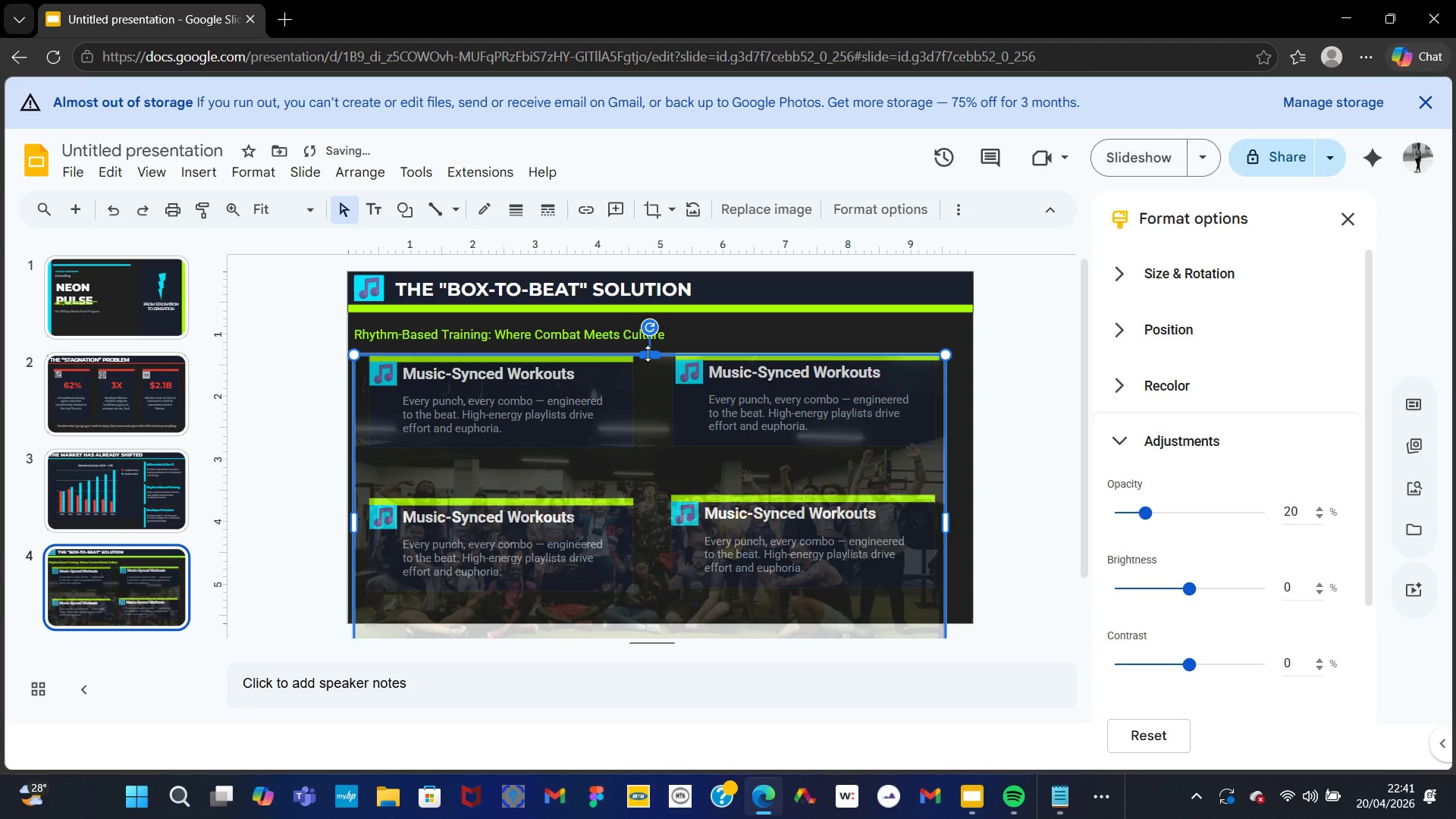 
left_click_drag(start_coordinate=[649, 359], to_coordinate=[650, 343])
 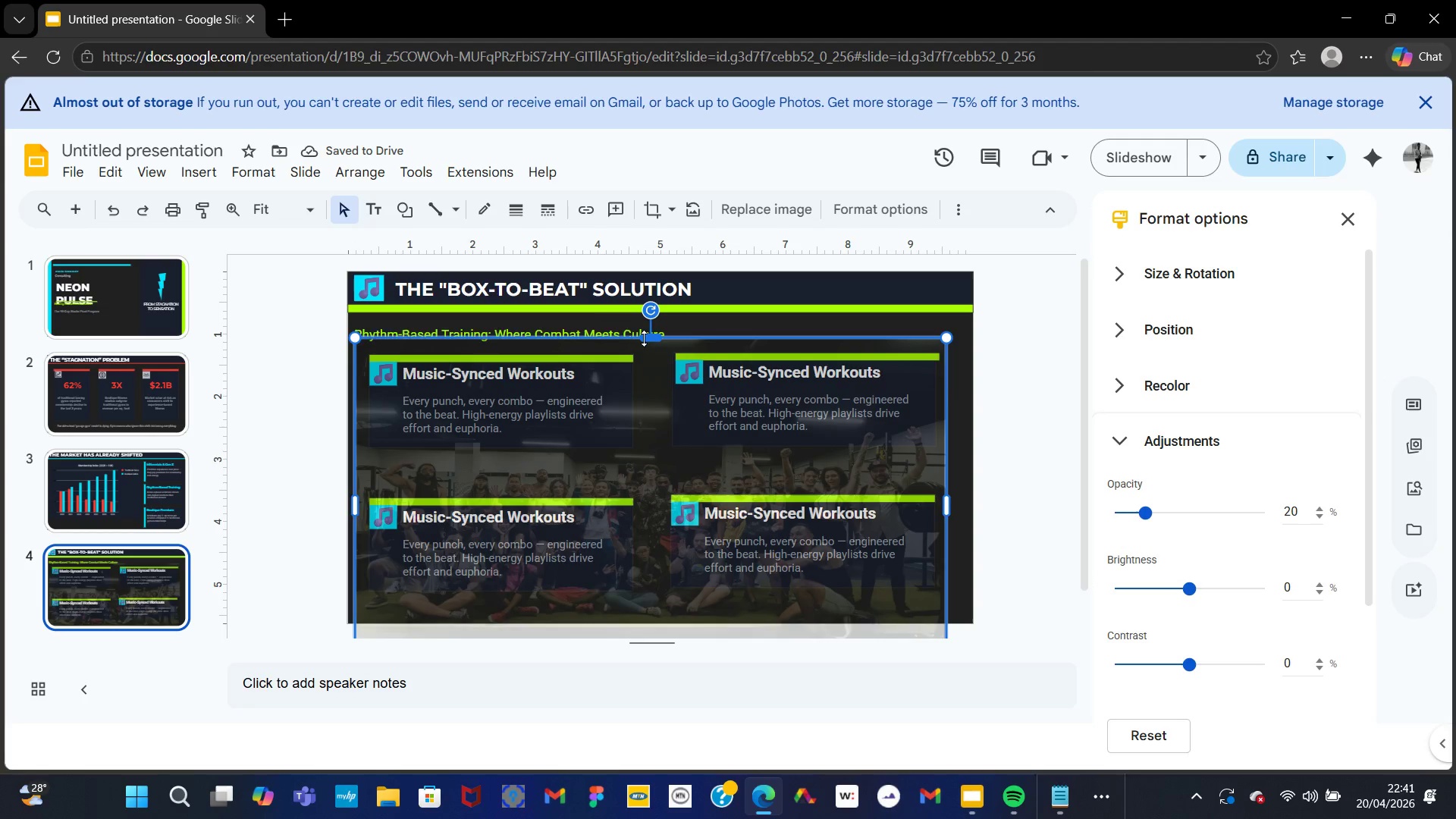 
left_click_drag(start_coordinate=[650, 336], to_coordinate=[651, 312])
 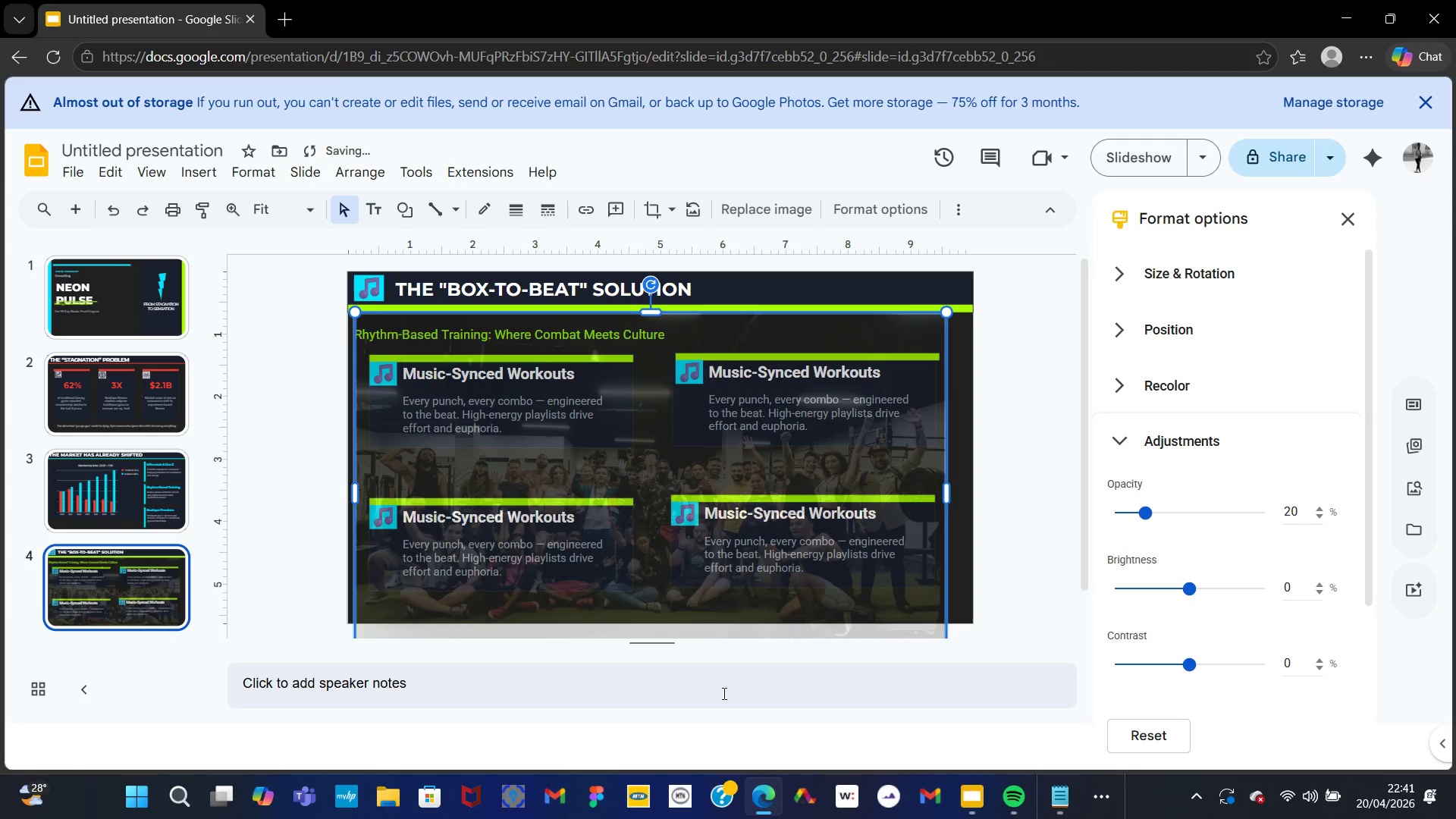 
left_click([723, 695])
 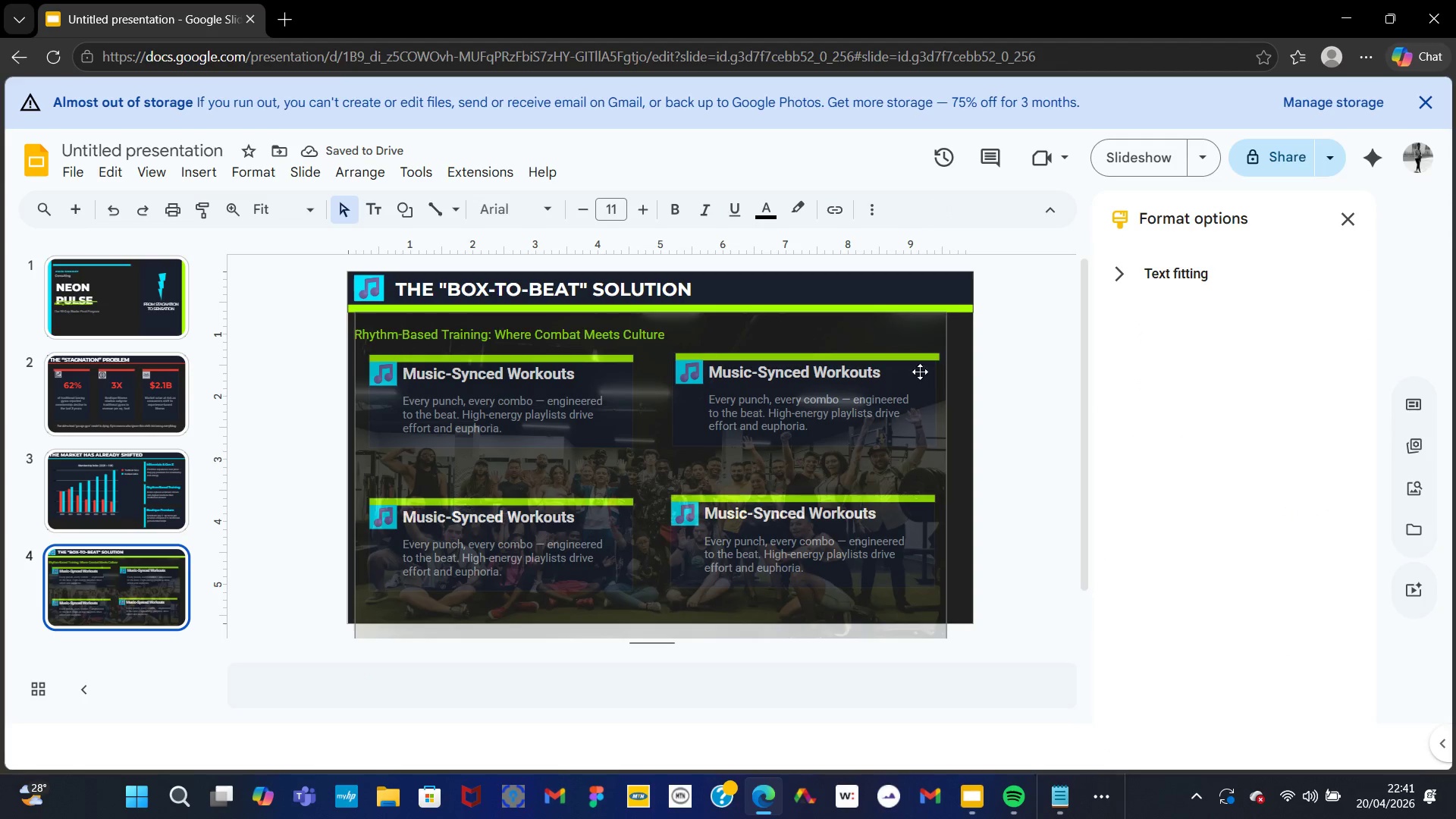 
left_click_drag(start_coordinate=[937, 352], to_coordinate=[957, 343])
 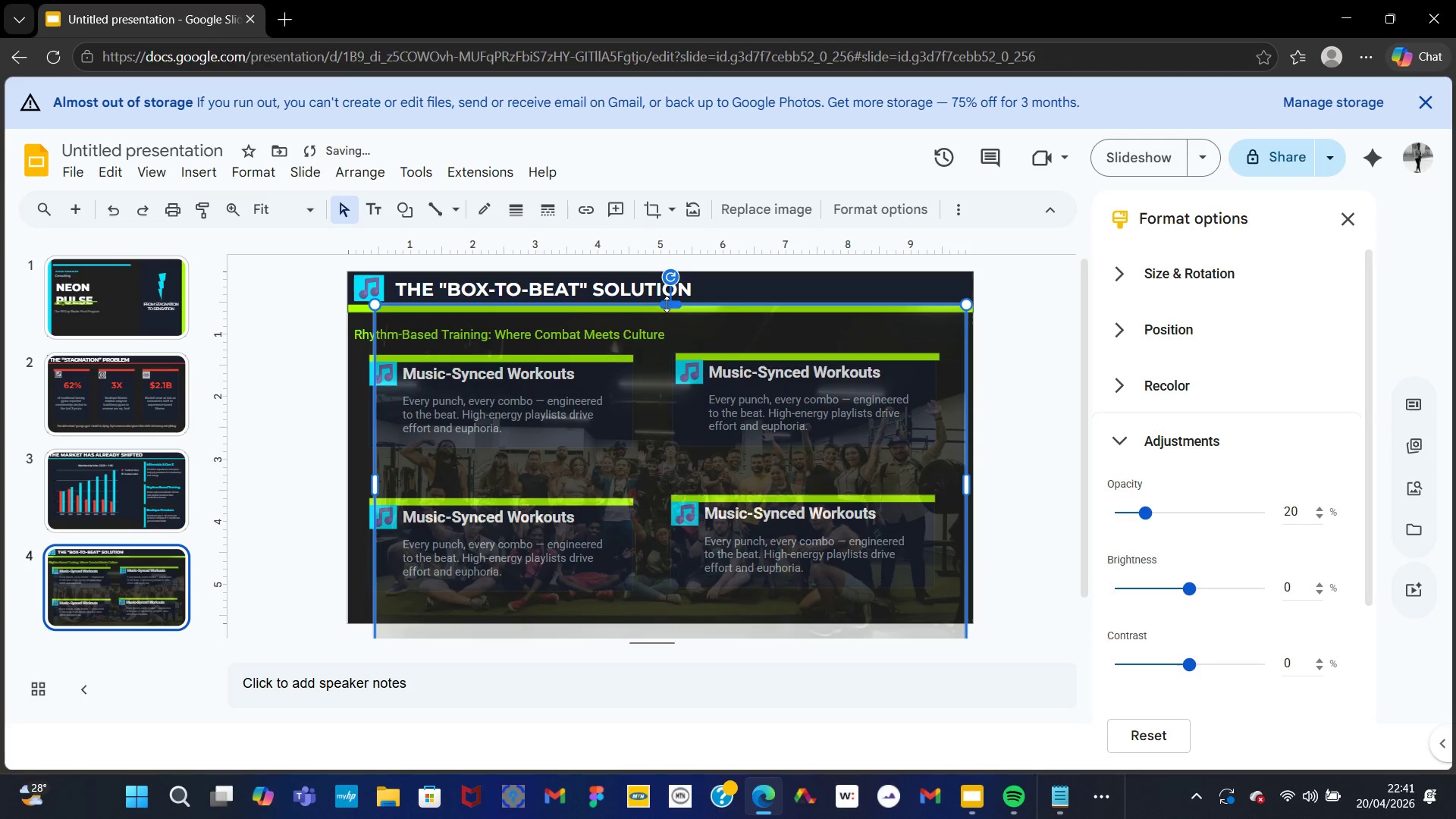 
left_click_drag(start_coordinate=[667, 303], to_coordinate=[667, 328])
 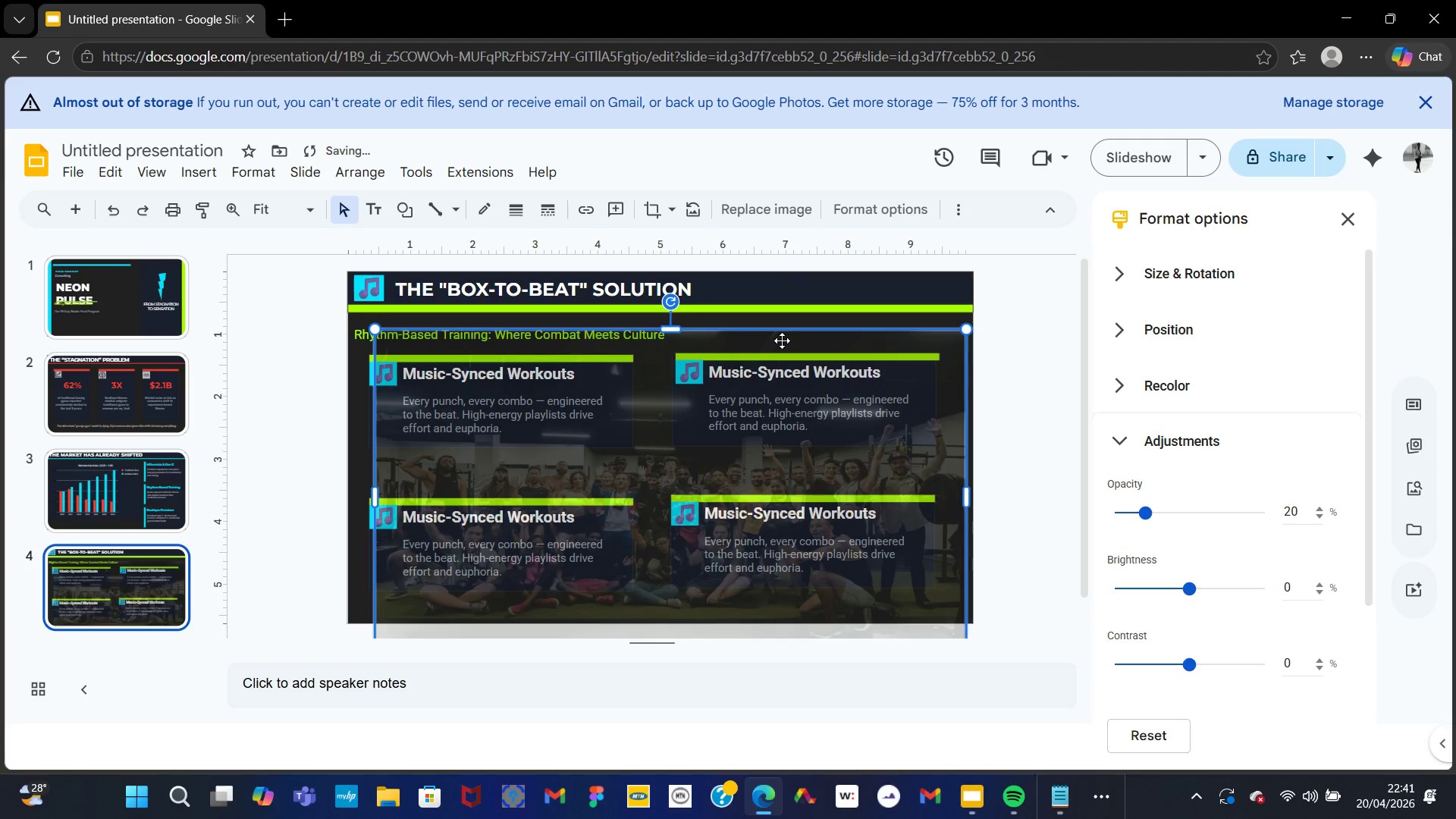 
left_click_drag(start_coordinate=[782, 340], to_coordinate=[759, 325])
 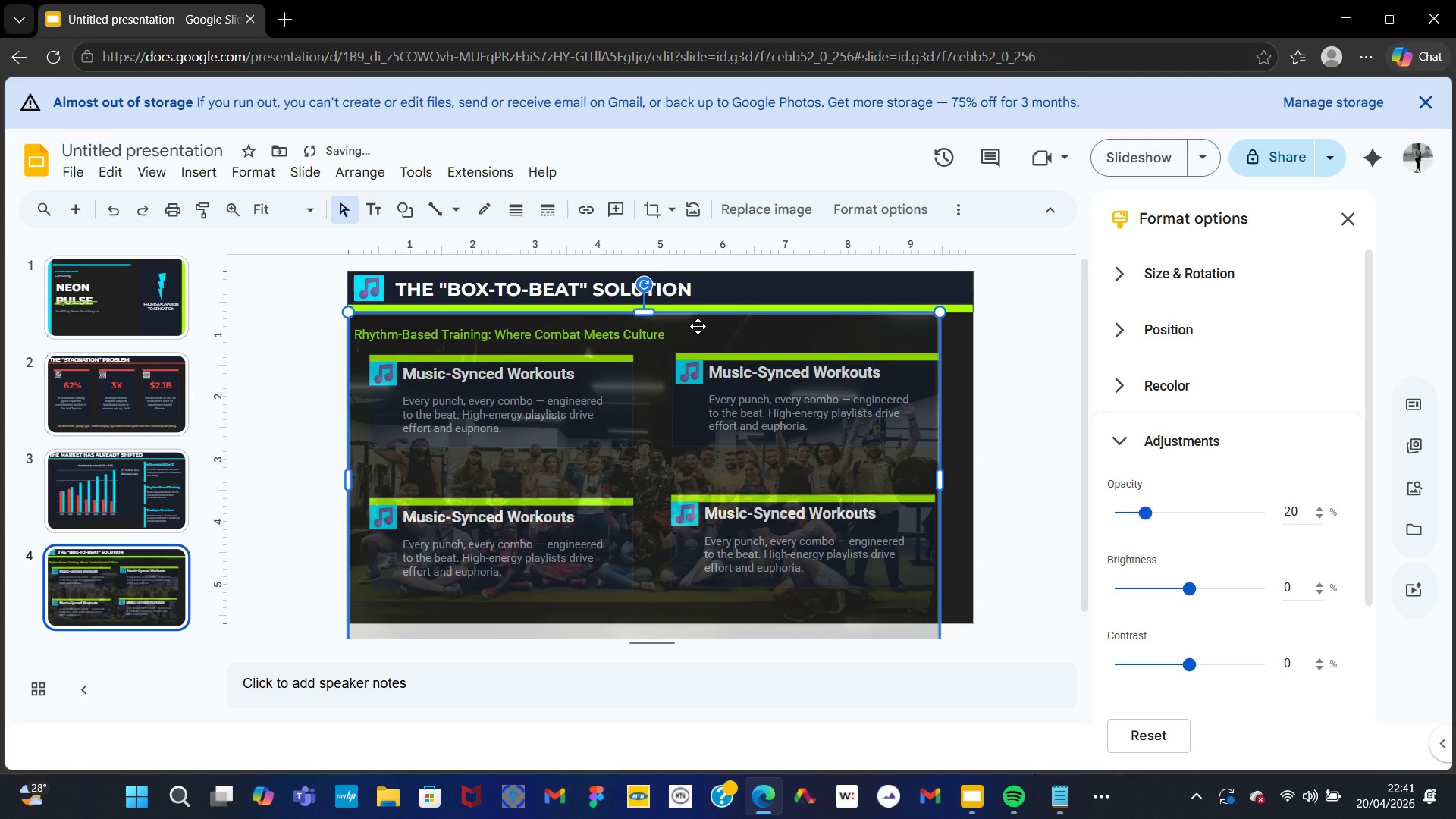 
left_click_drag(start_coordinate=[697, 326], to_coordinate=[698, 298])
 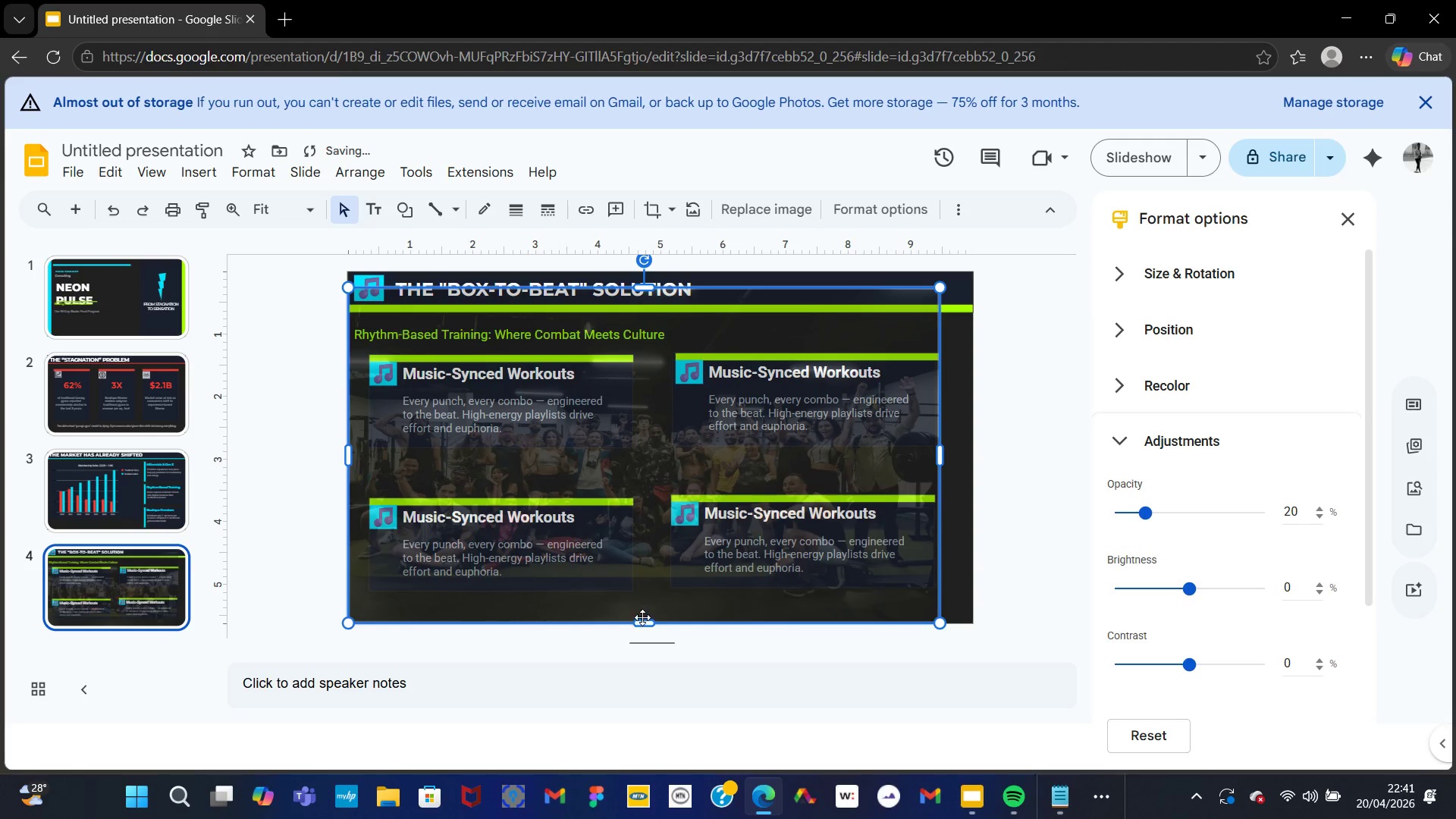 
left_click_drag(start_coordinate=[642, 626], to_coordinate=[650, 590])
 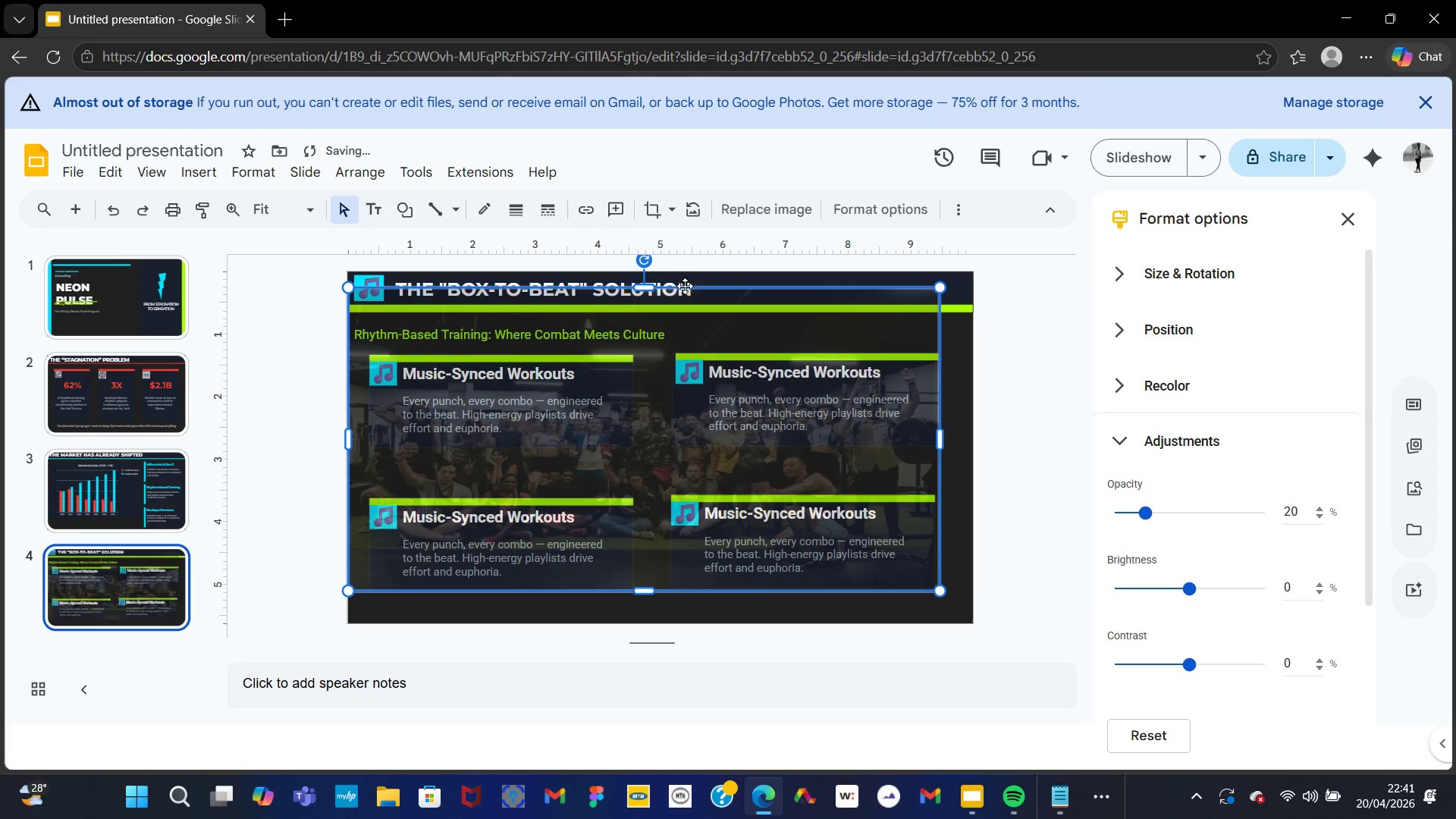 
left_click_drag(start_coordinate=[688, 290], to_coordinate=[691, 318])
 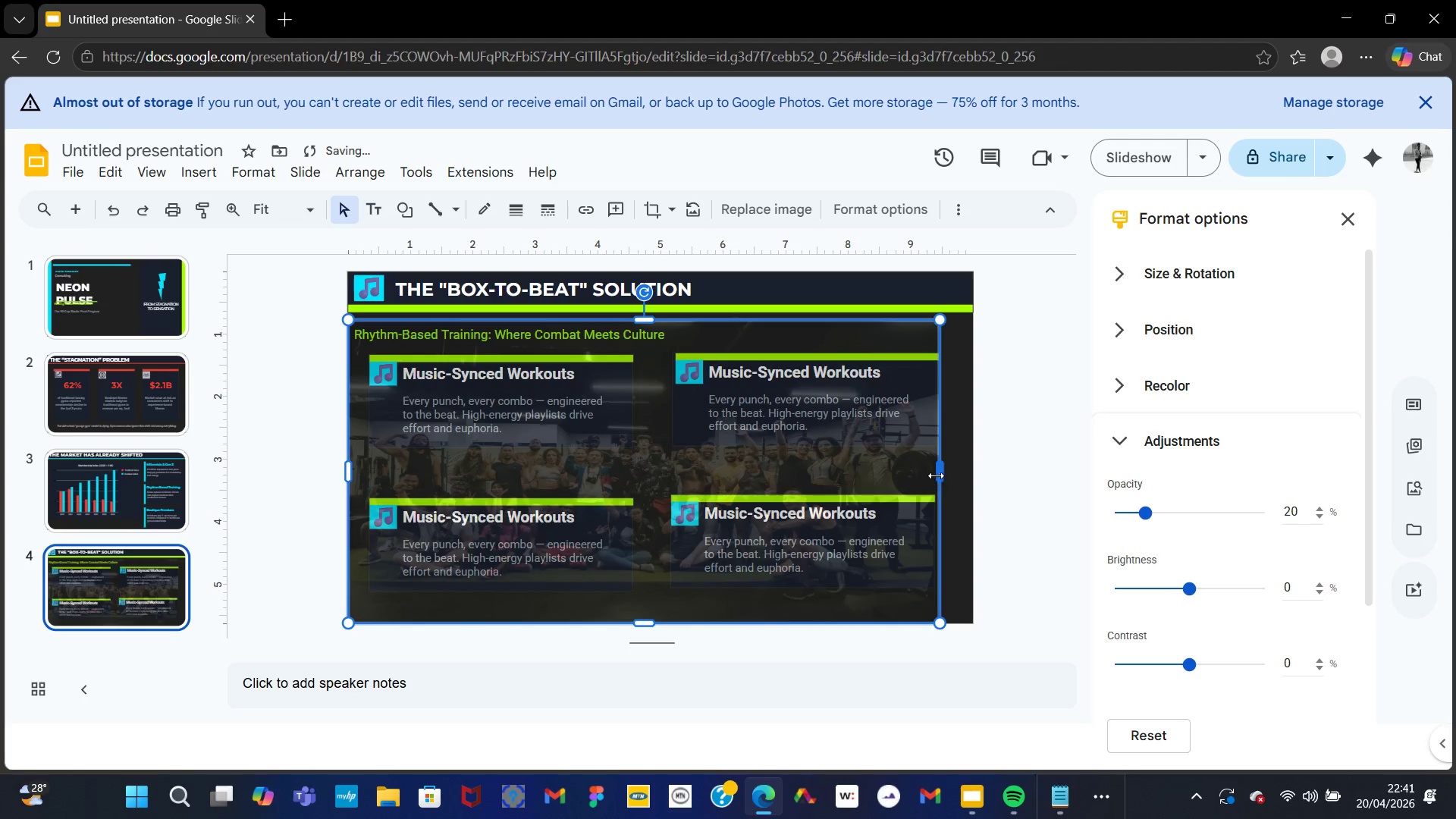 
left_click_drag(start_coordinate=[938, 473], to_coordinate=[968, 471])
 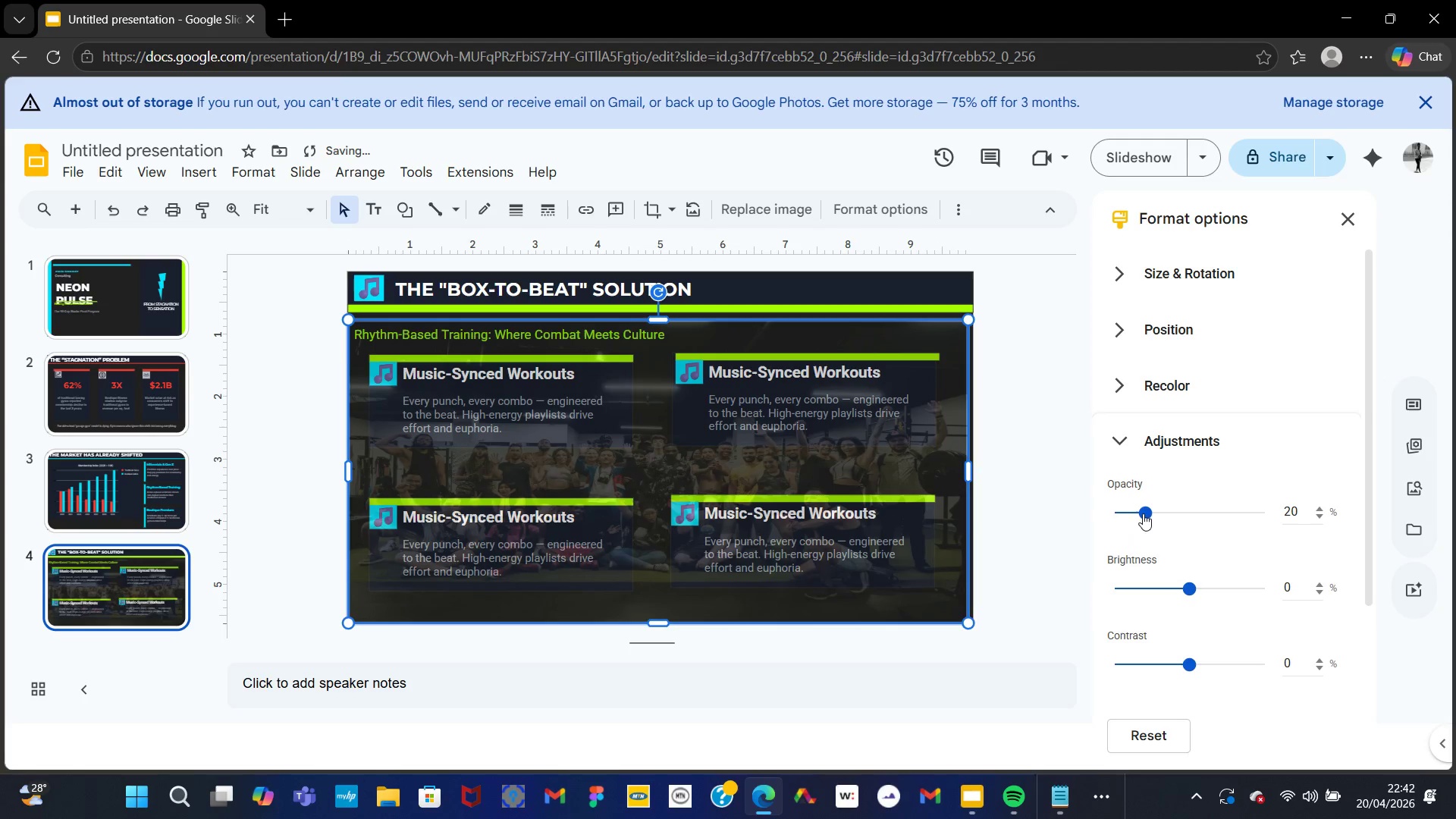 
left_click([1140, 513])
 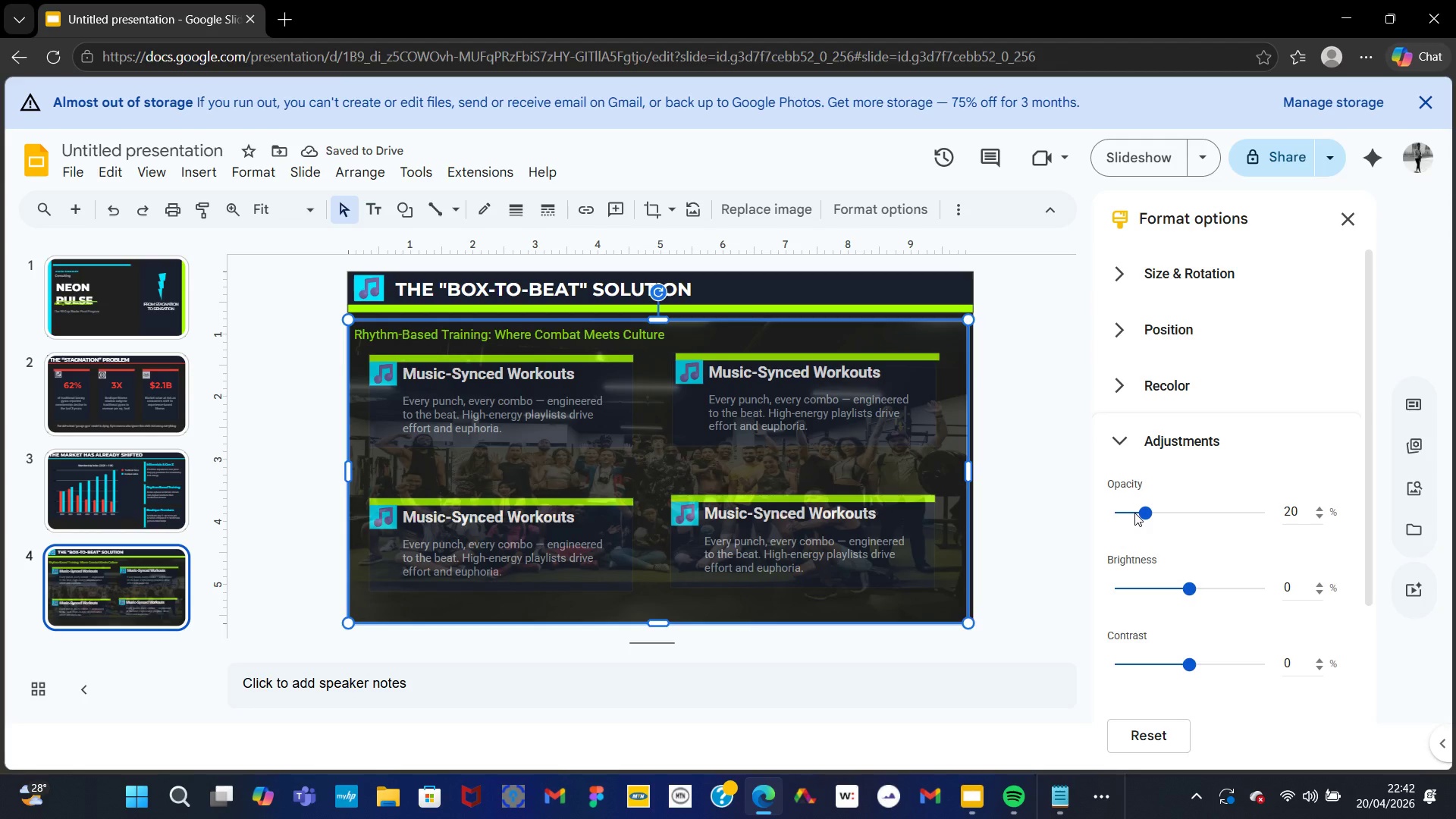 
left_click([1134, 513])
 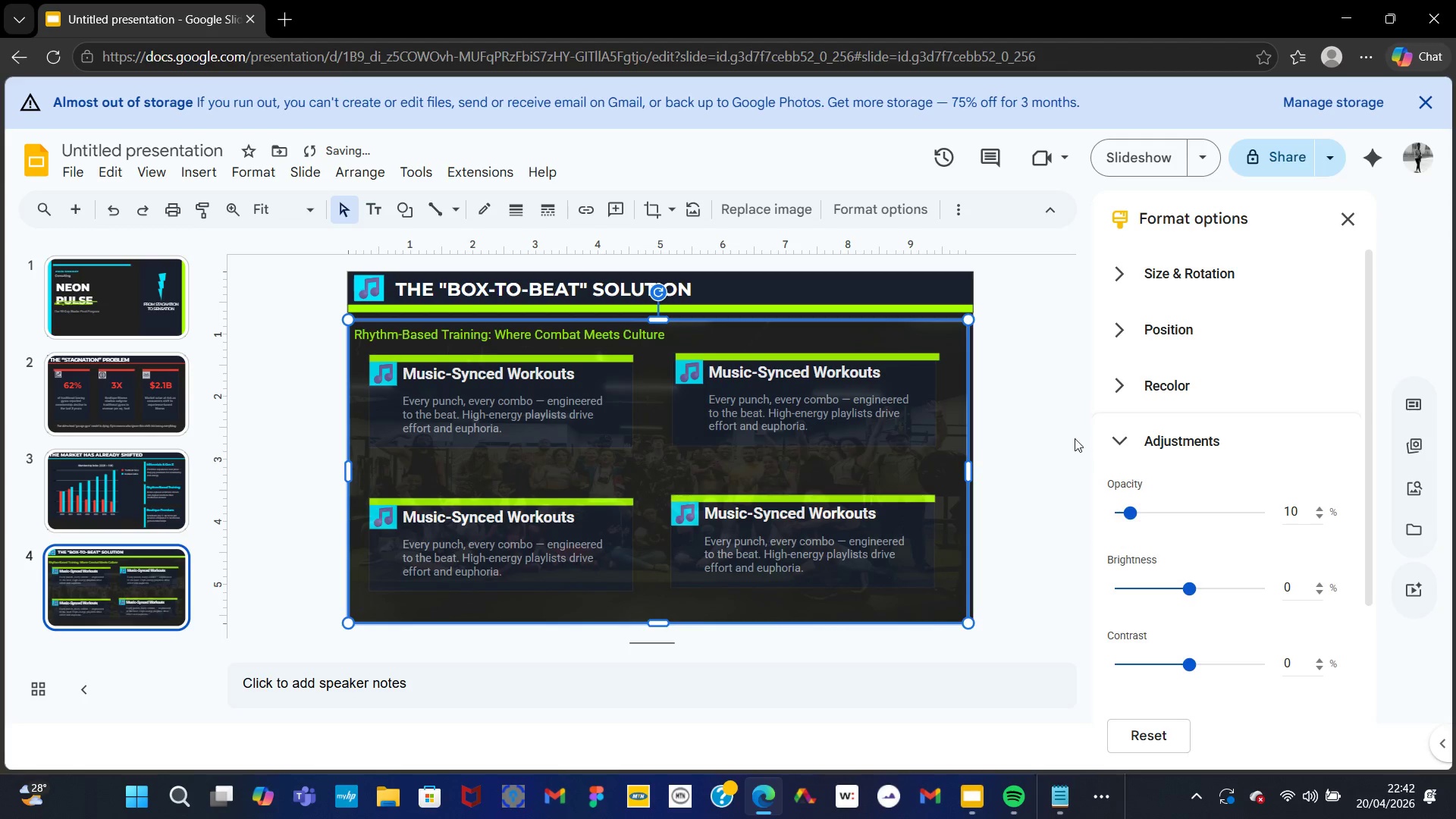 
left_click([1056, 439])
 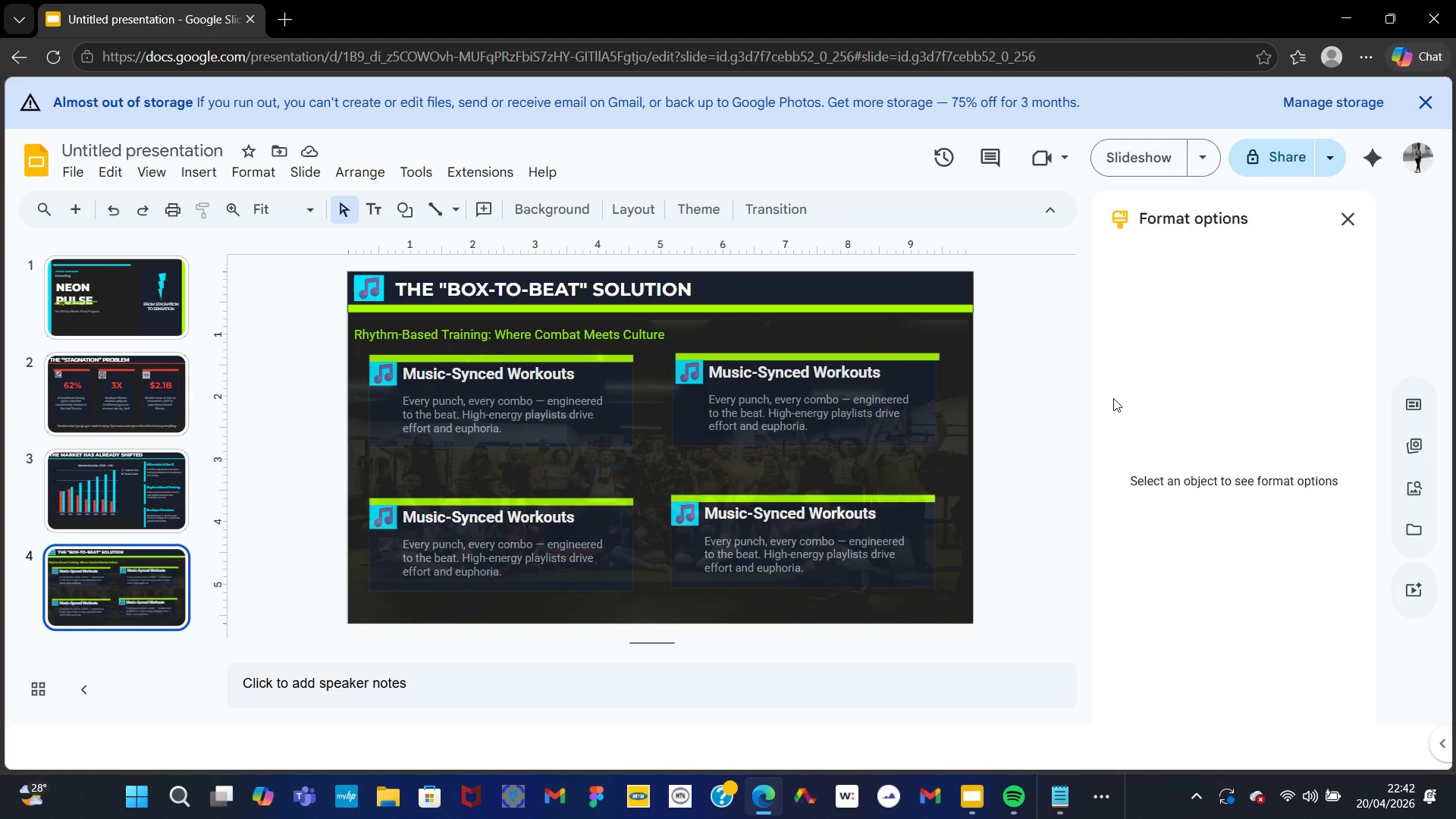 
wait(6.12)
 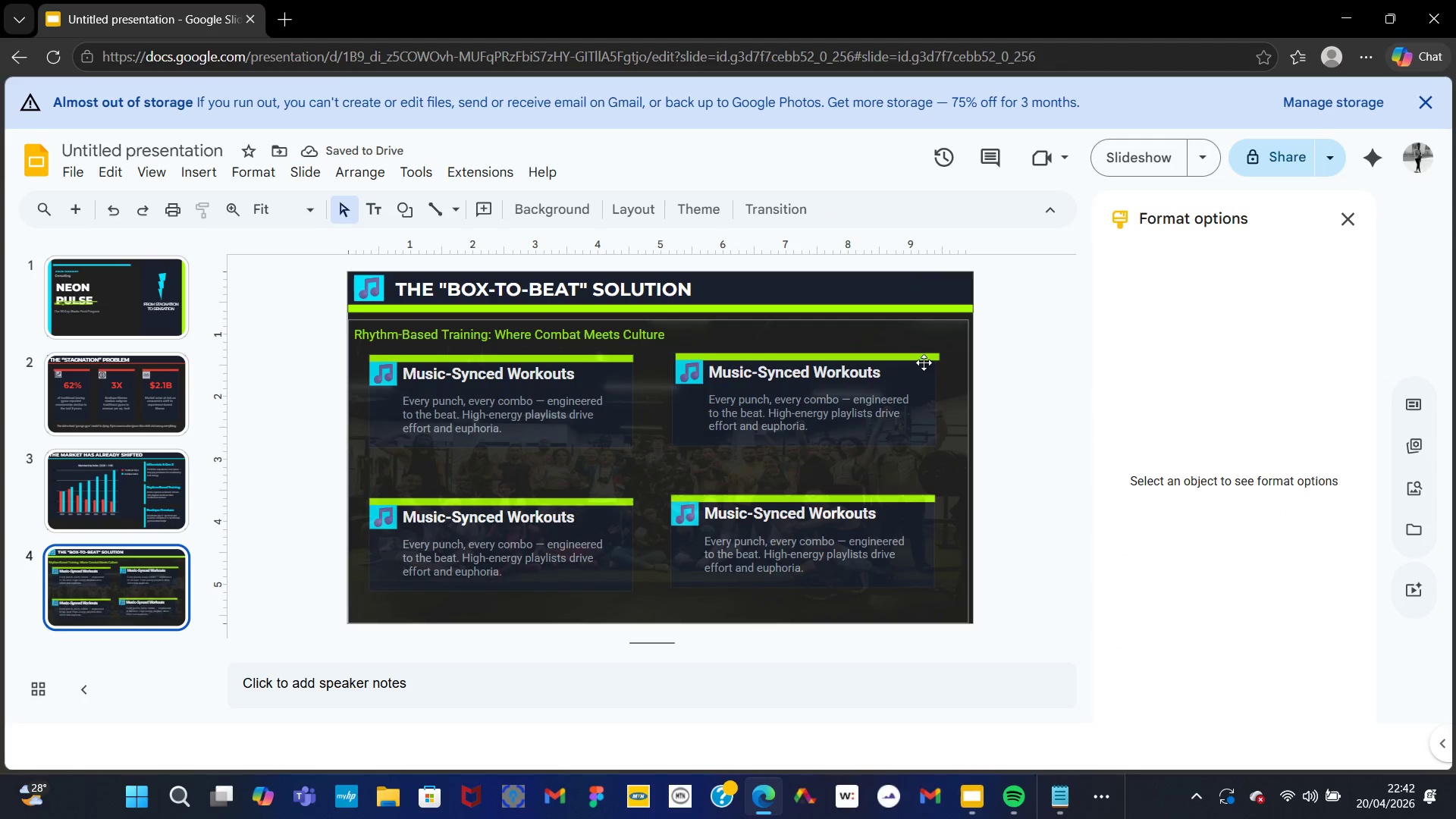 
left_click([915, 421])
 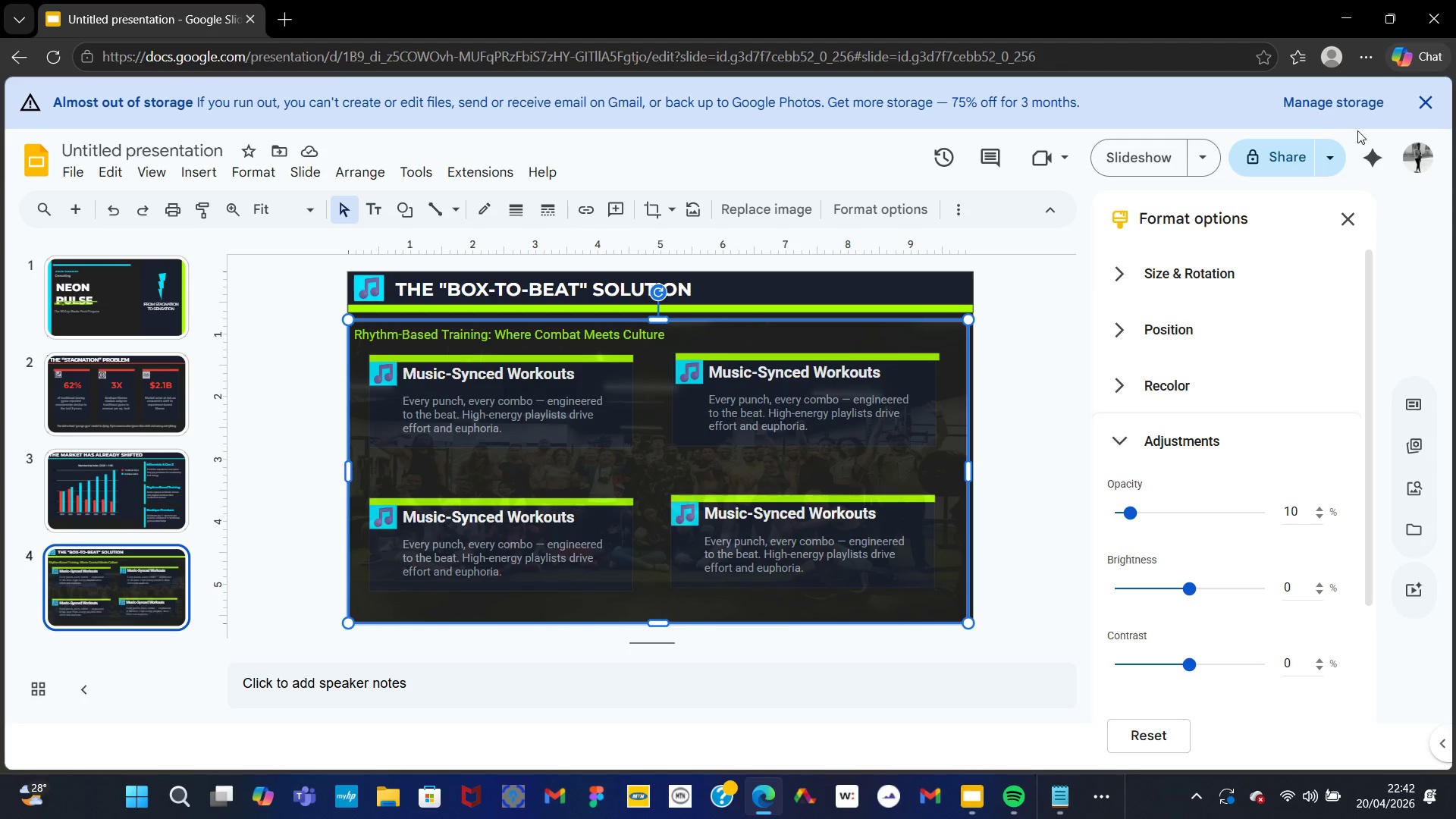 
left_click([1351, 225])
 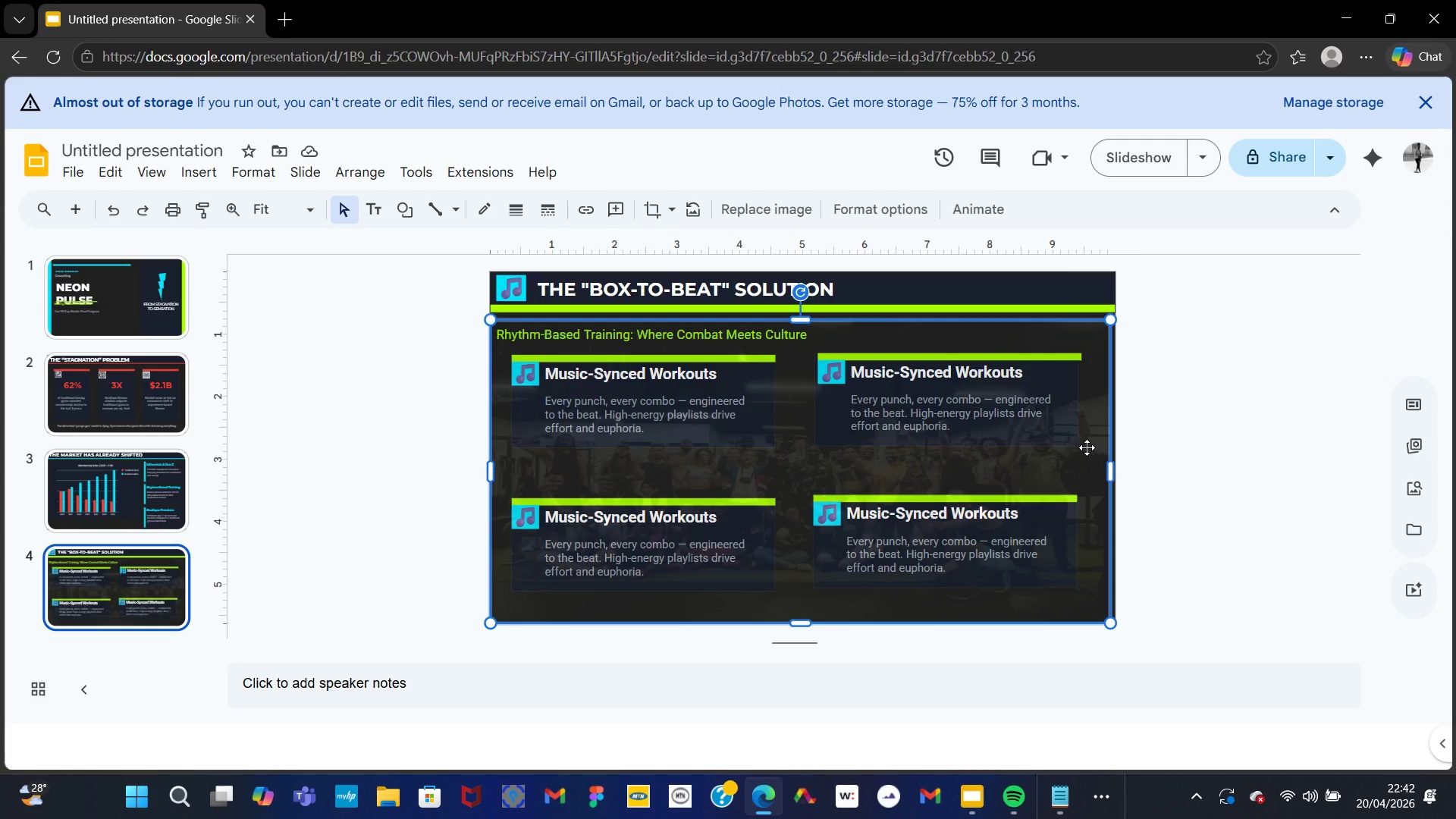 
right_click([1087, 447])
 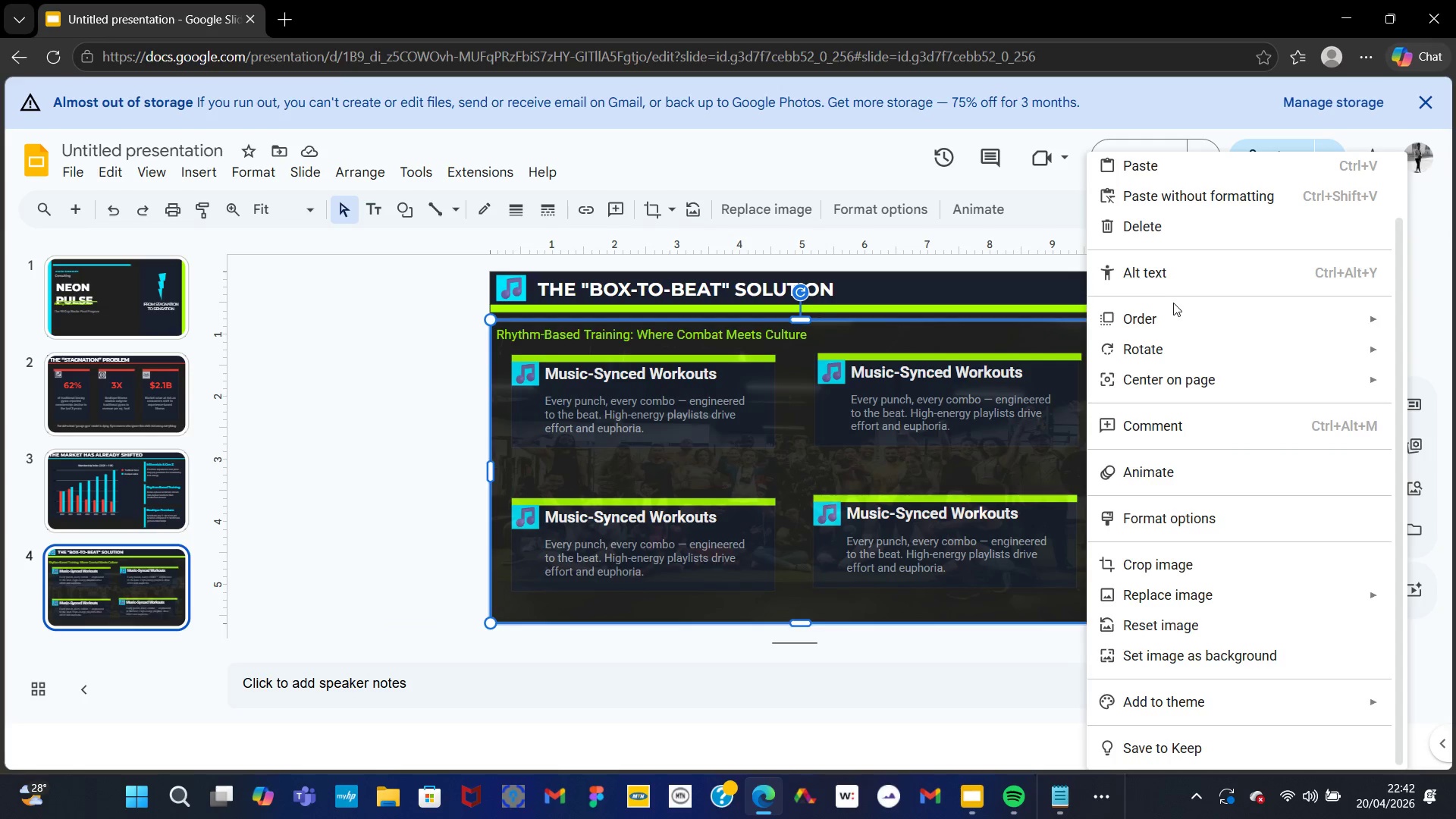 
left_click([1161, 321])
 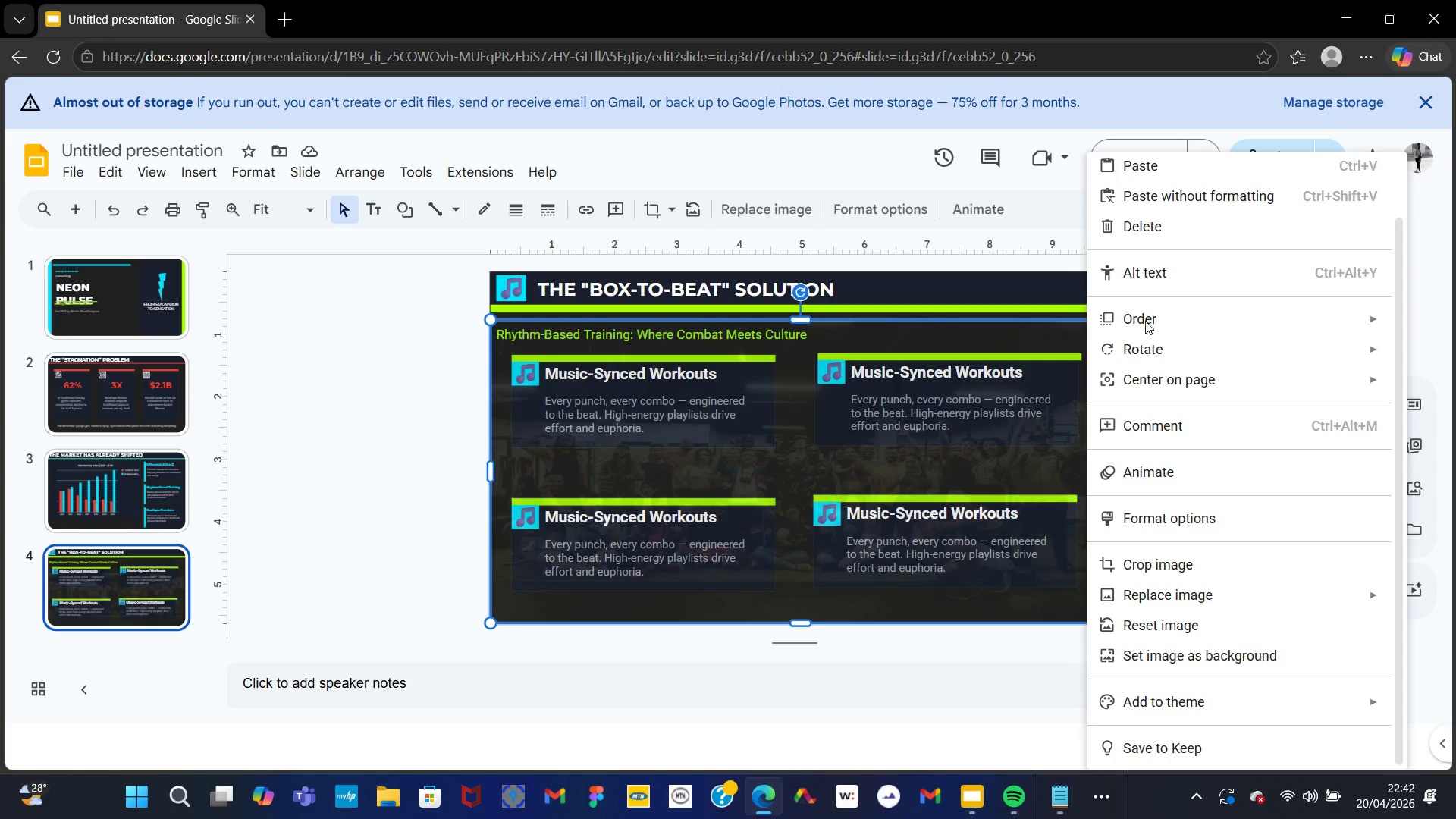 
left_click([1145, 321])
 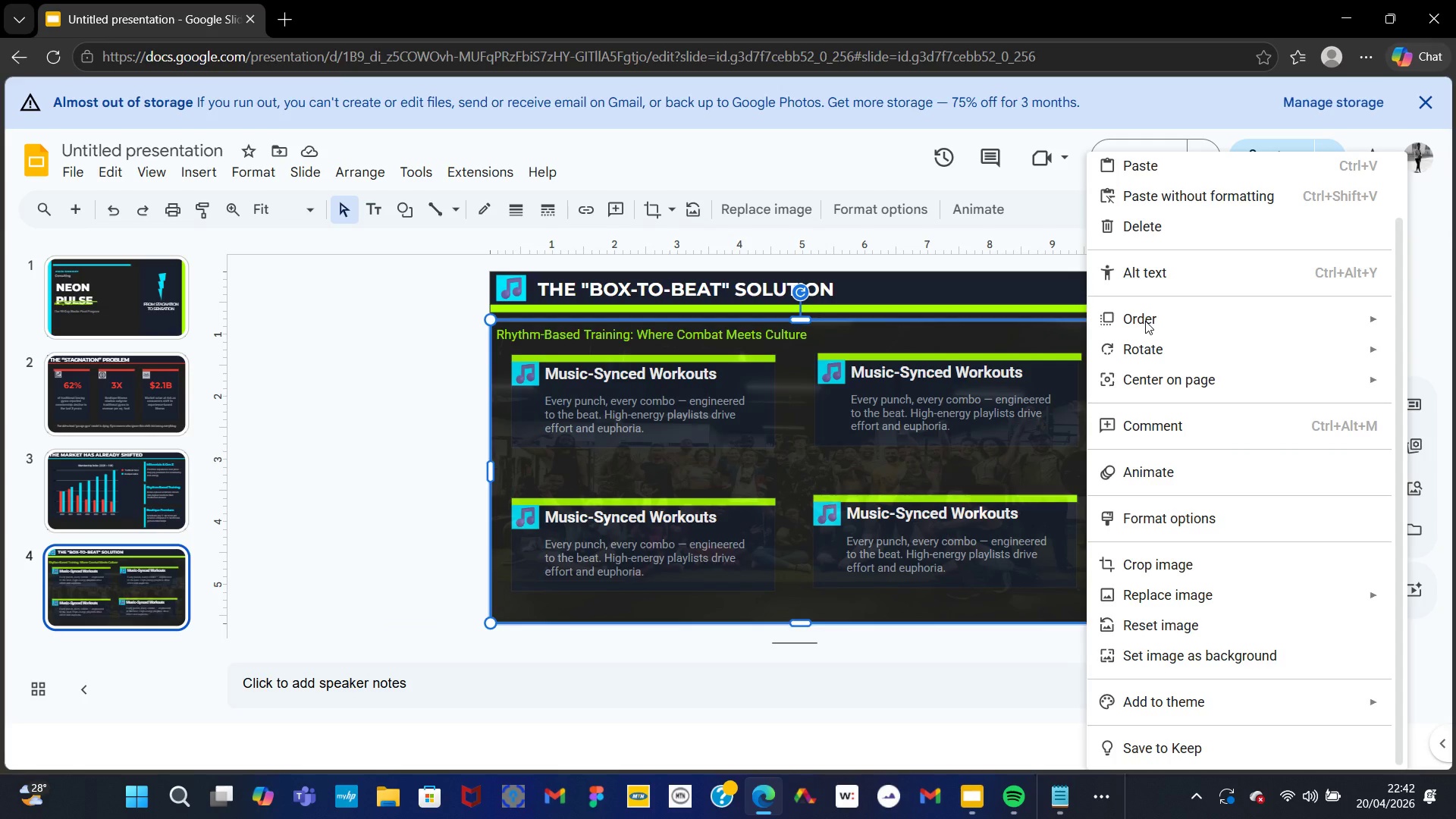 
wait(6.61)
 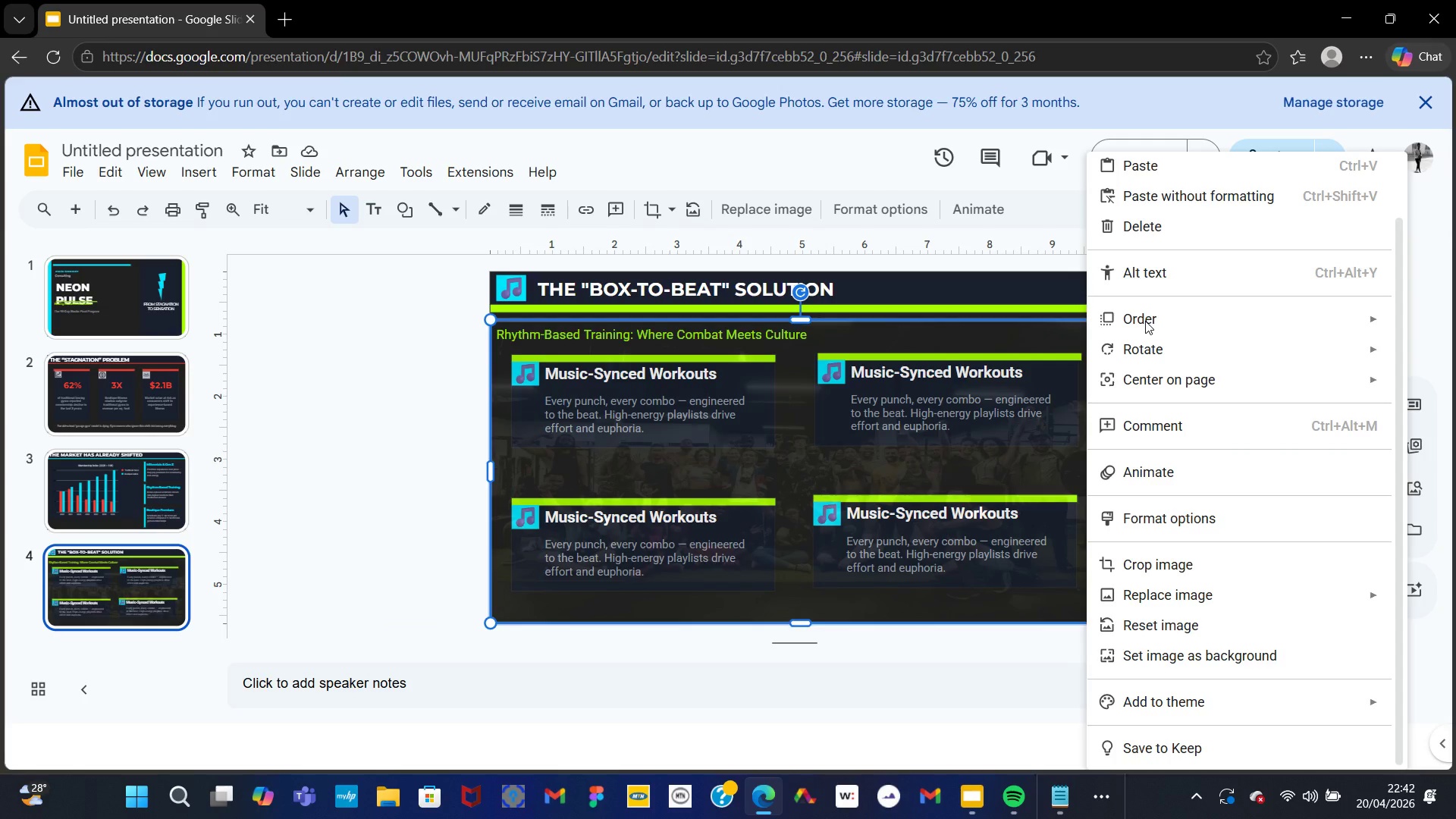 
left_click([994, 410])
 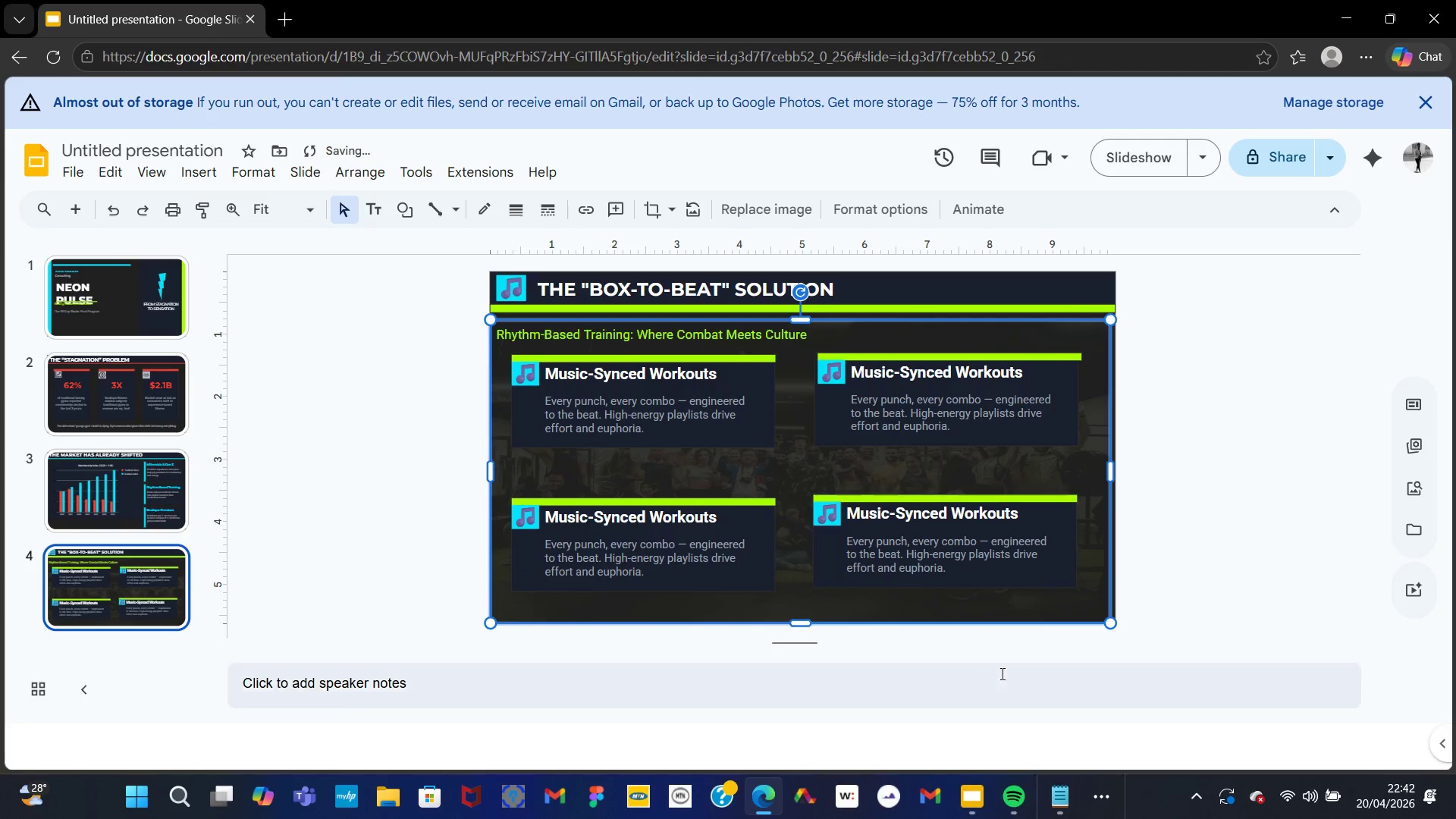 
left_click([995, 684])
 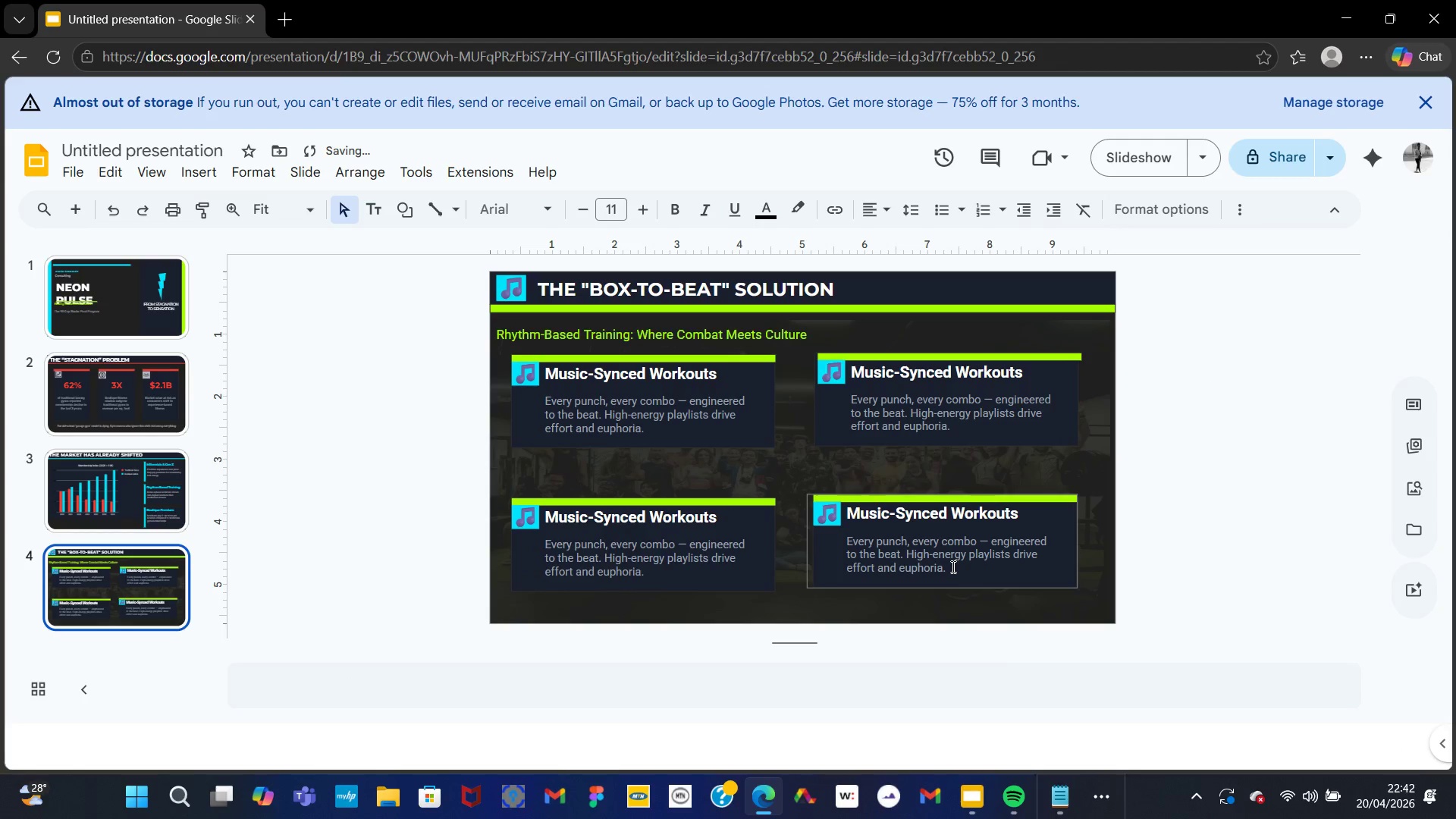 
left_click([952, 566])
 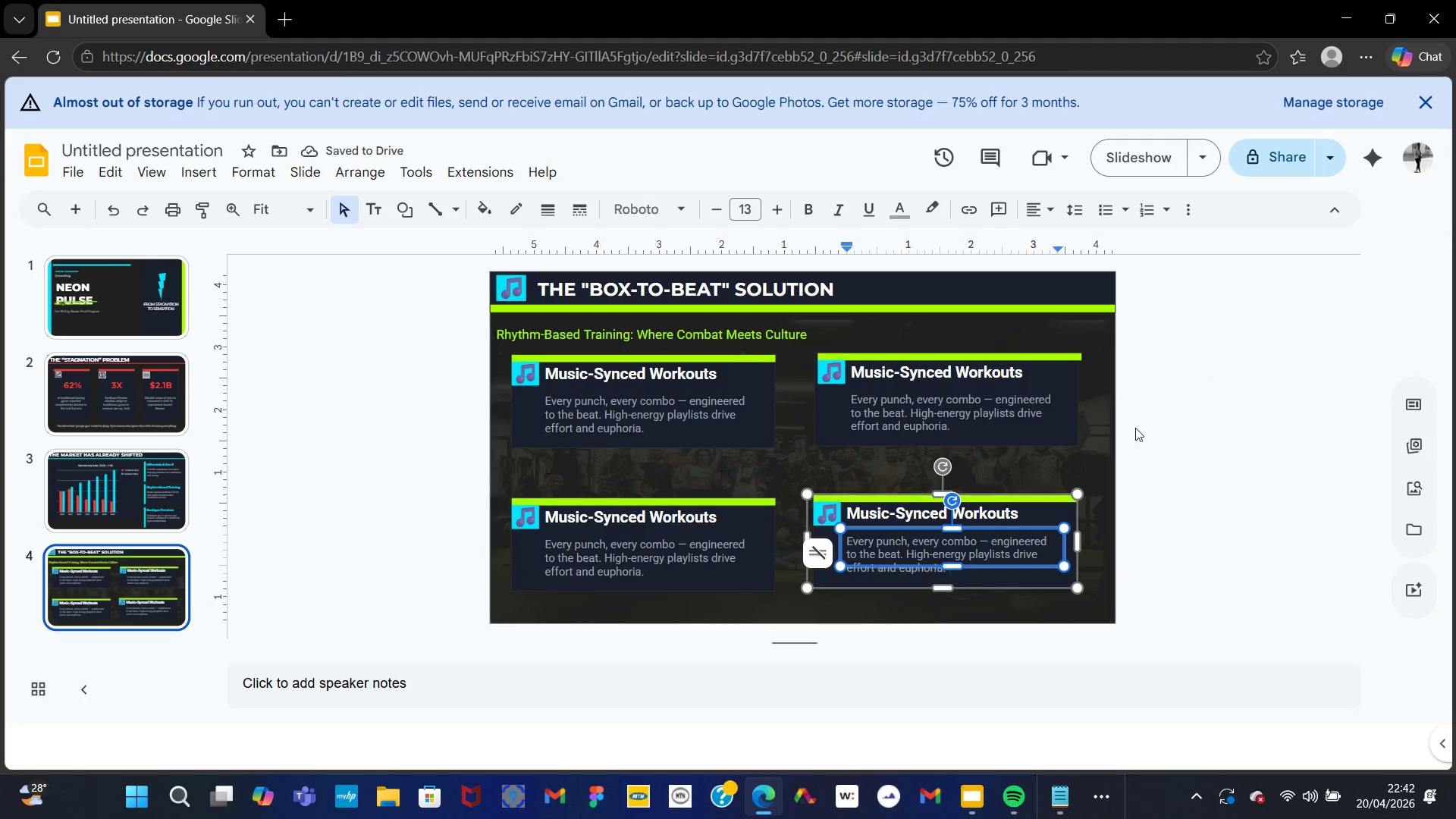 
left_click([1254, 378])
 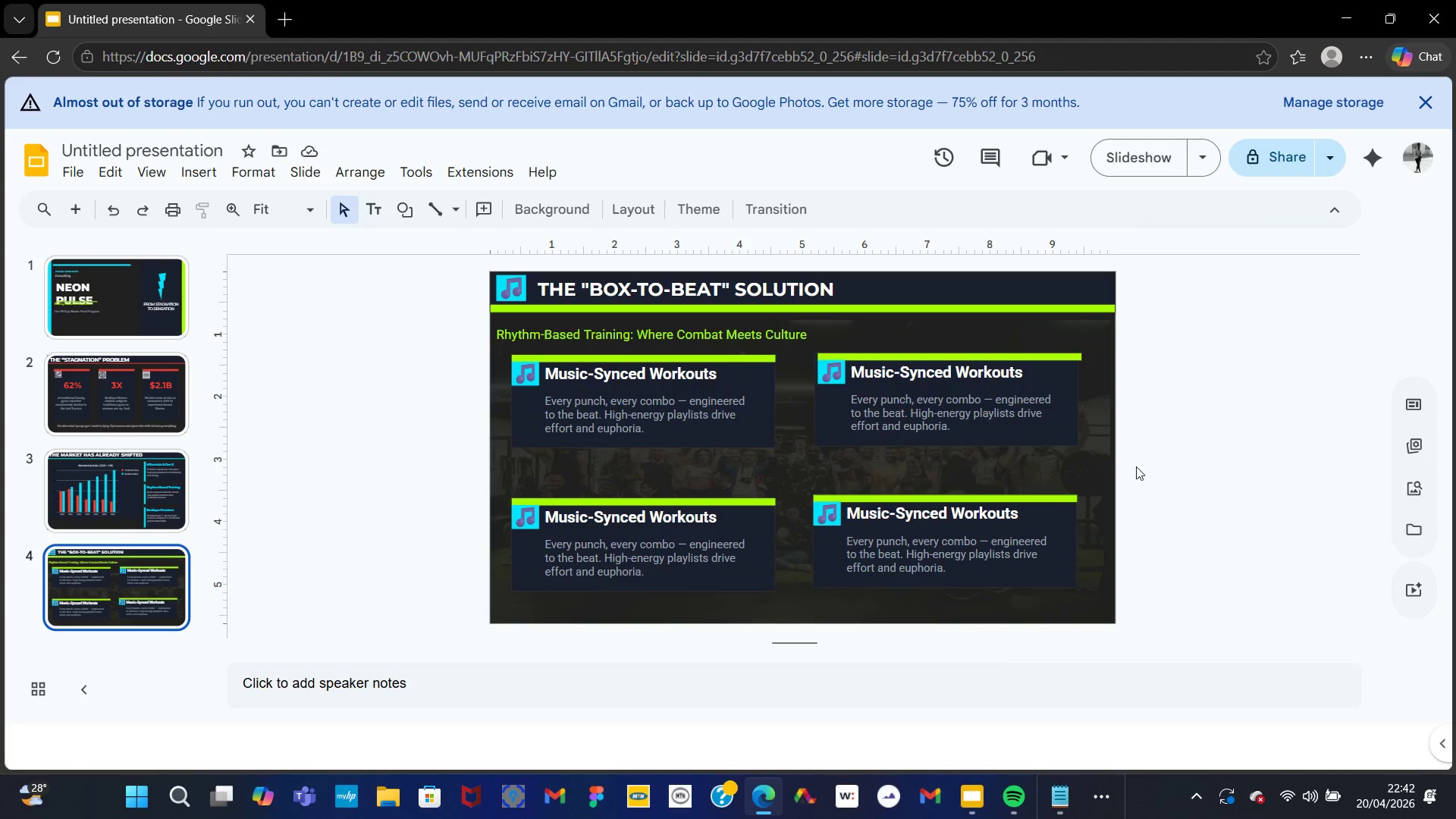 
left_click([1105, 463])
 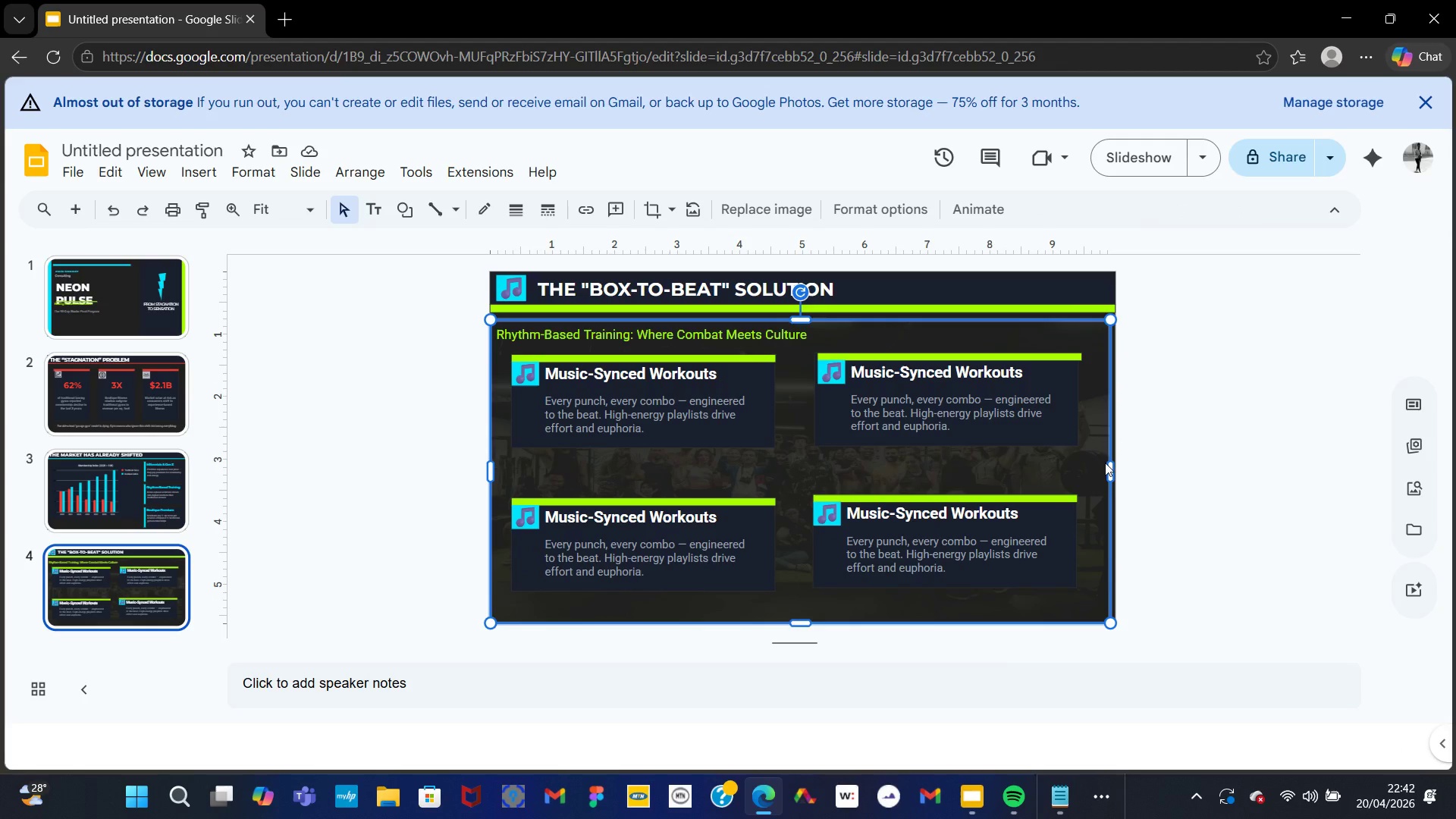 
right_click([1105, 463])
 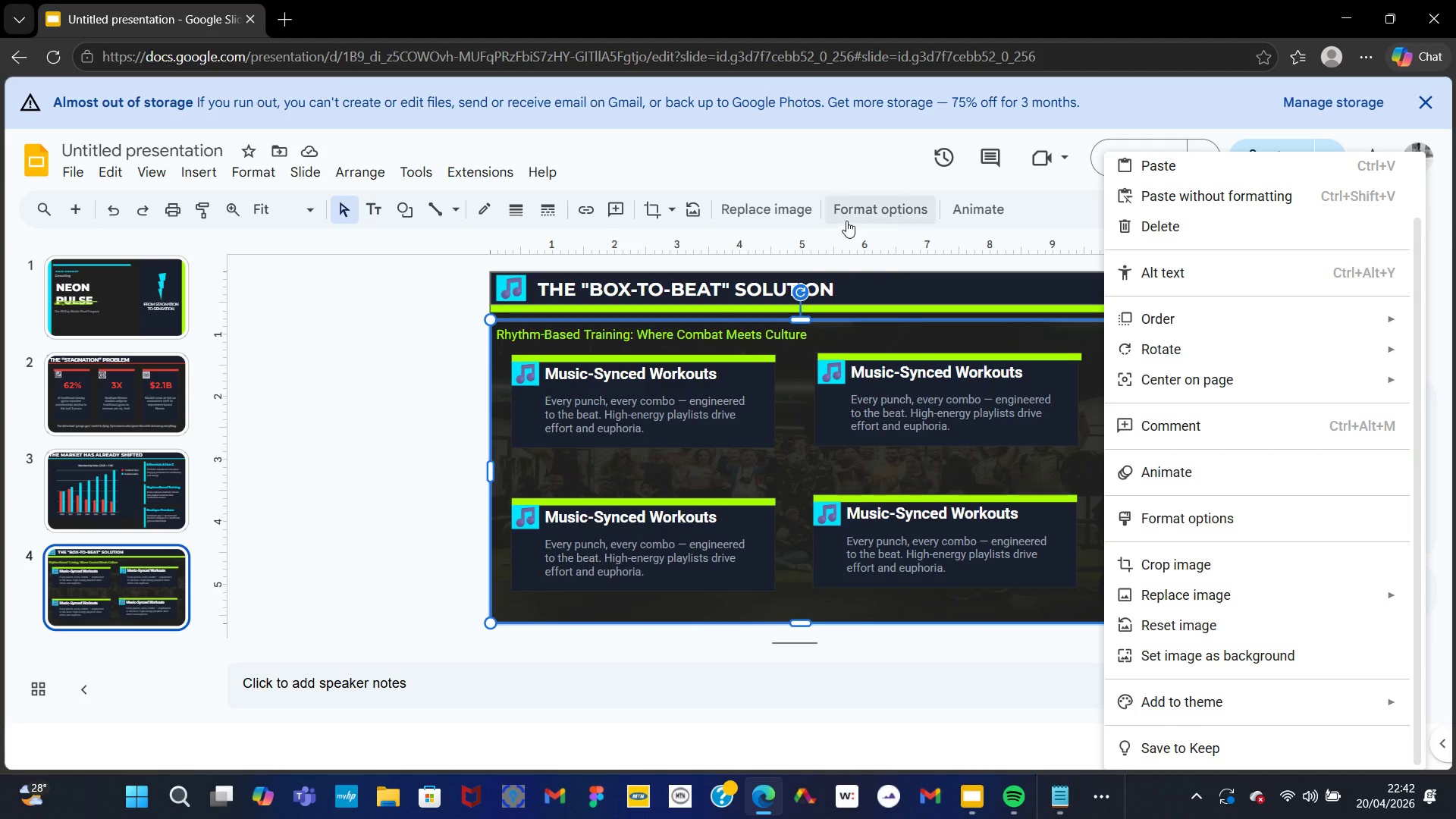 
left_click([848, 221])
 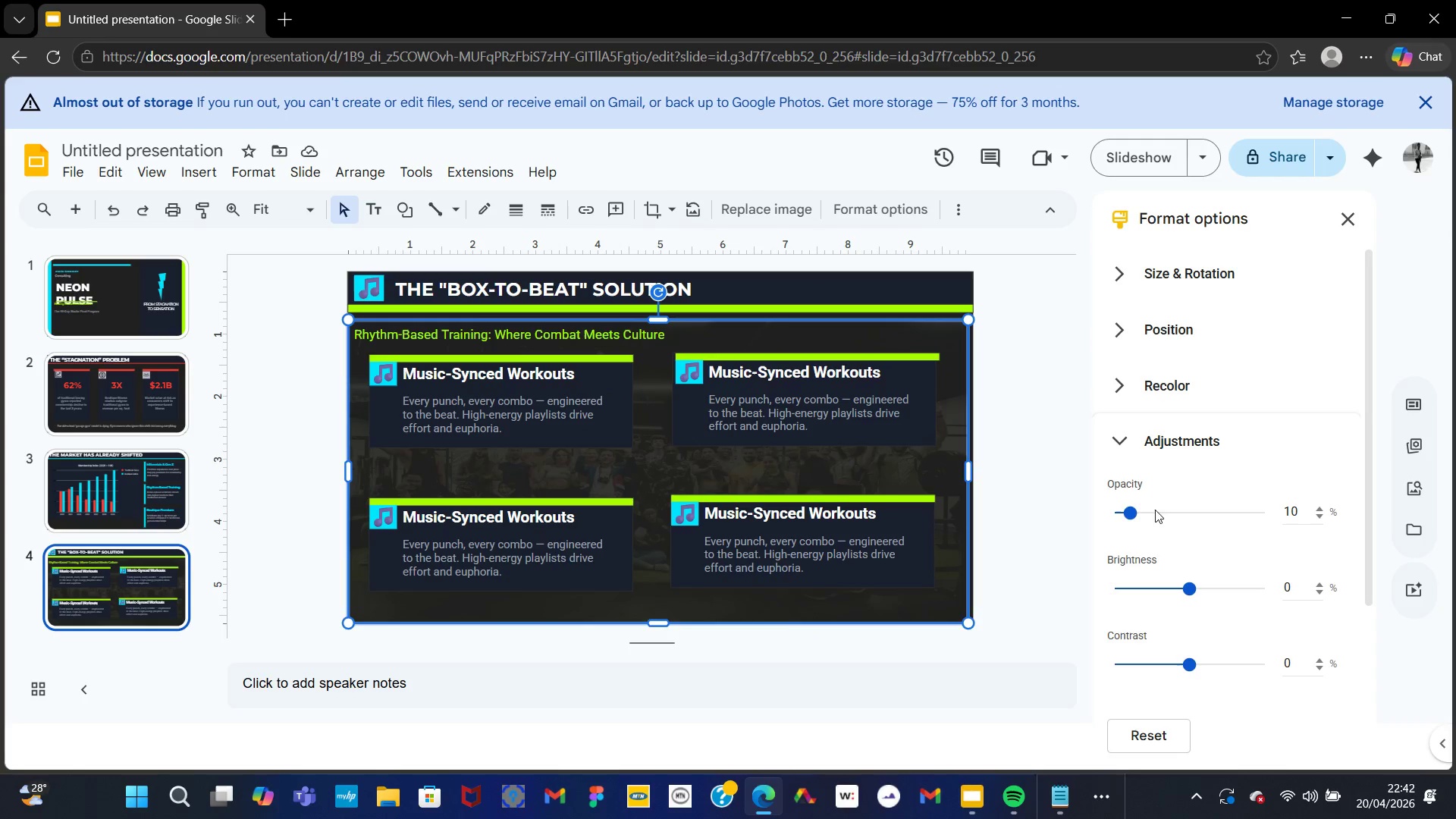 
left_click([1145, 510])
 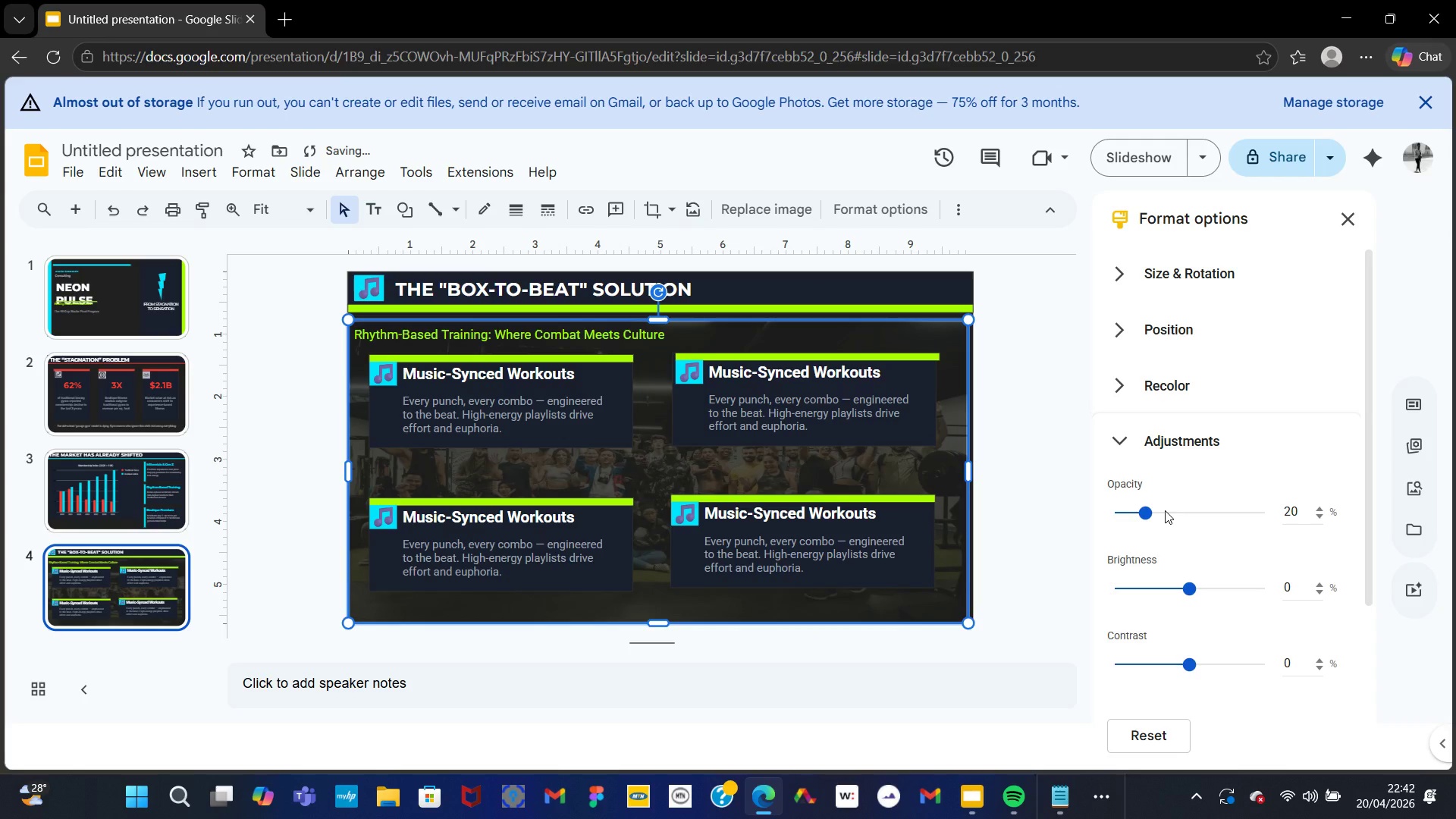 
left_click([1165, 510])
 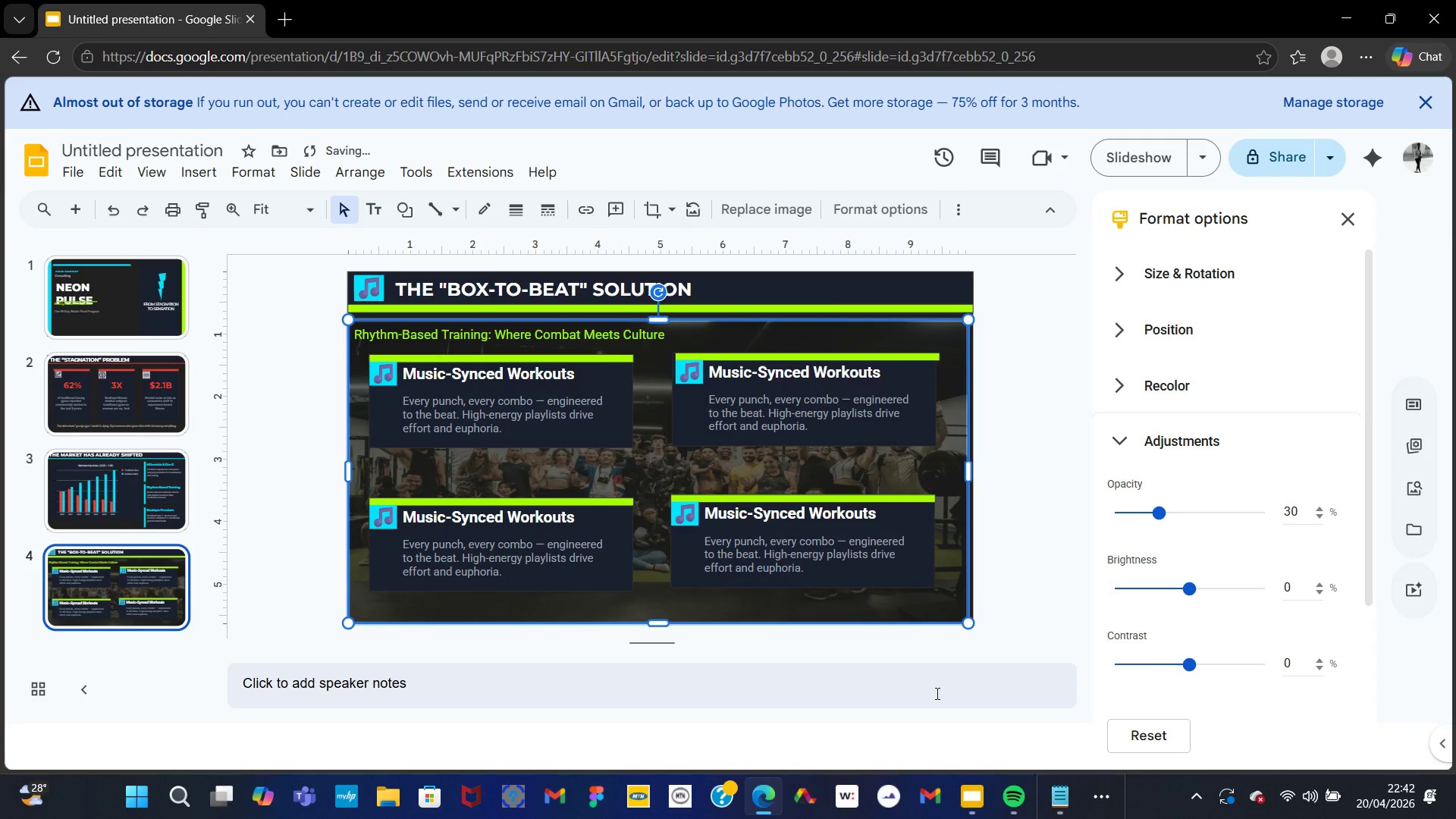 
left_click([936, 693])
 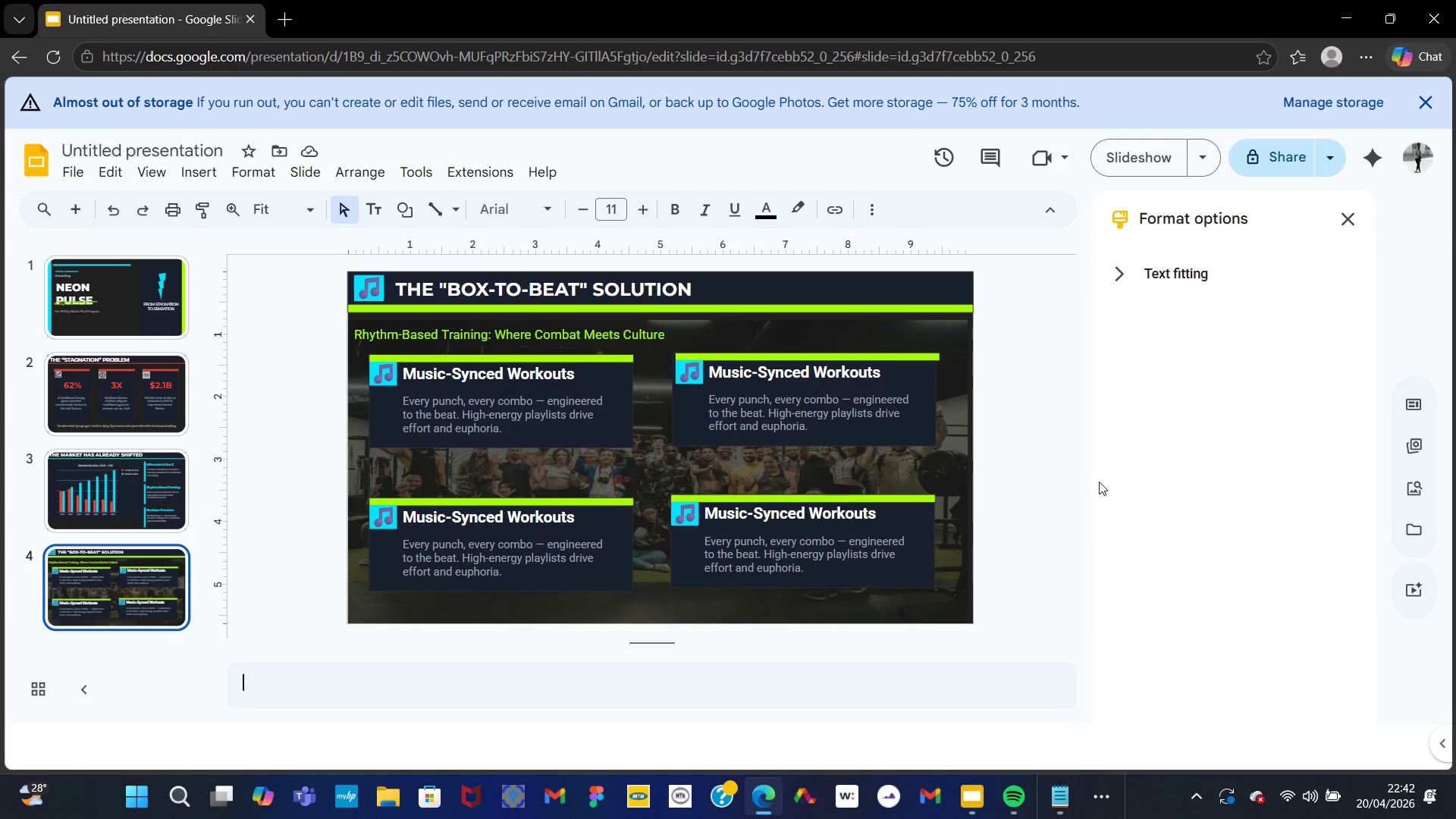 
wait(9.55)
 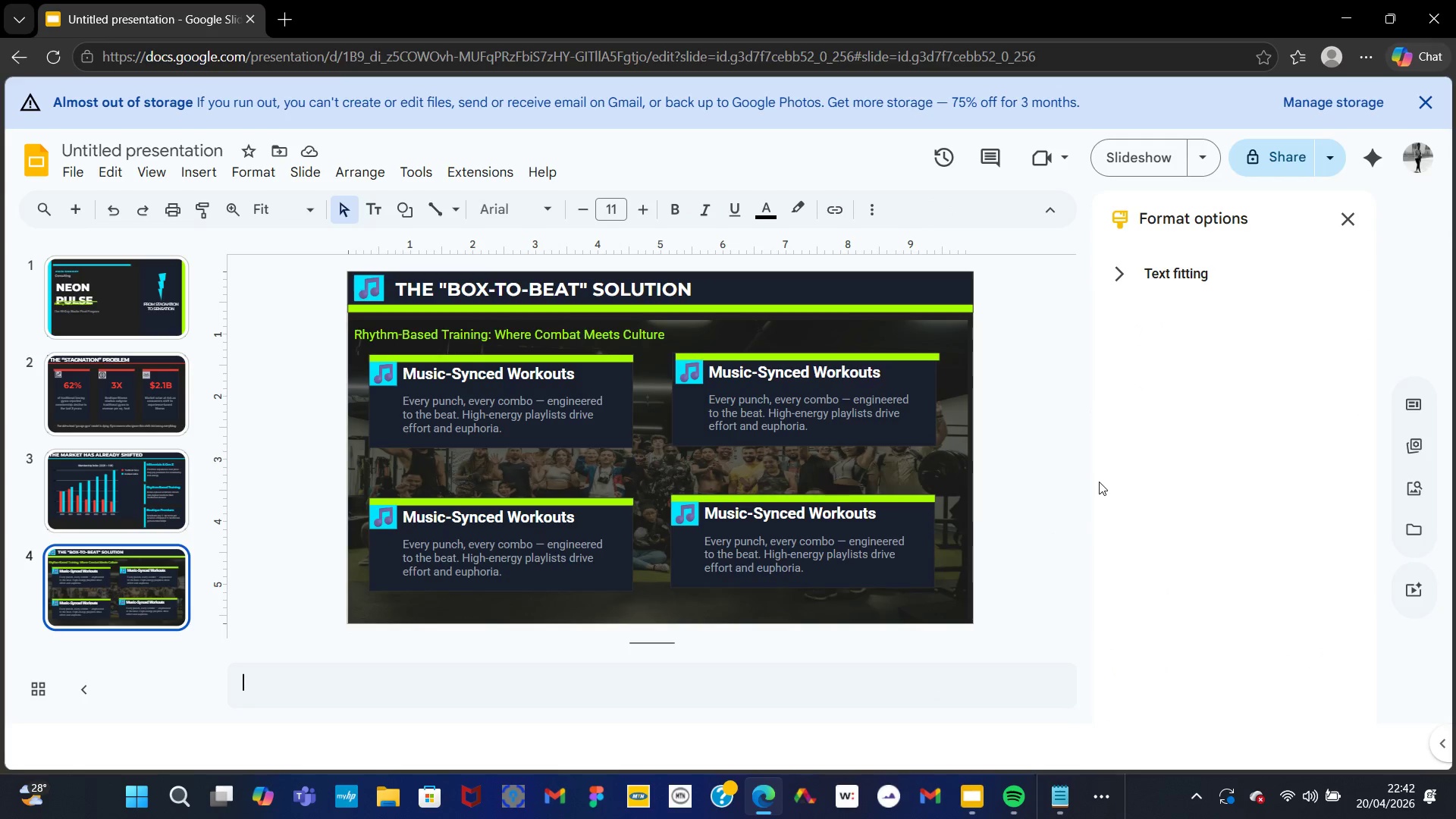 
left_click([1053, 799])
 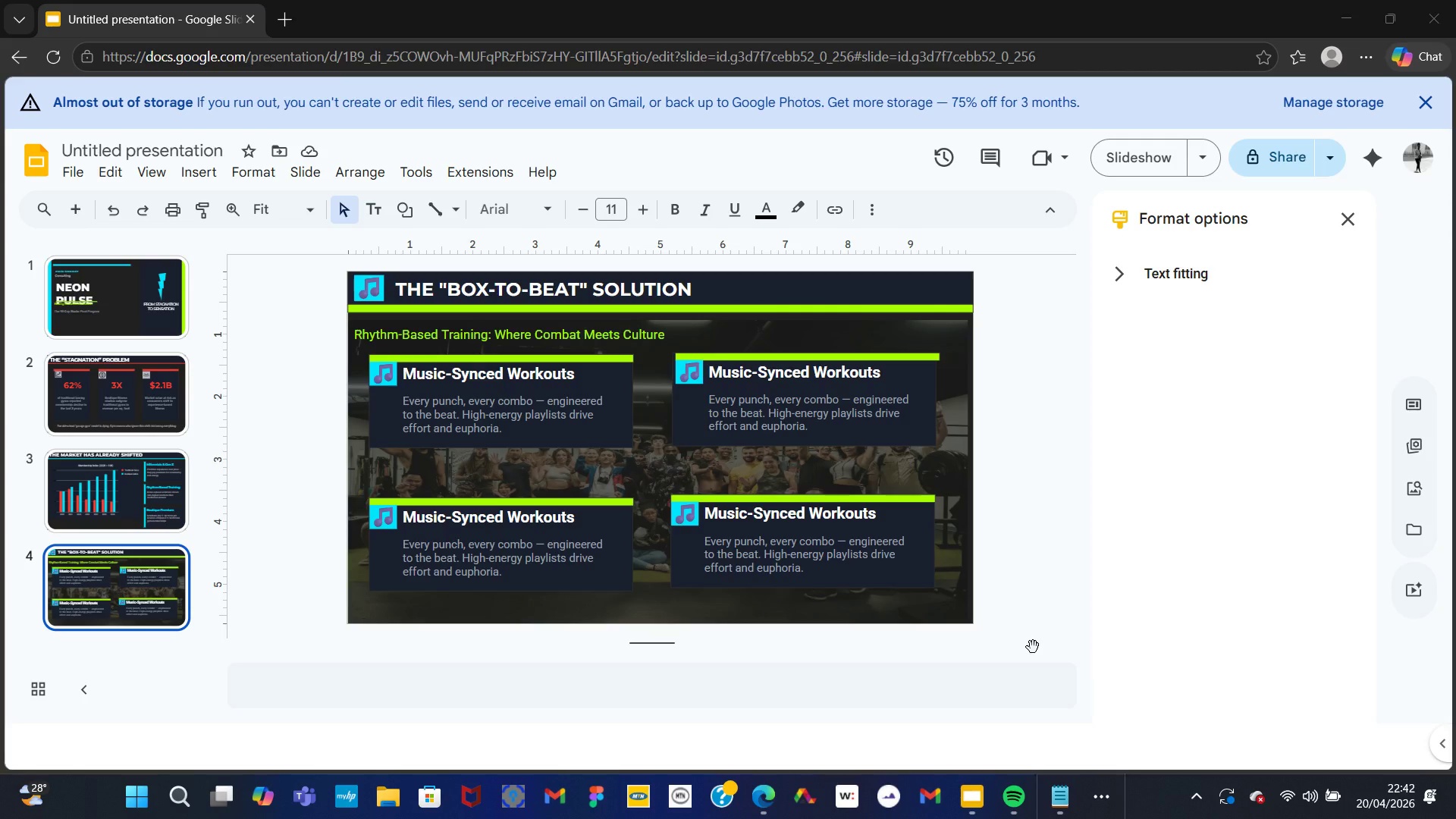 
mouse_move([1072, 795])
 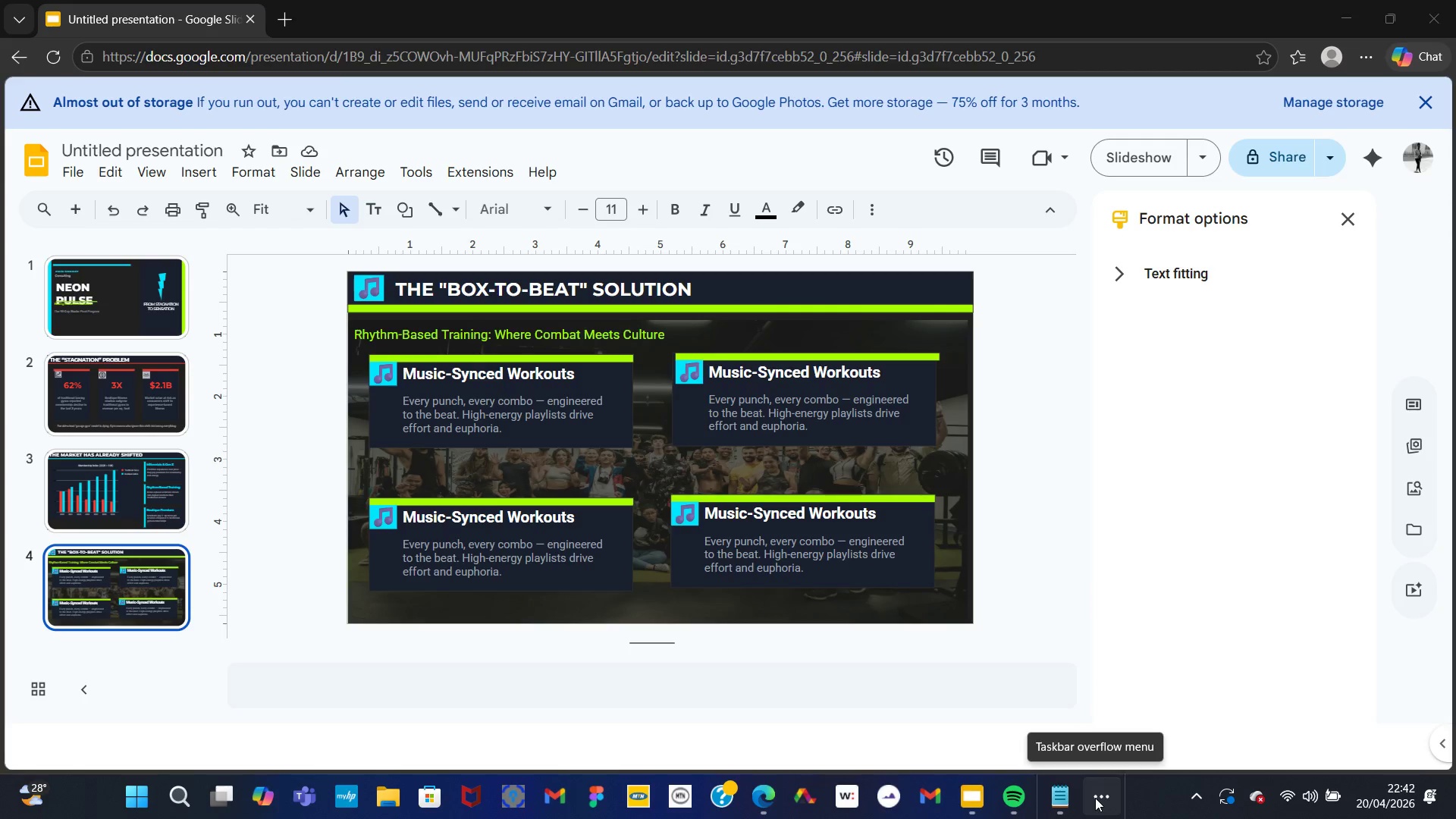 
left_click([1095, 798])
 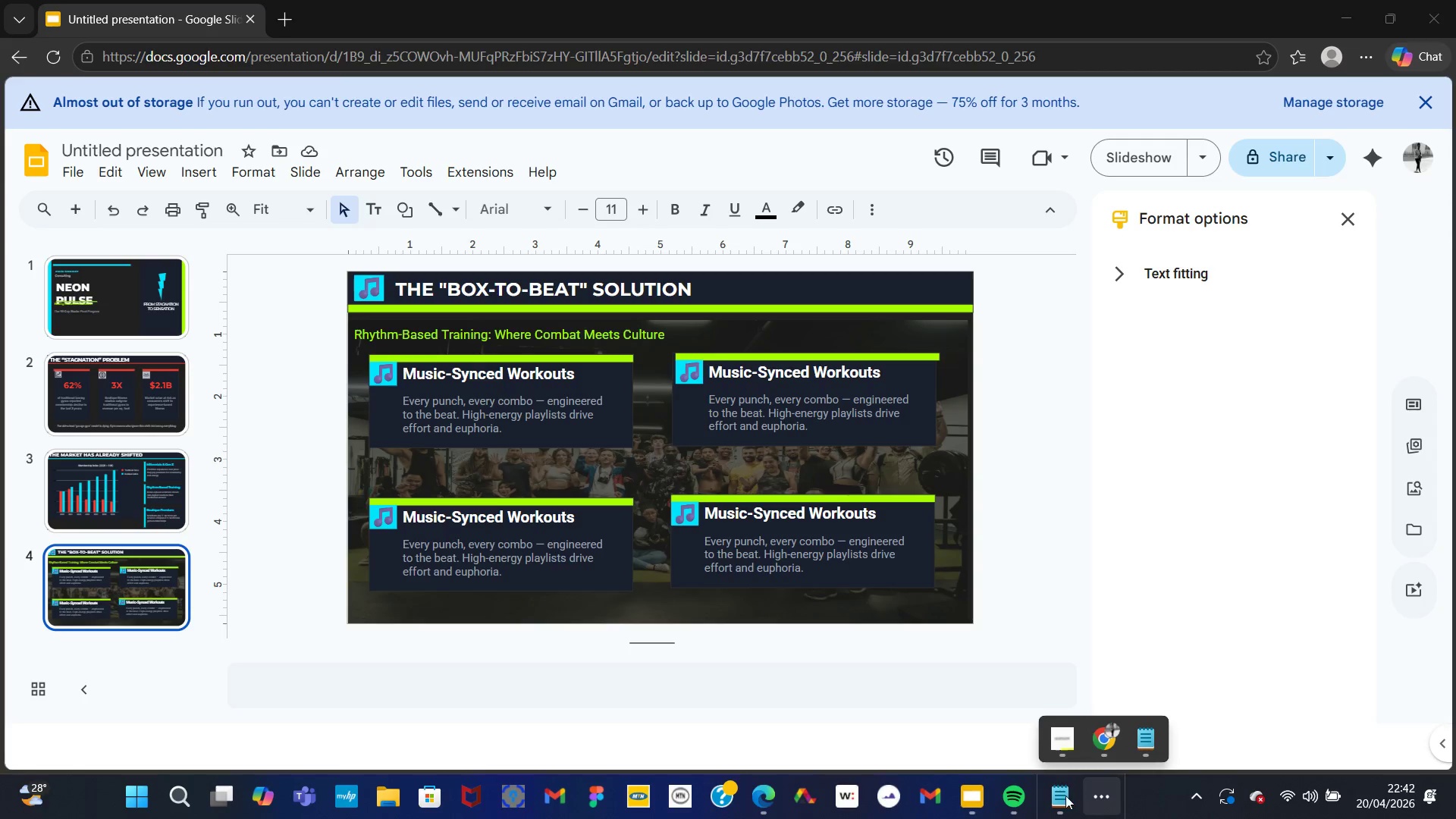 
left_click([1062, 795])
 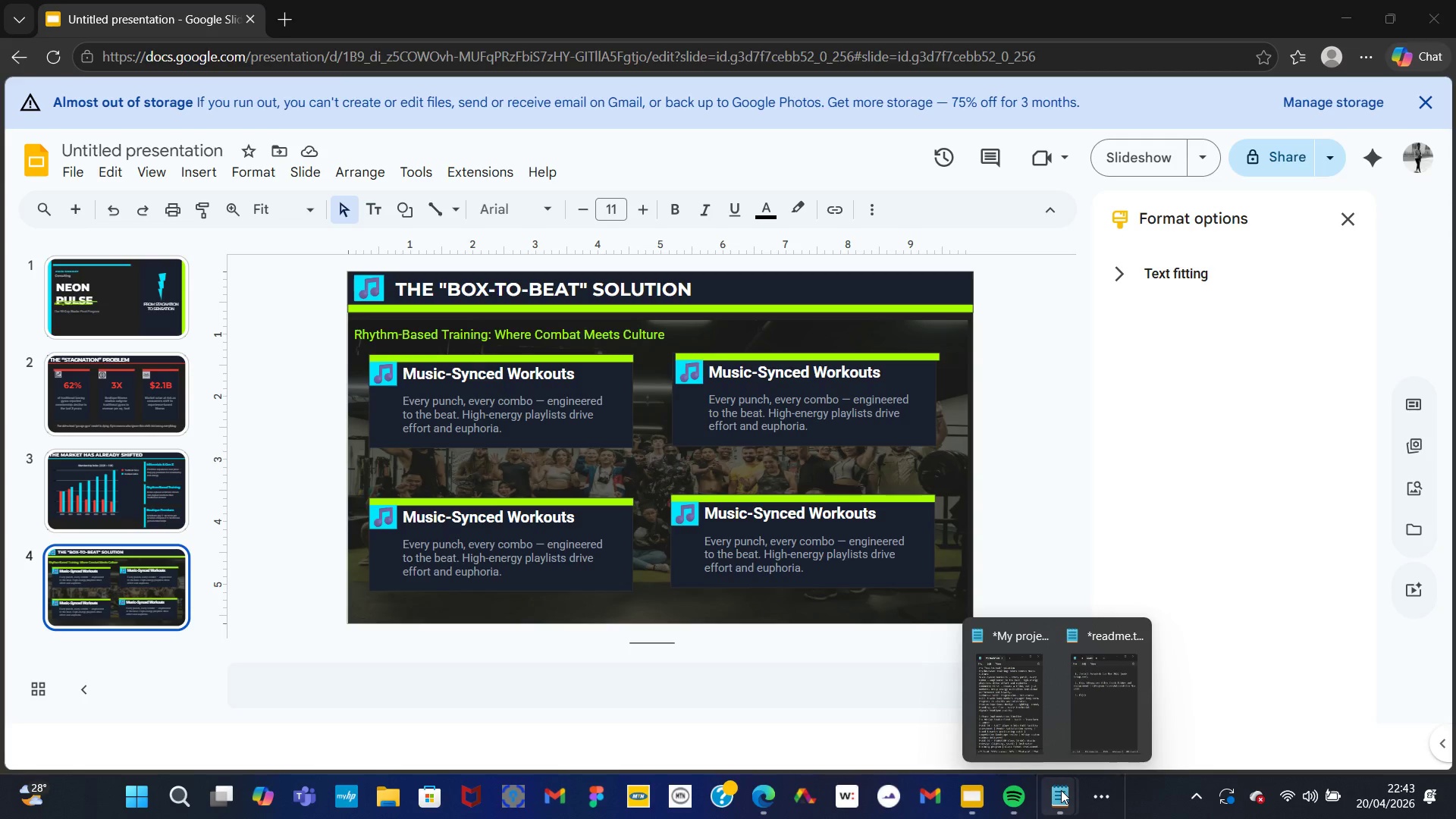 
left_click([966, 700])
 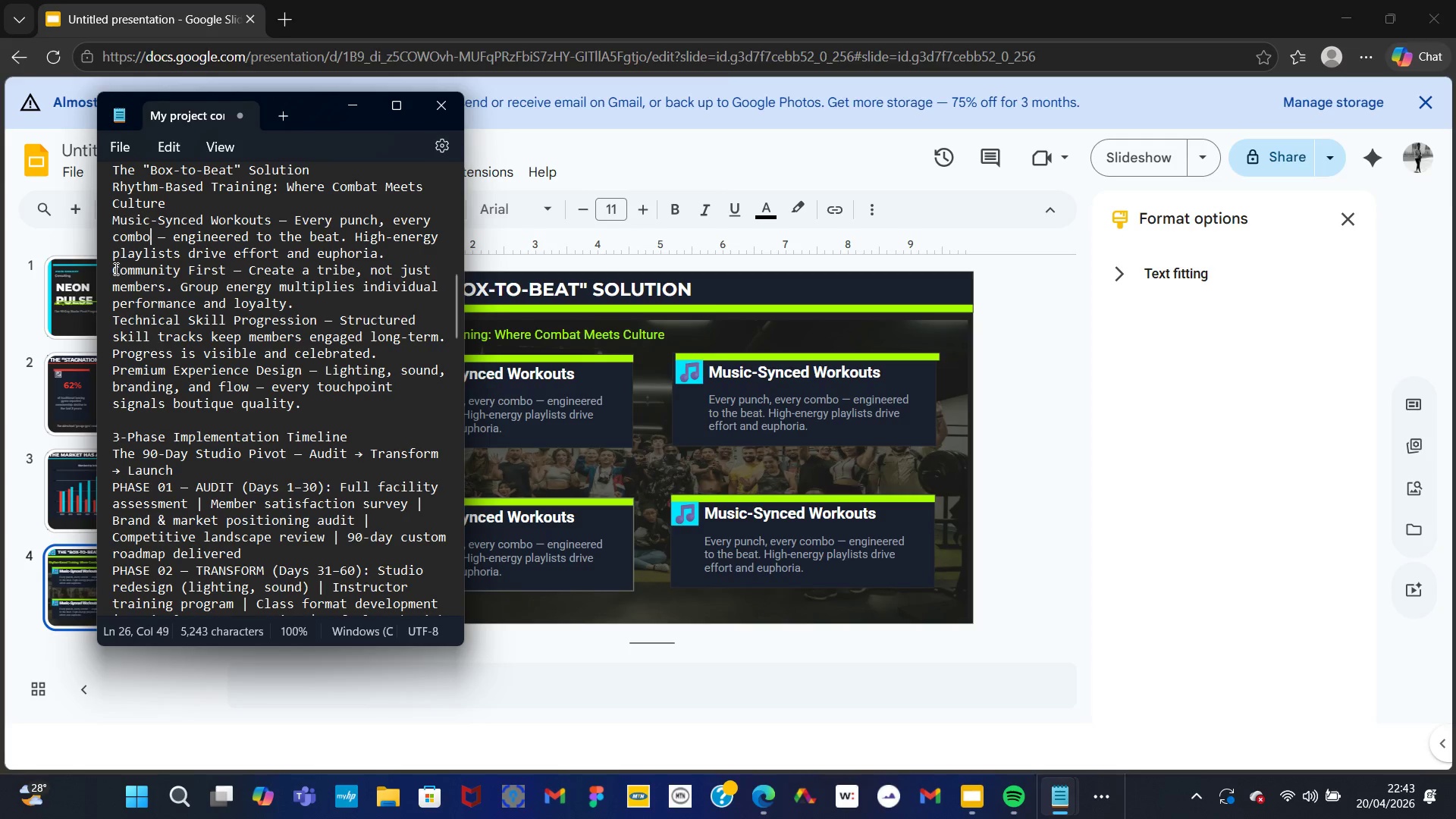 
left_click_drag(start_coordinate=[115, 268], to_coordinate=[225, 265])
 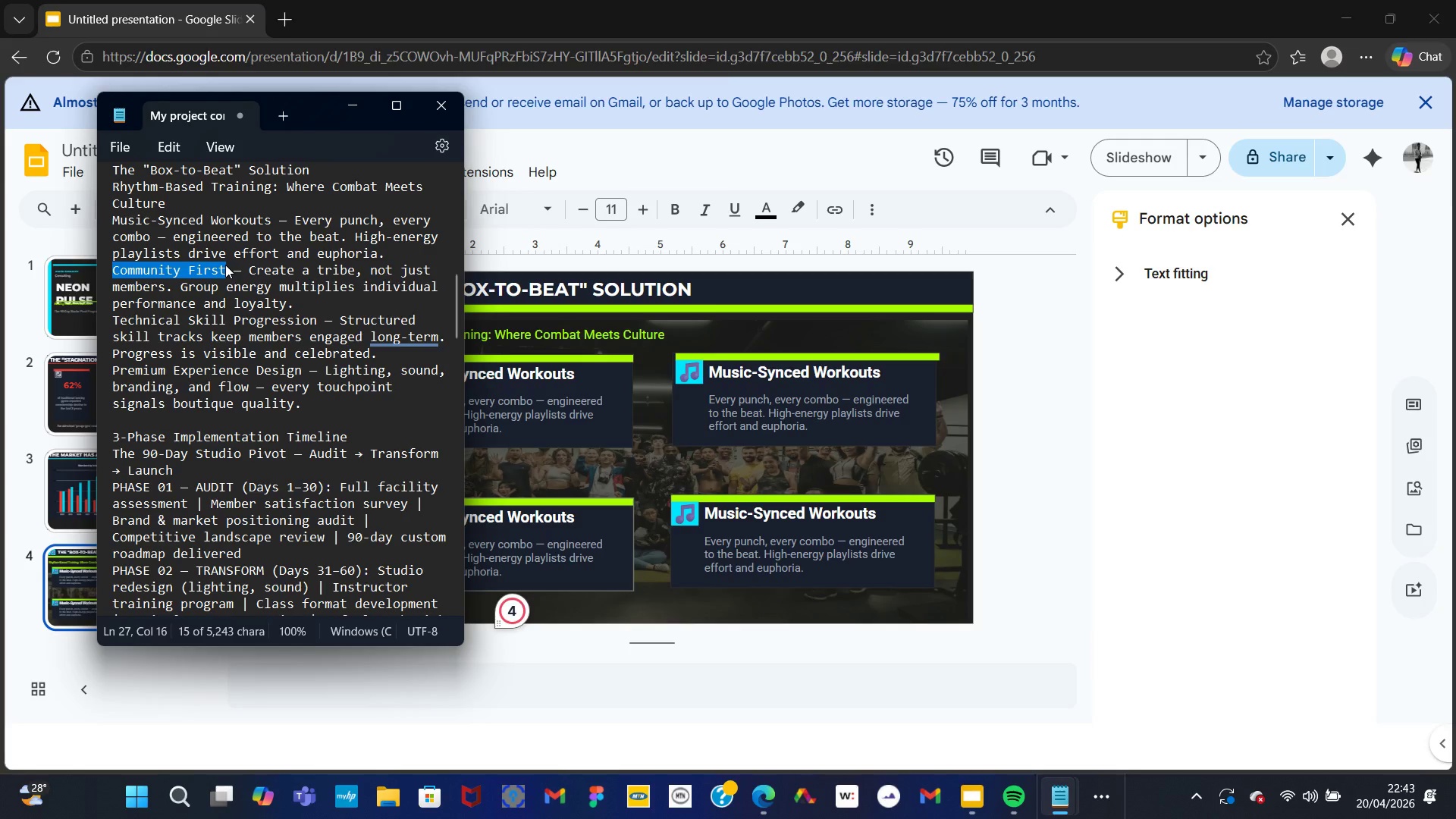 
key(Control+C)
 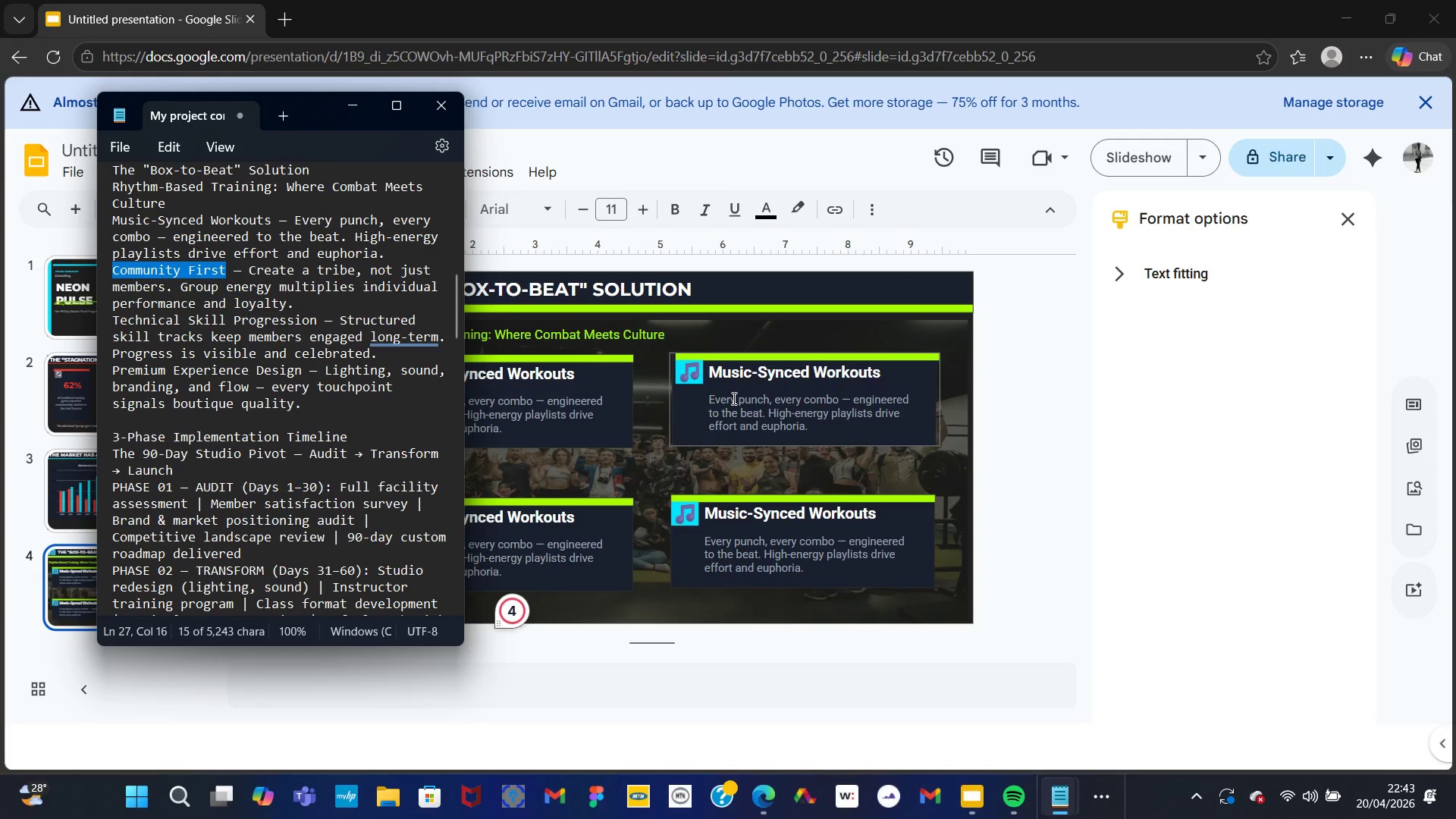 
left_click([720, 374])
 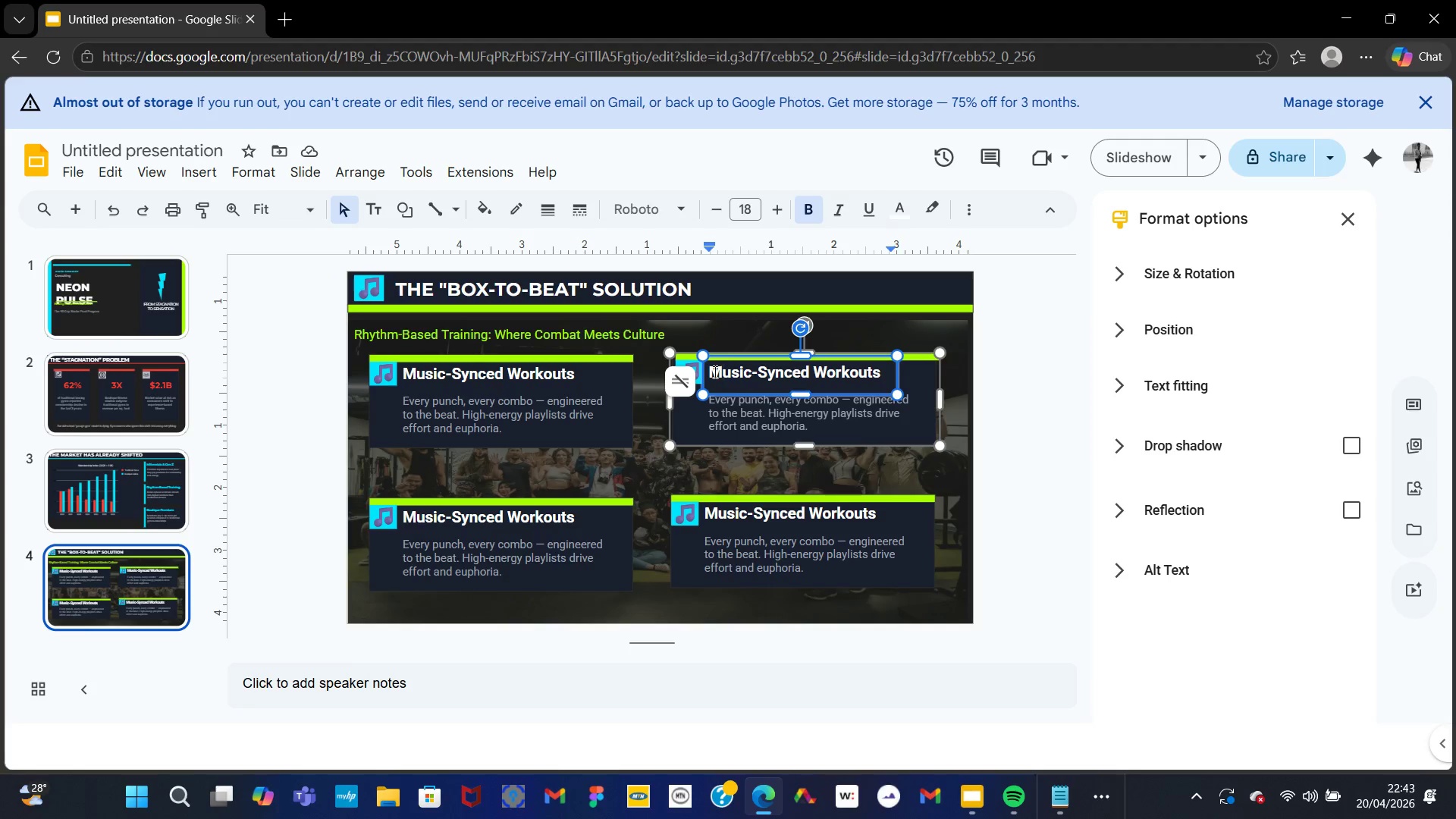 
left_click([714, 372])
 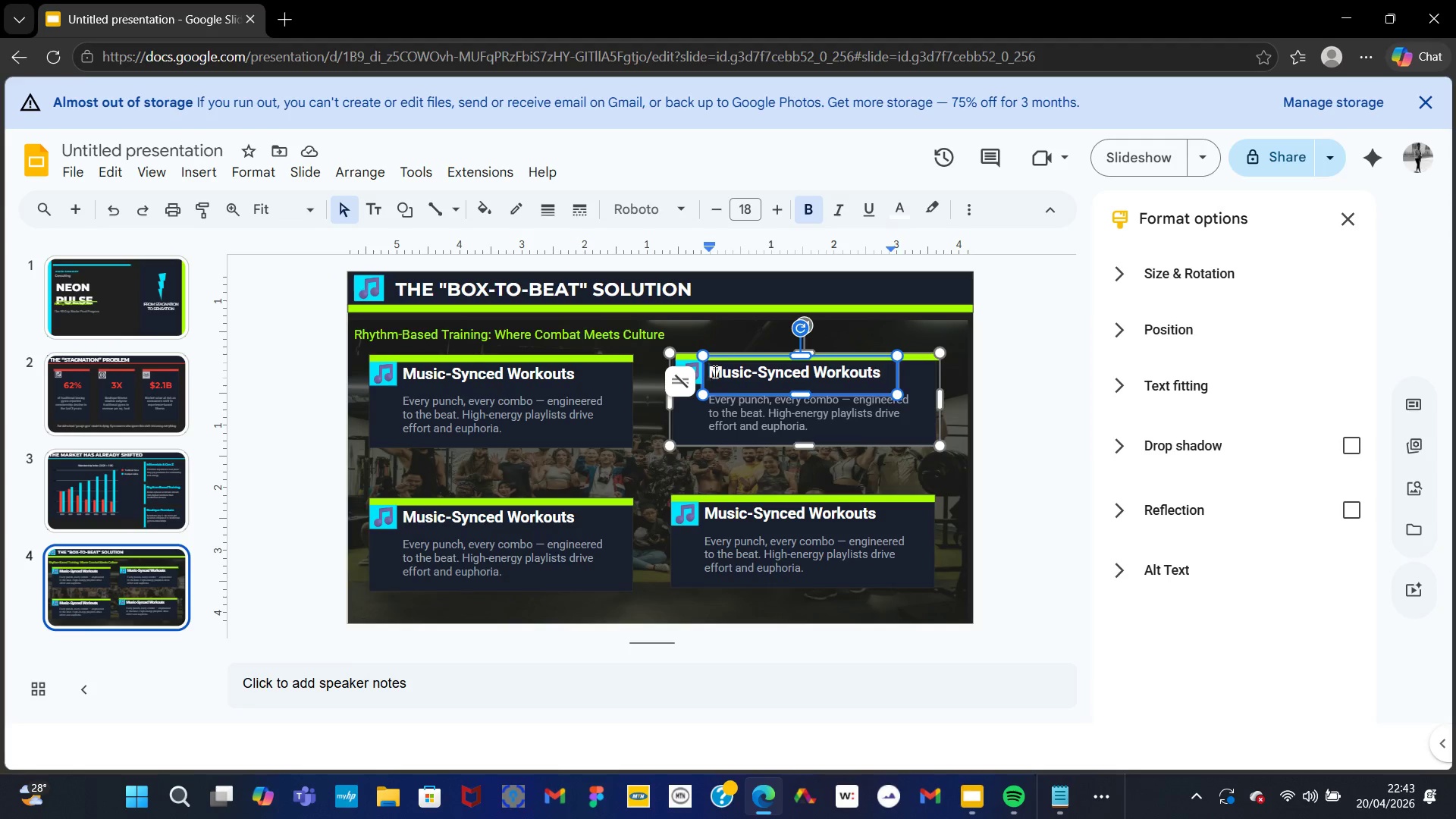 
key(Control+A)
 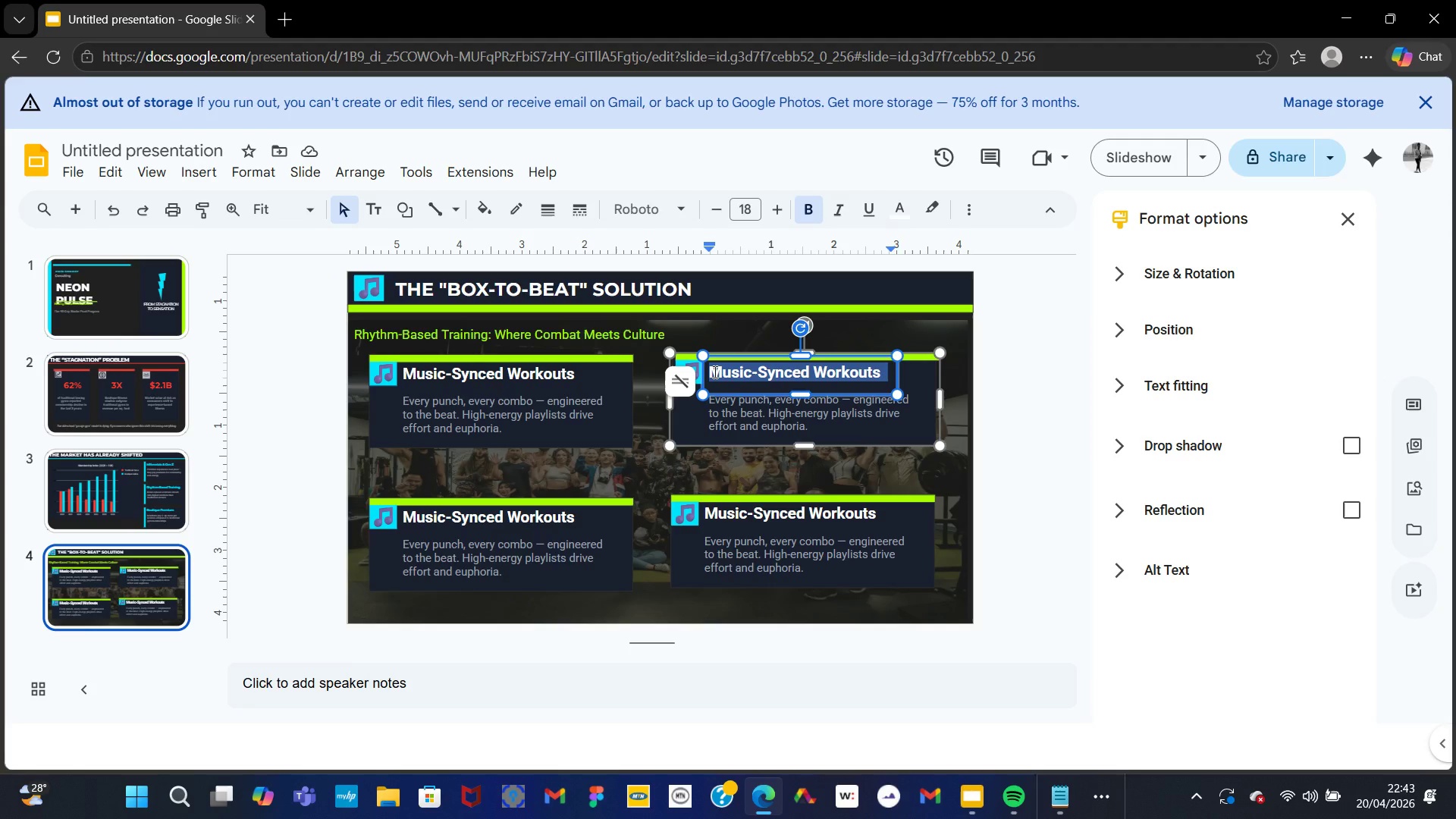 
key(Control+V)
 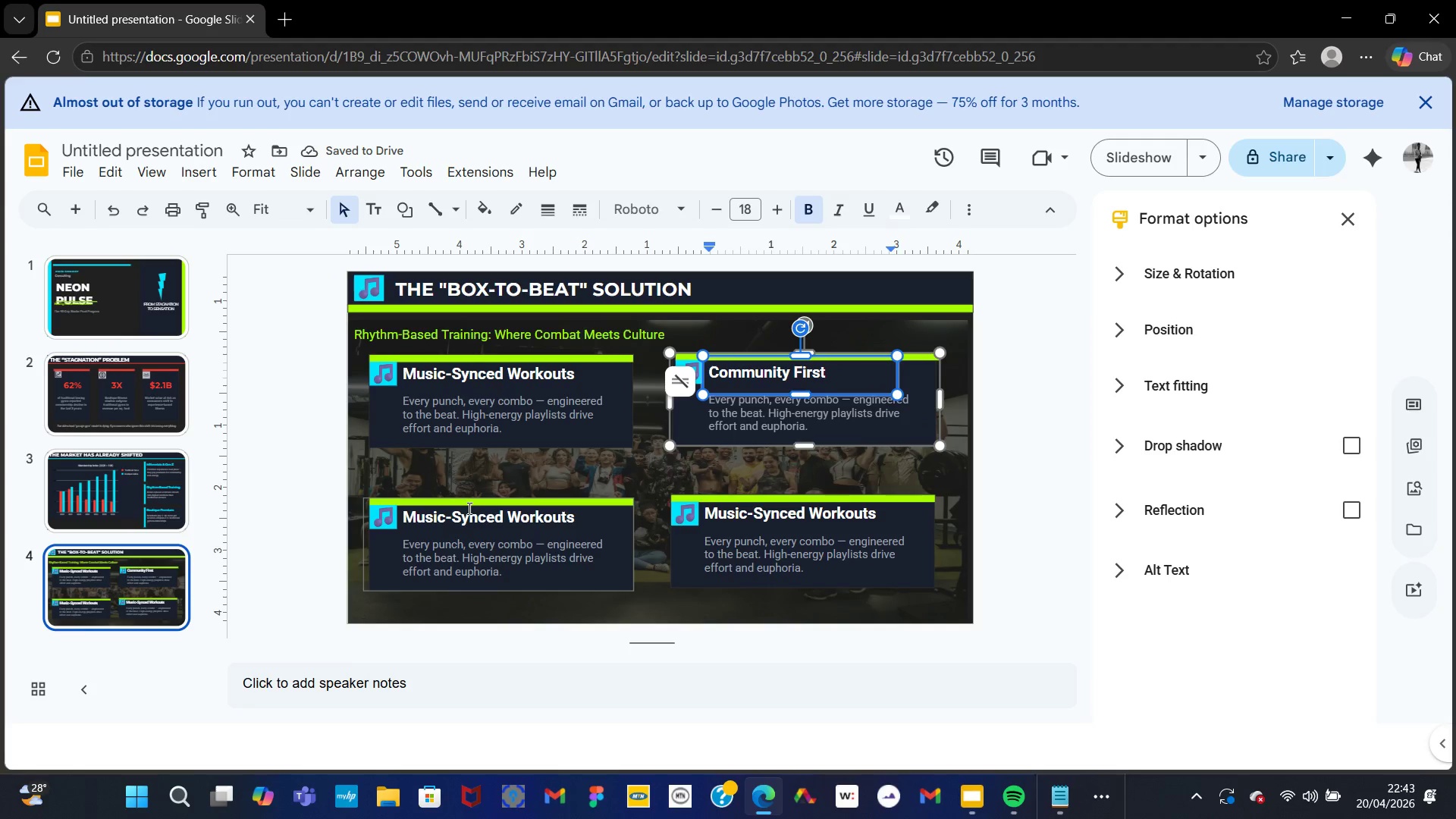 
left_click([759, 421])
 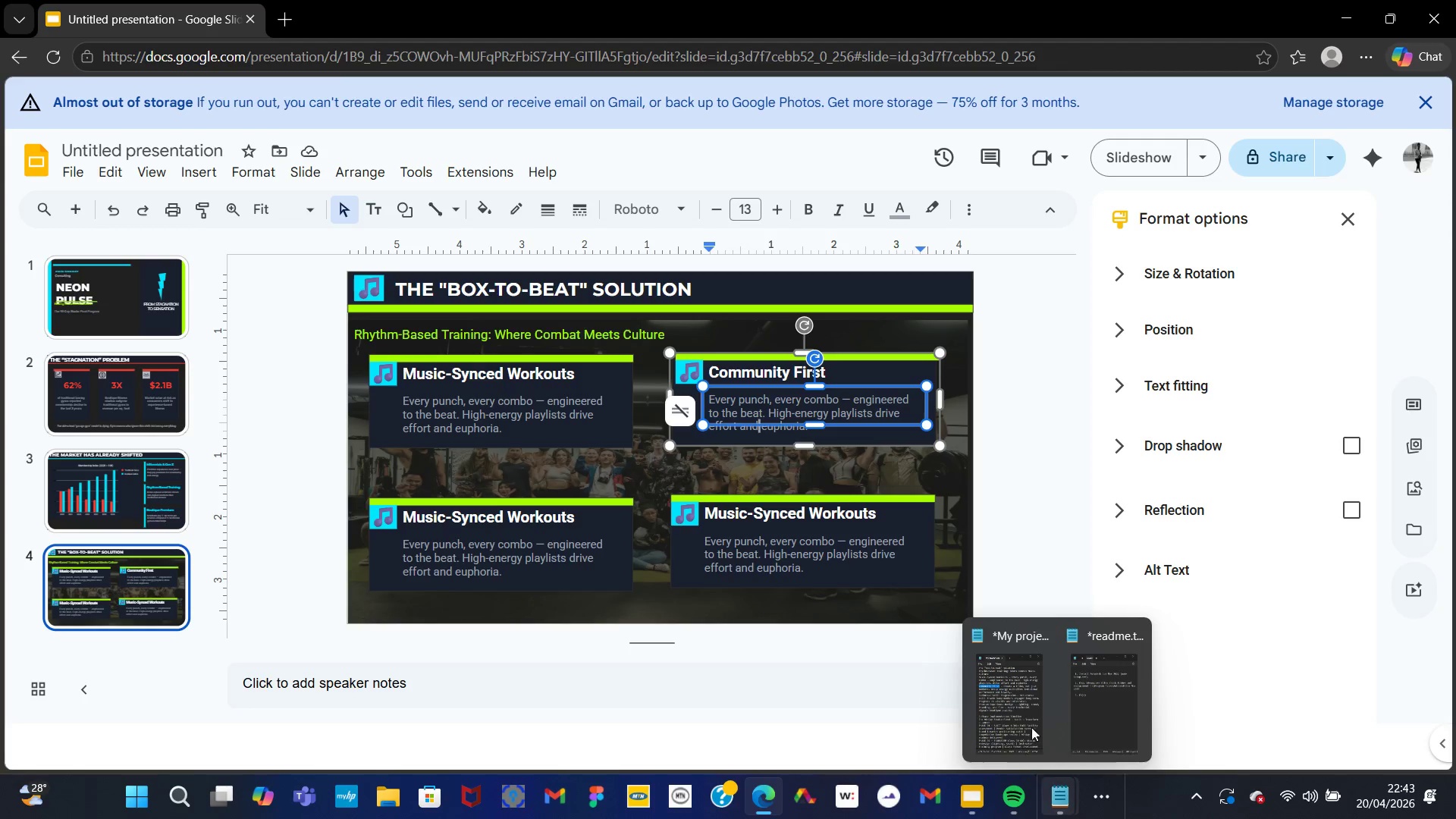 
left_click([1020, 708])
 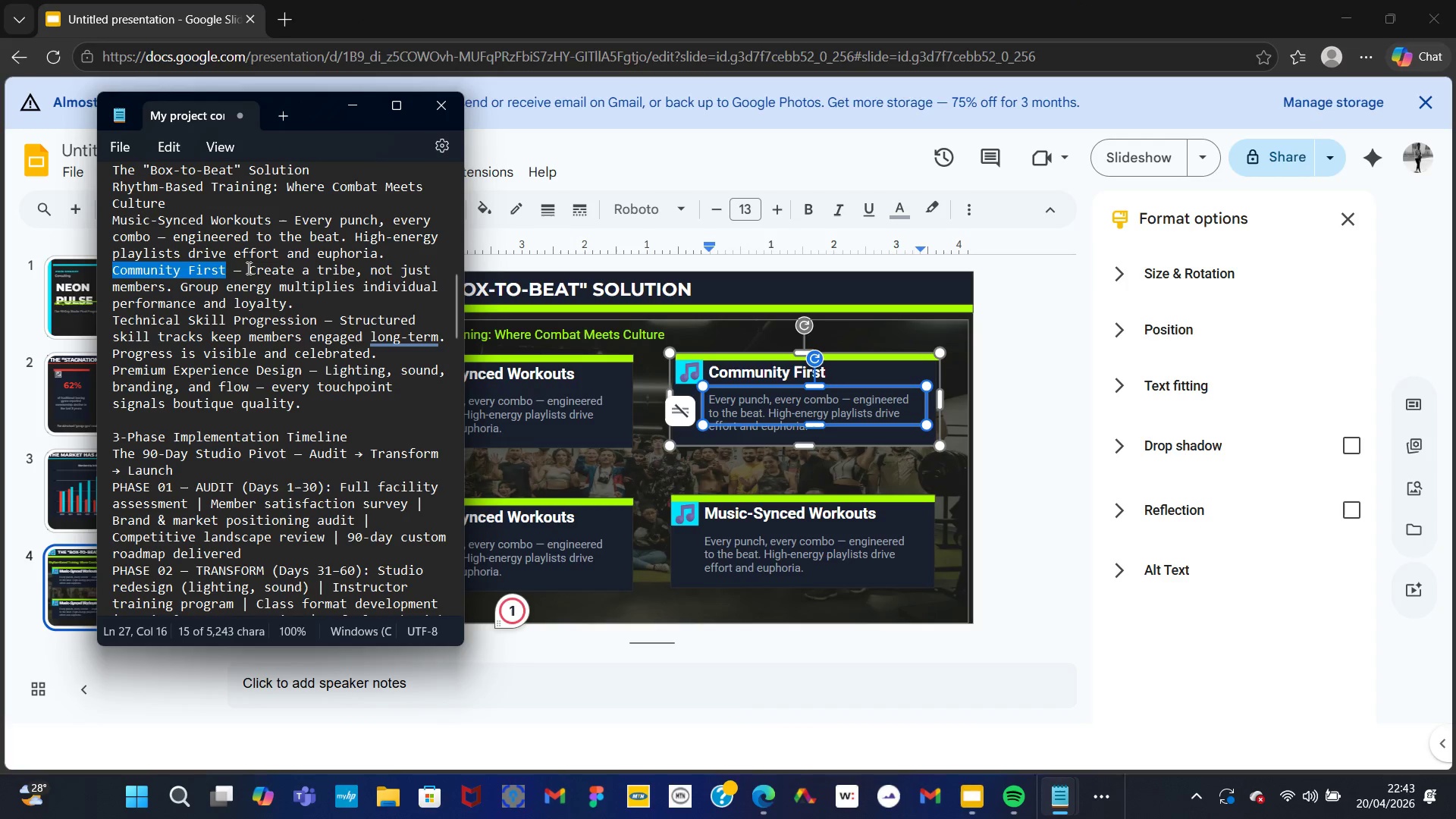 
left_click_drag(start_coordinate=[245, 268], to_coordinate=[295, 305])
 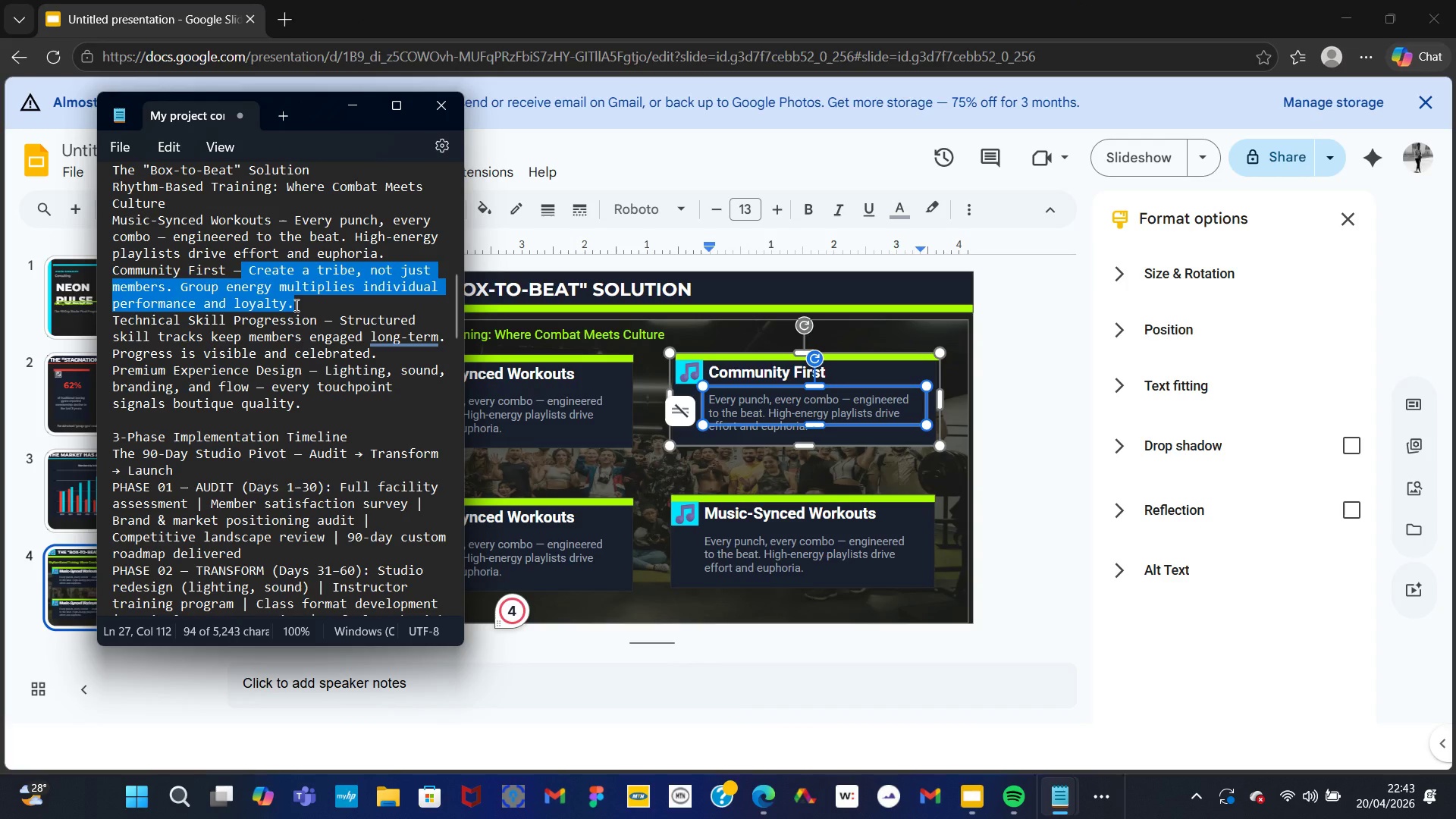 
key(Control+C)
 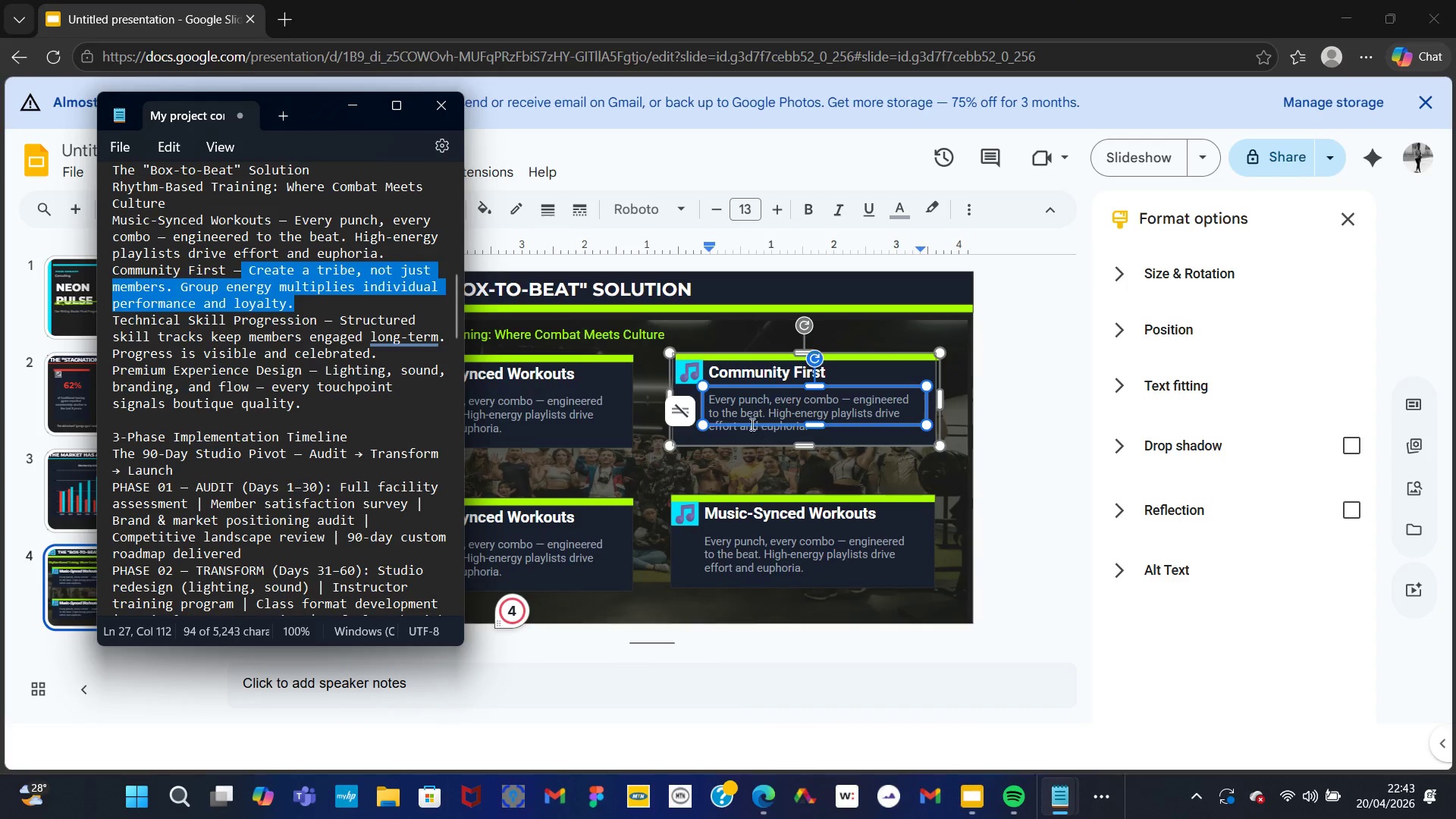 
left_click([742, 416])
 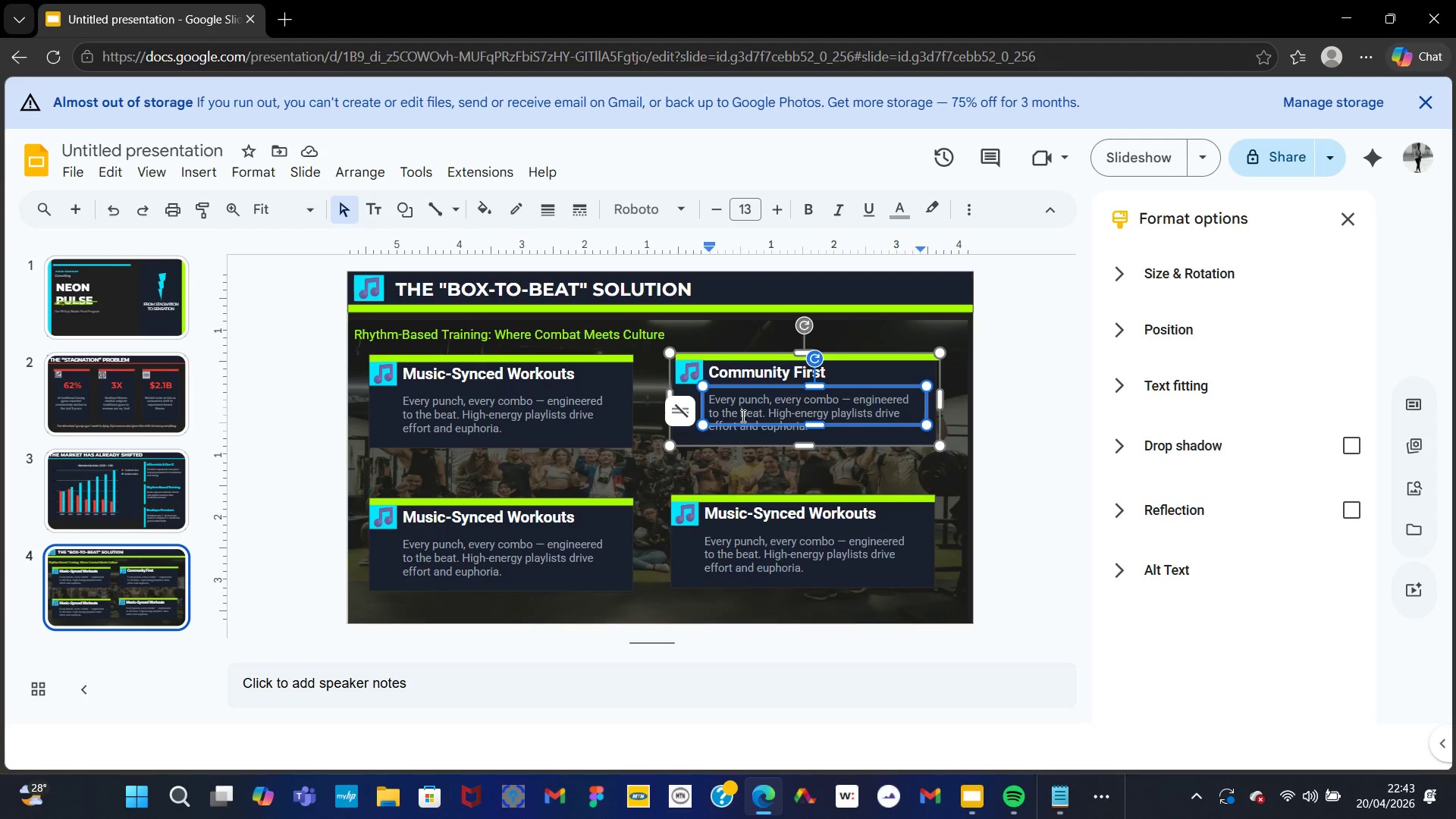 
key(Control+A)
 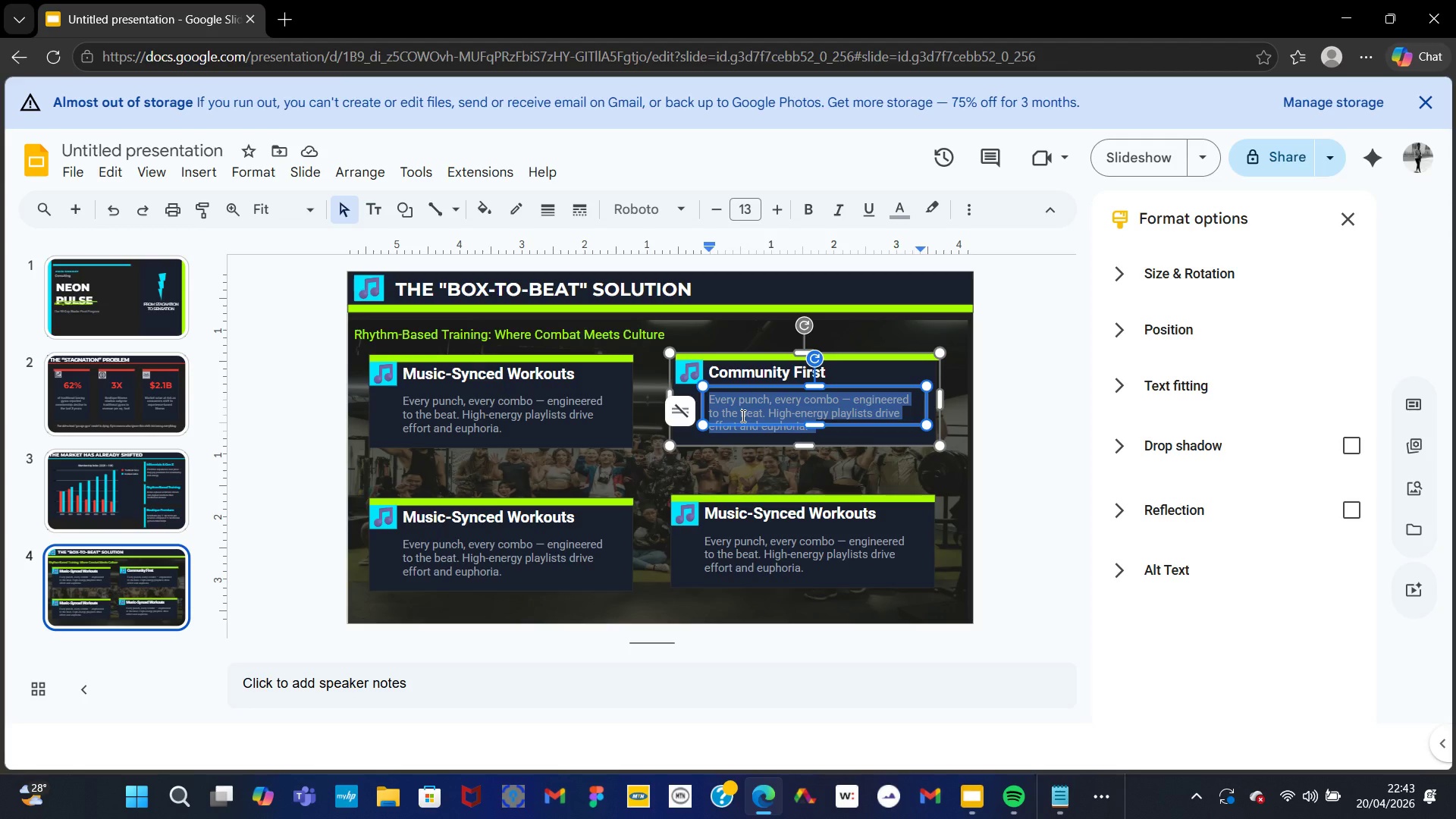 
key(Control+V)
 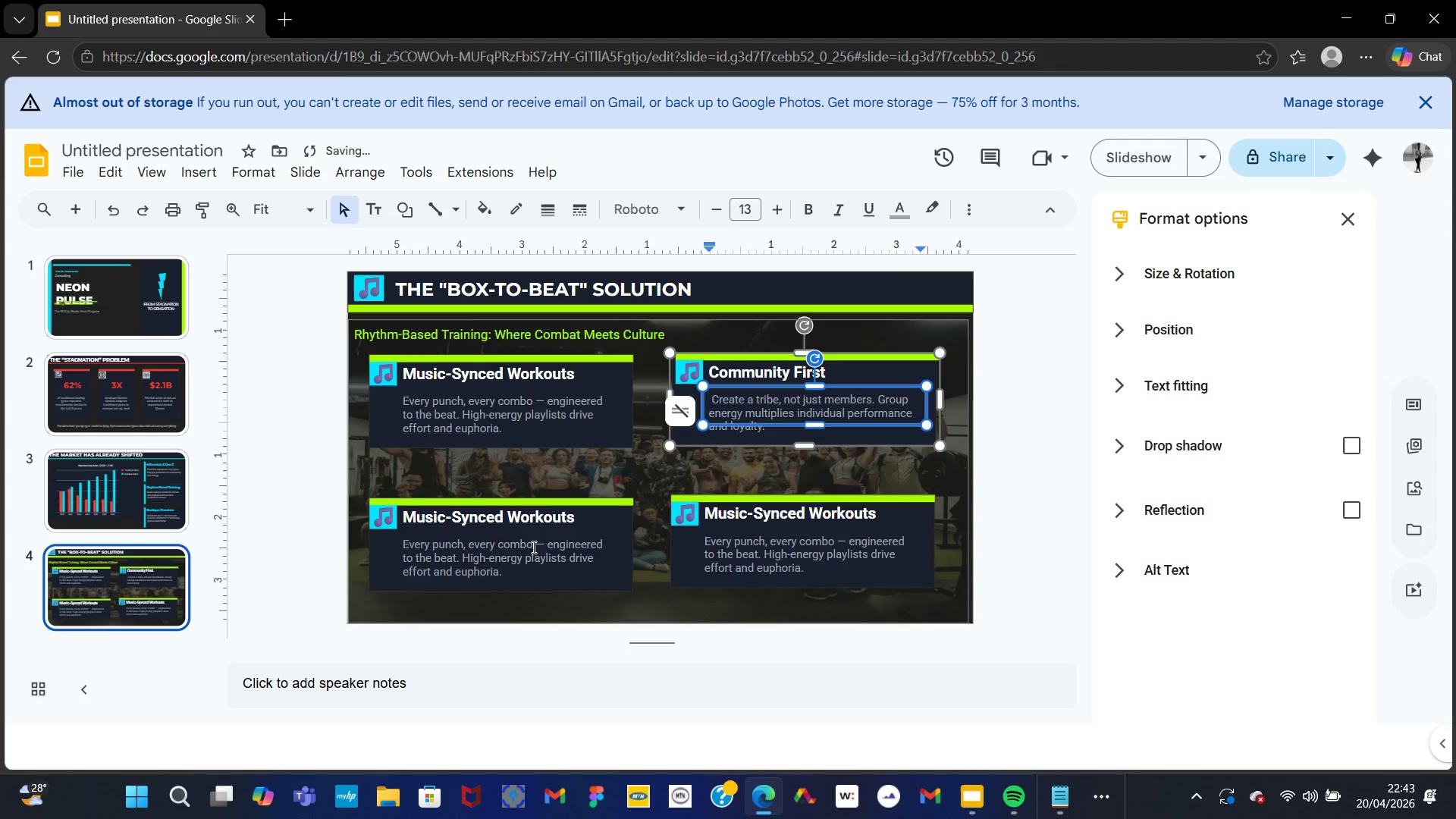 
left_click([525, 519])
 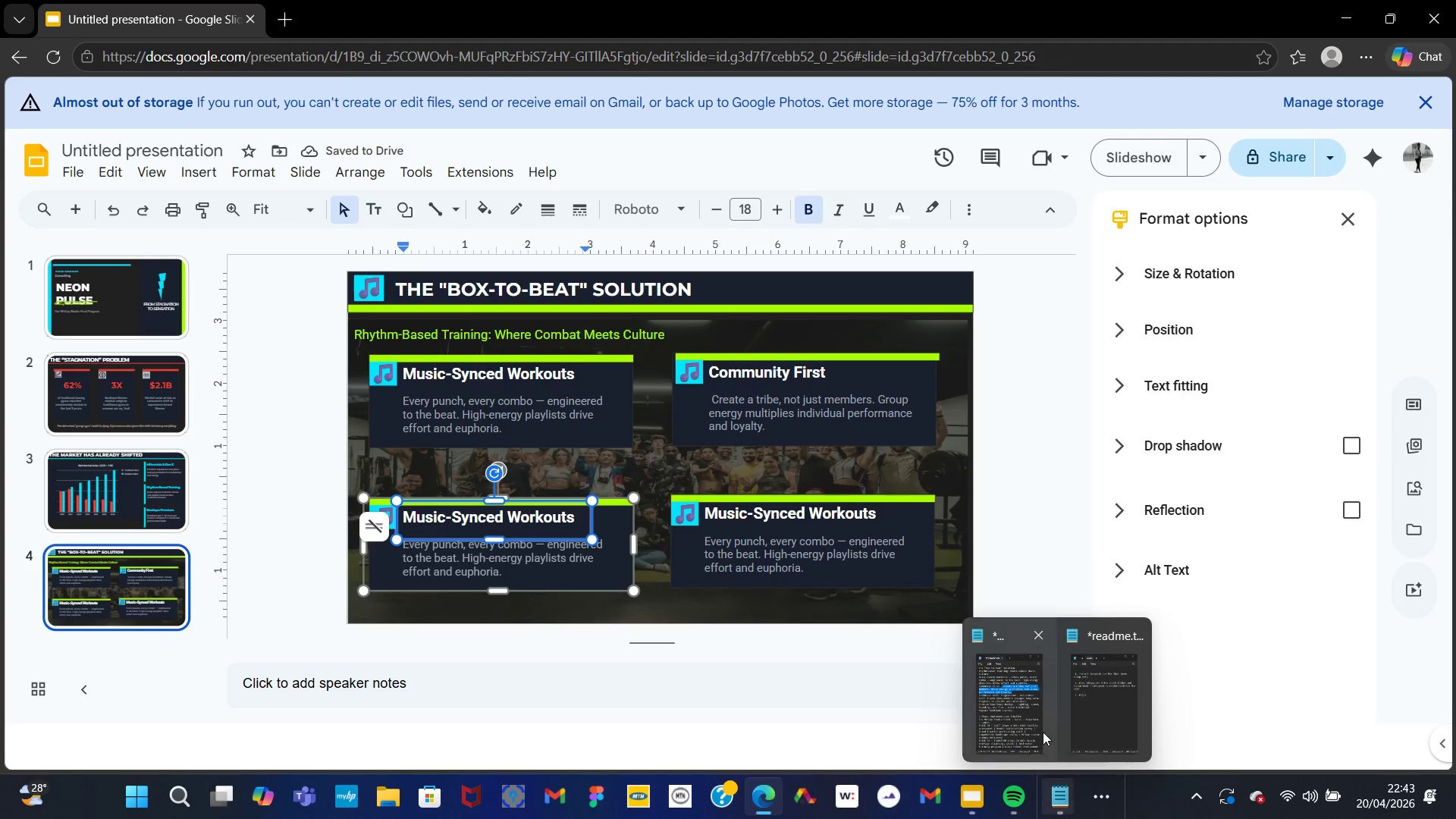 
left_click([1000, 682])
 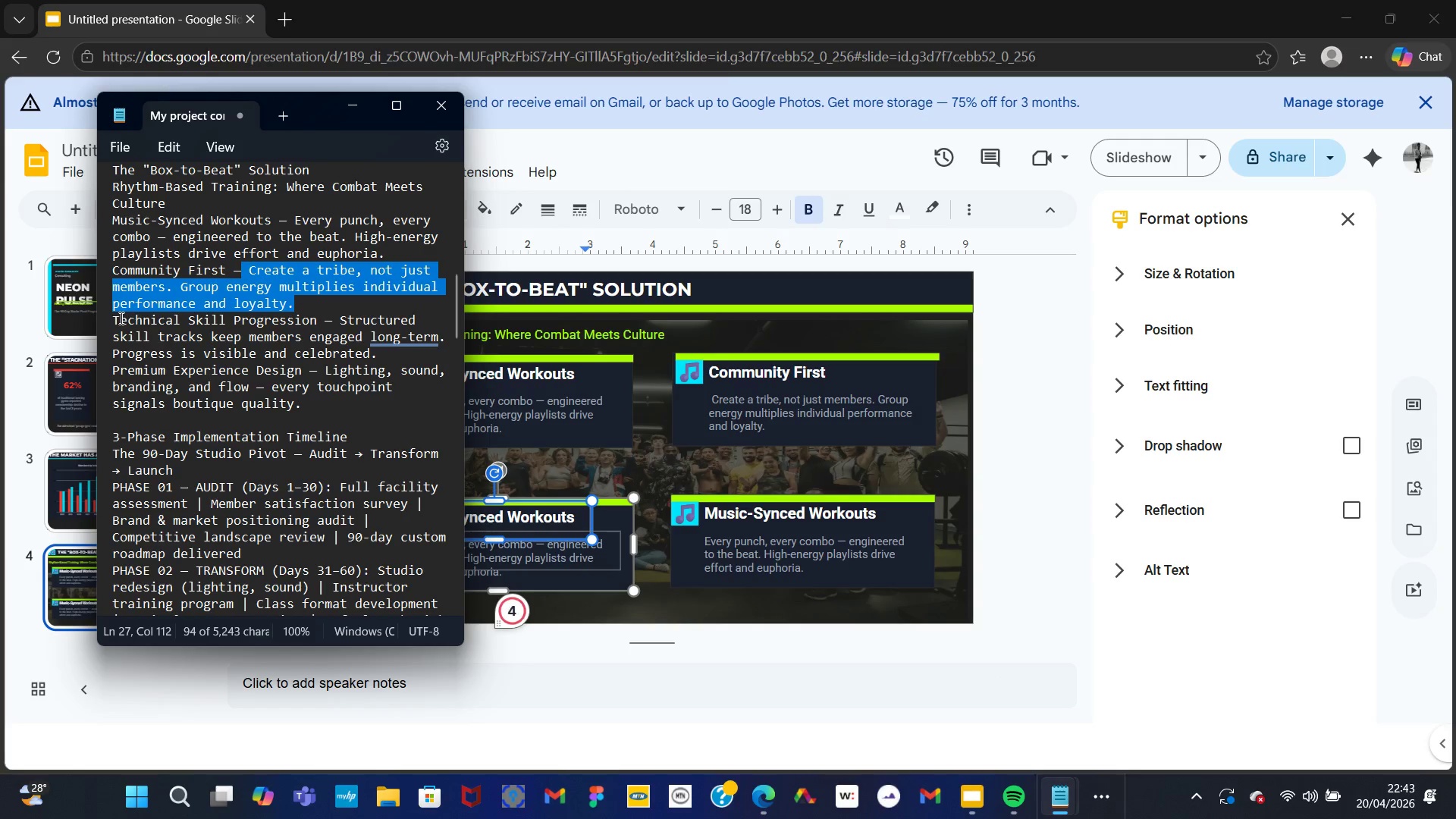 
left_click_drag(start_coordinate=[113, 318], to_coordinate=[316, 320])
 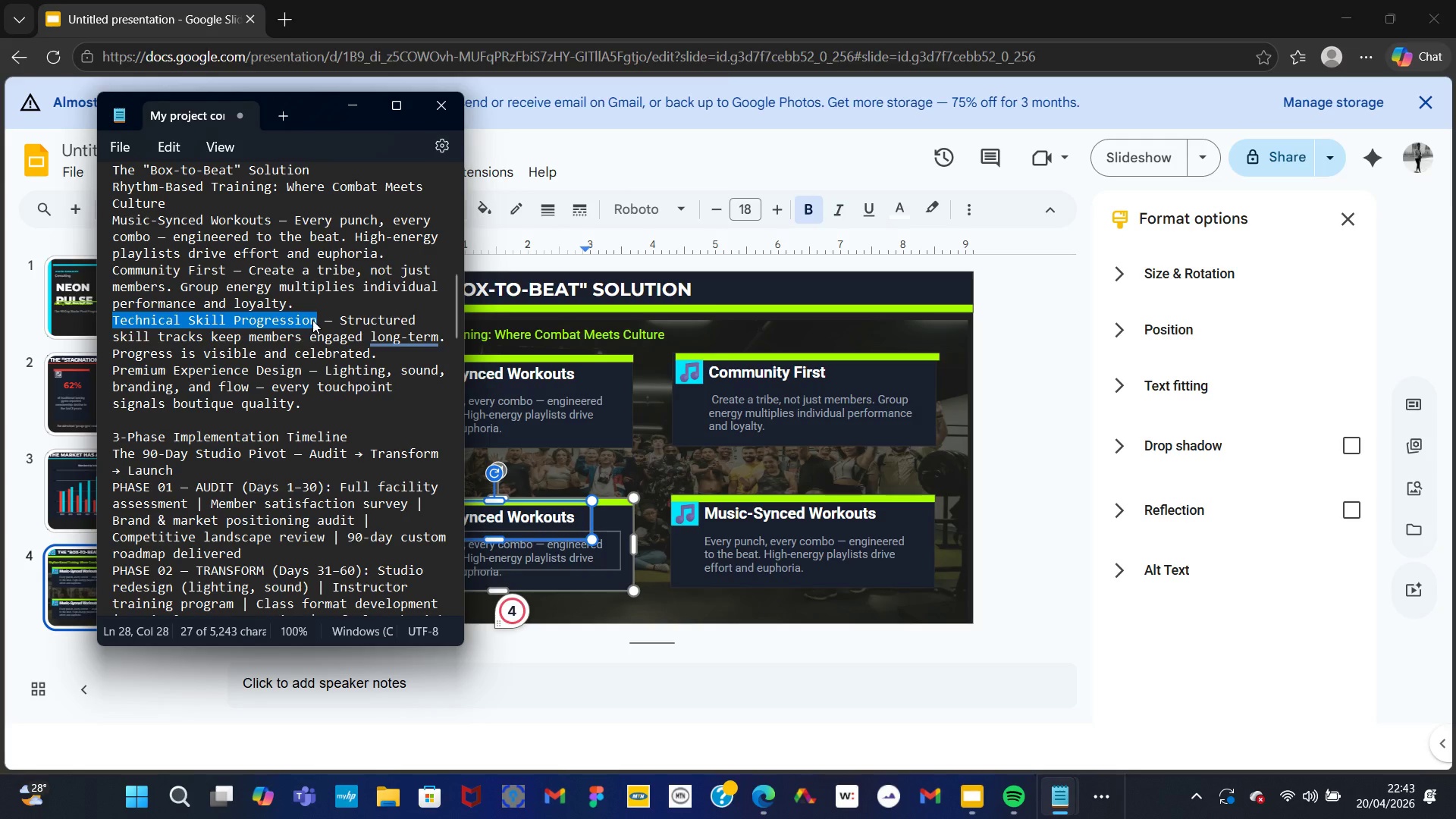 
right_click([312, 320])
 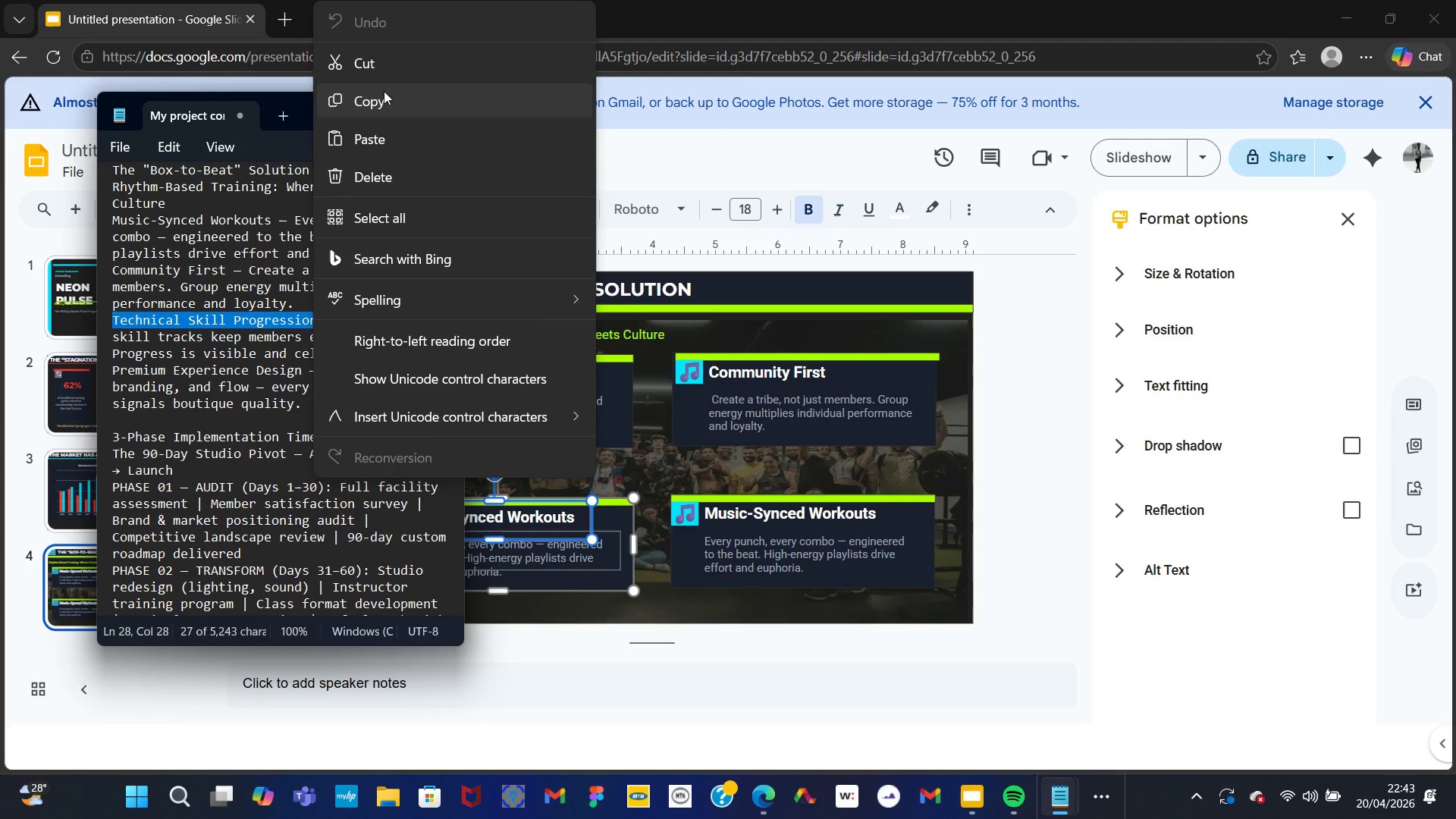 
left_click([382, 97])
 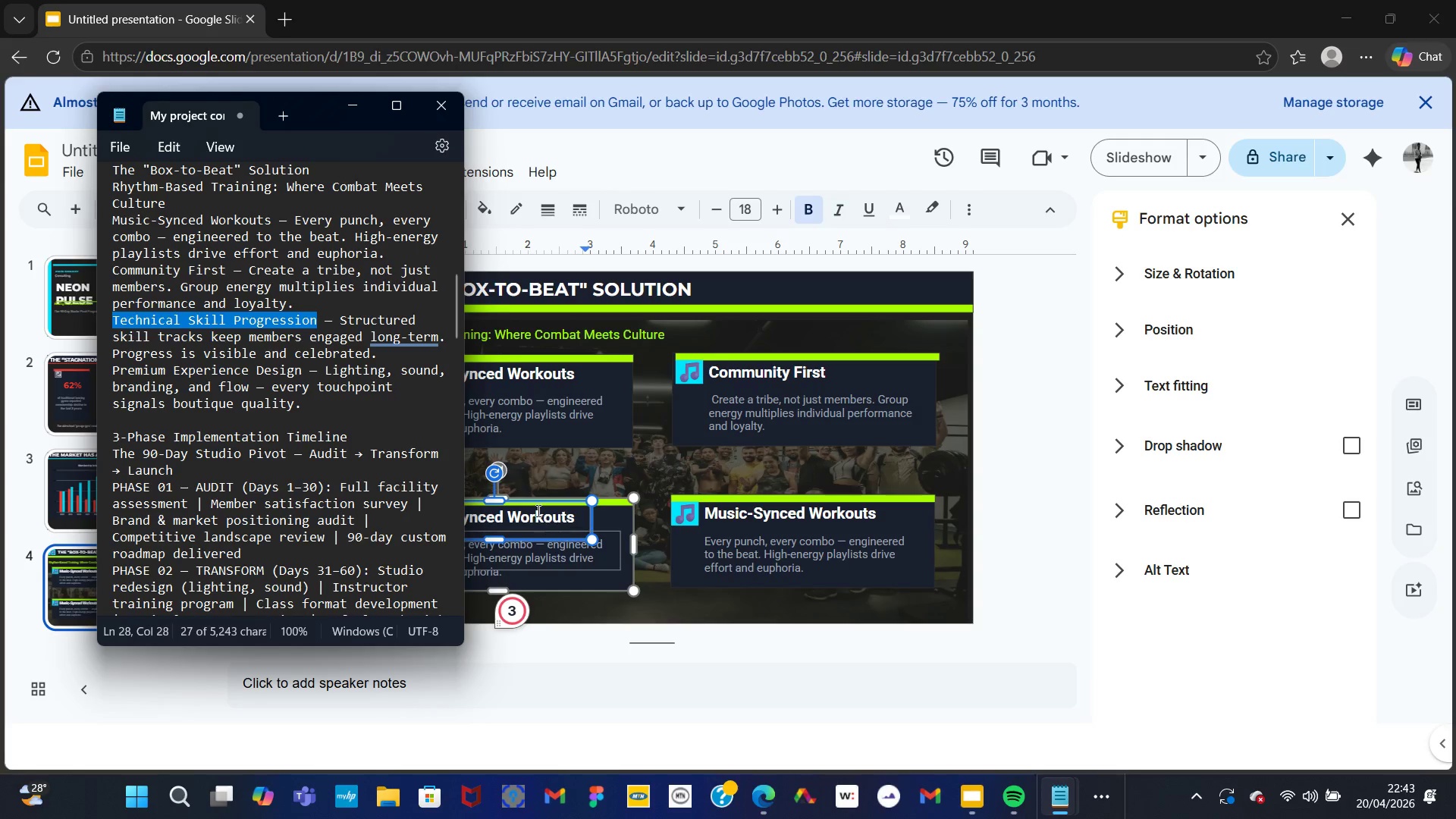 
left_click([532, 506])
 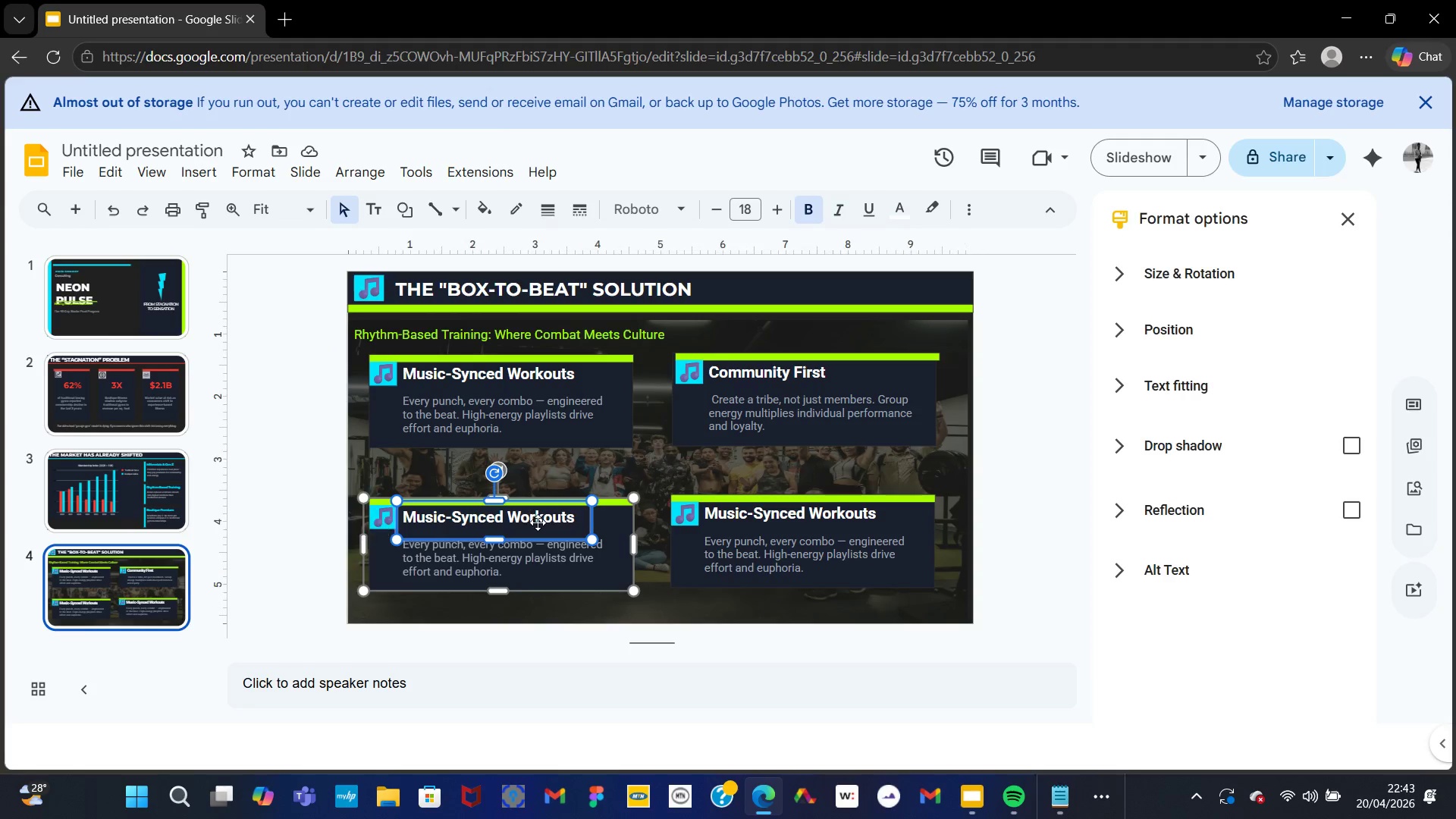 
key(Control+A)
 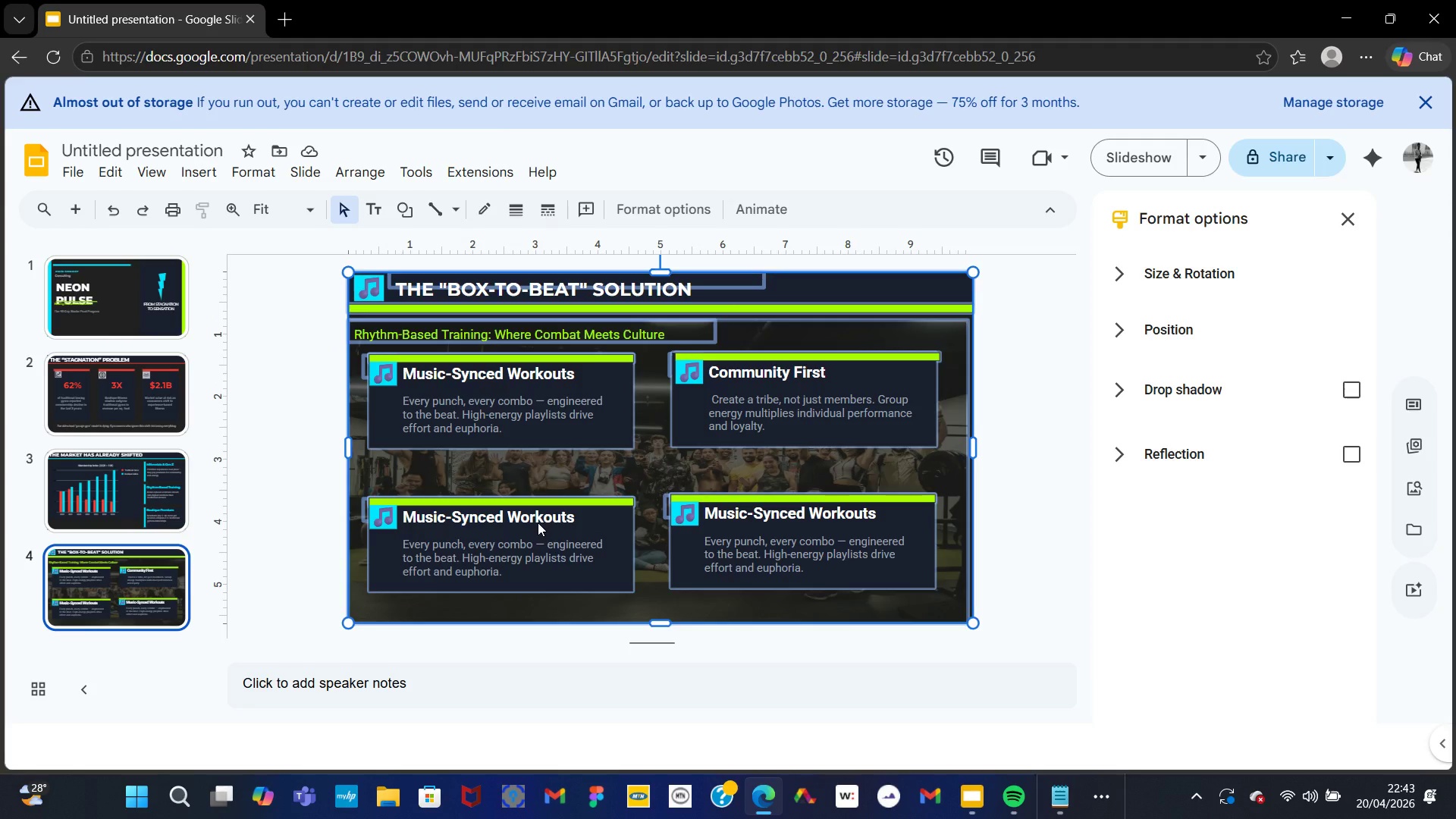 
key(Control+V)
 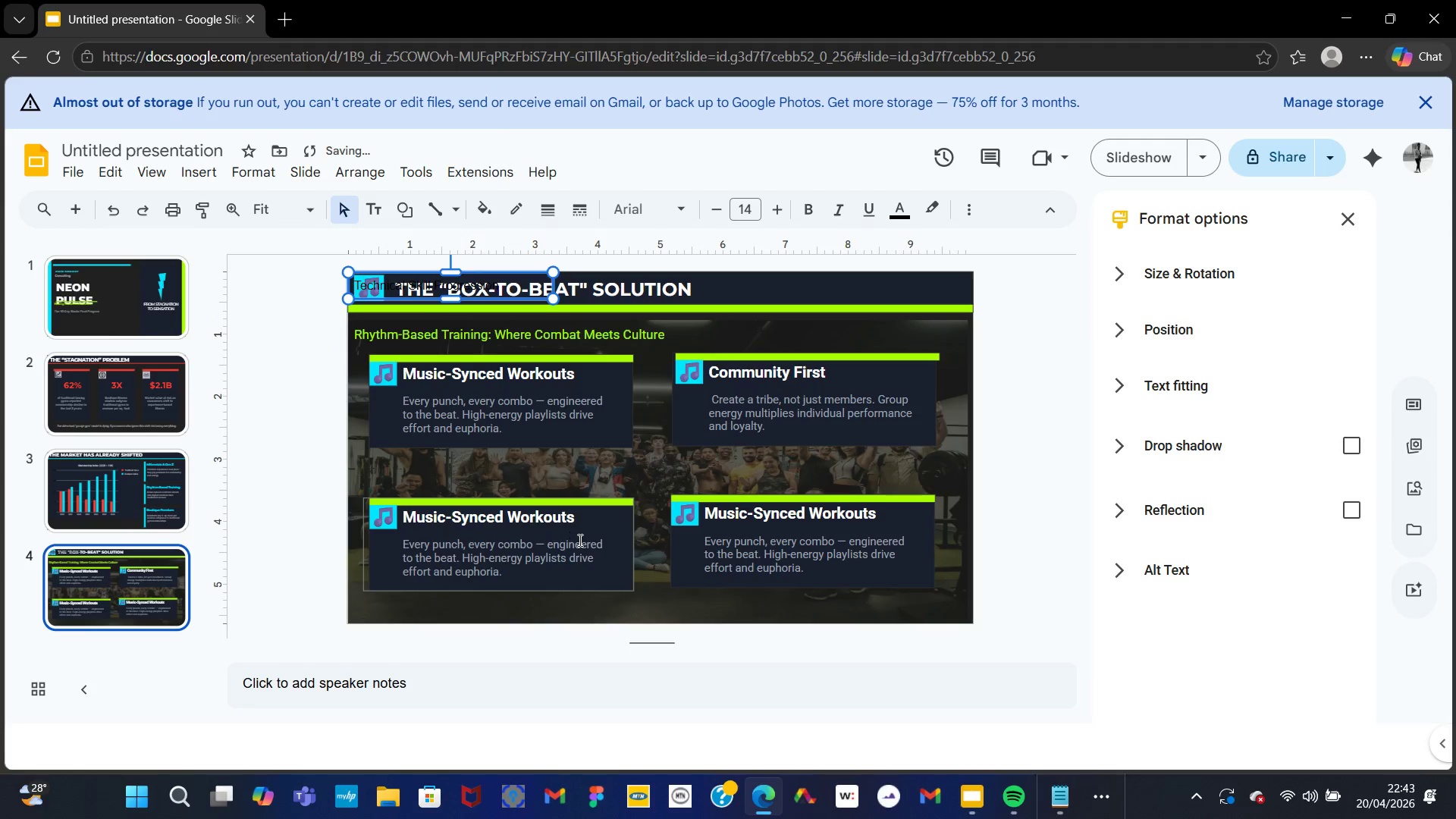 
key(Control+Z)
 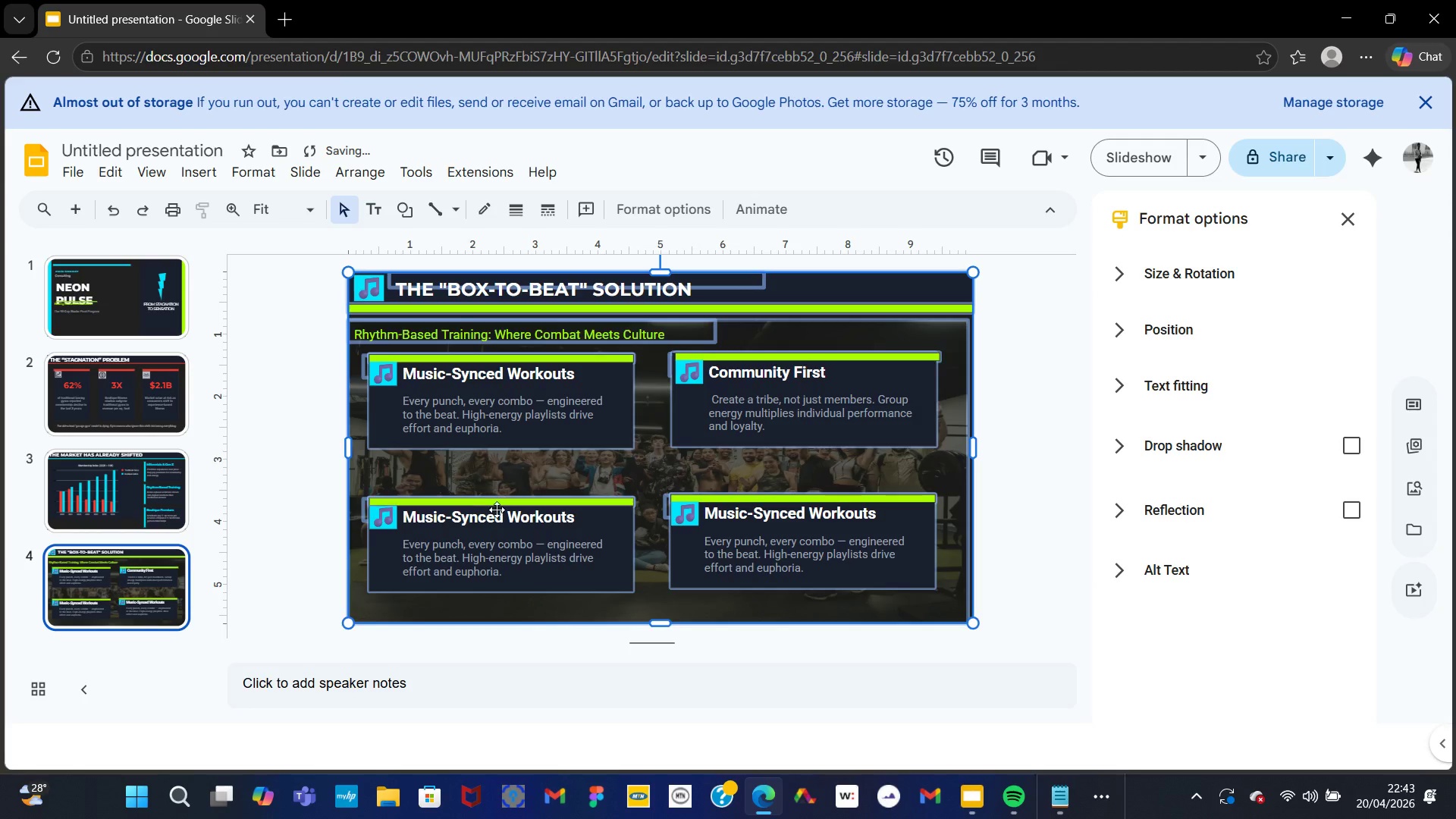 
left_click([497, 510])
 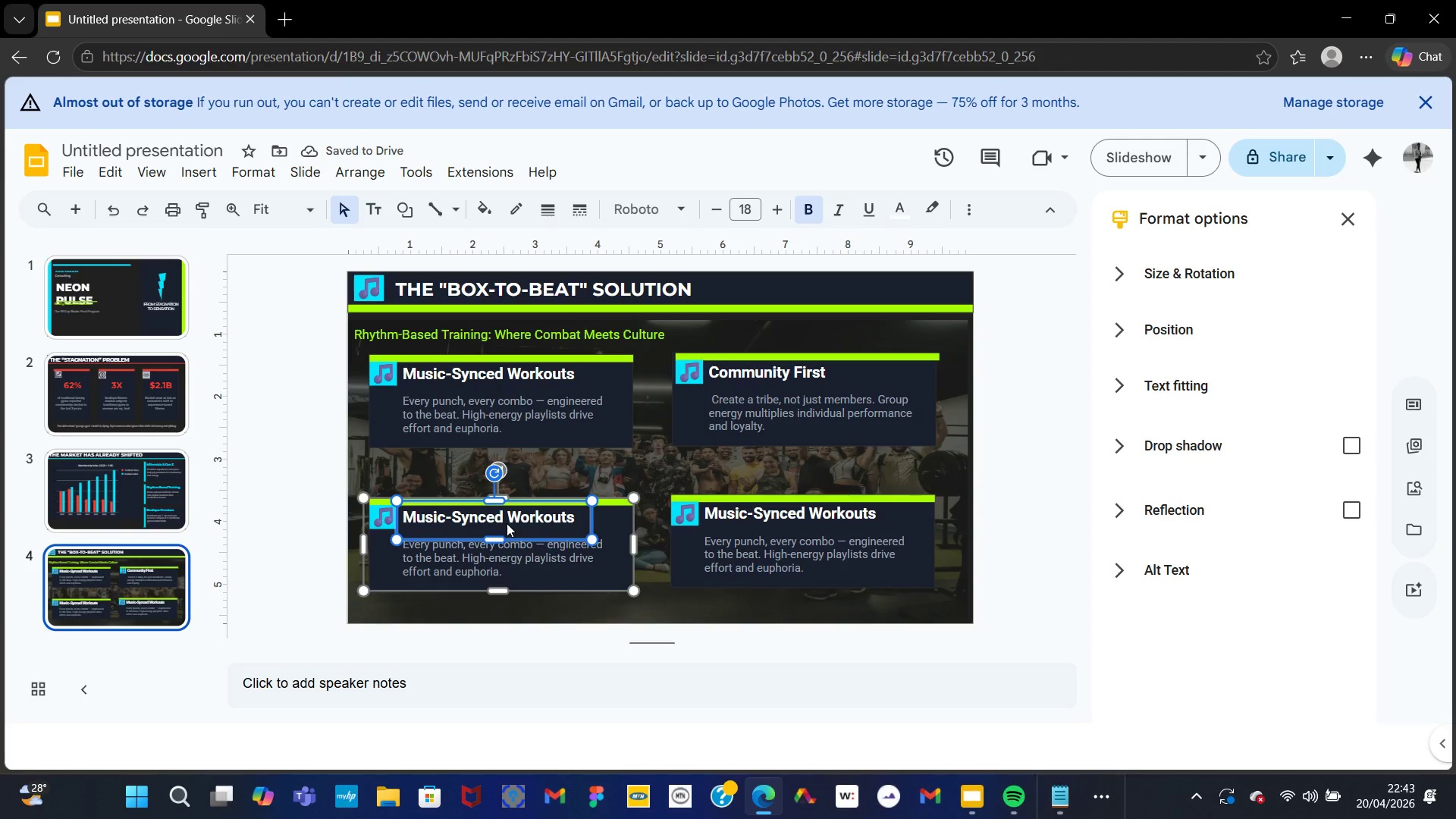 
double_click([507, 523])
 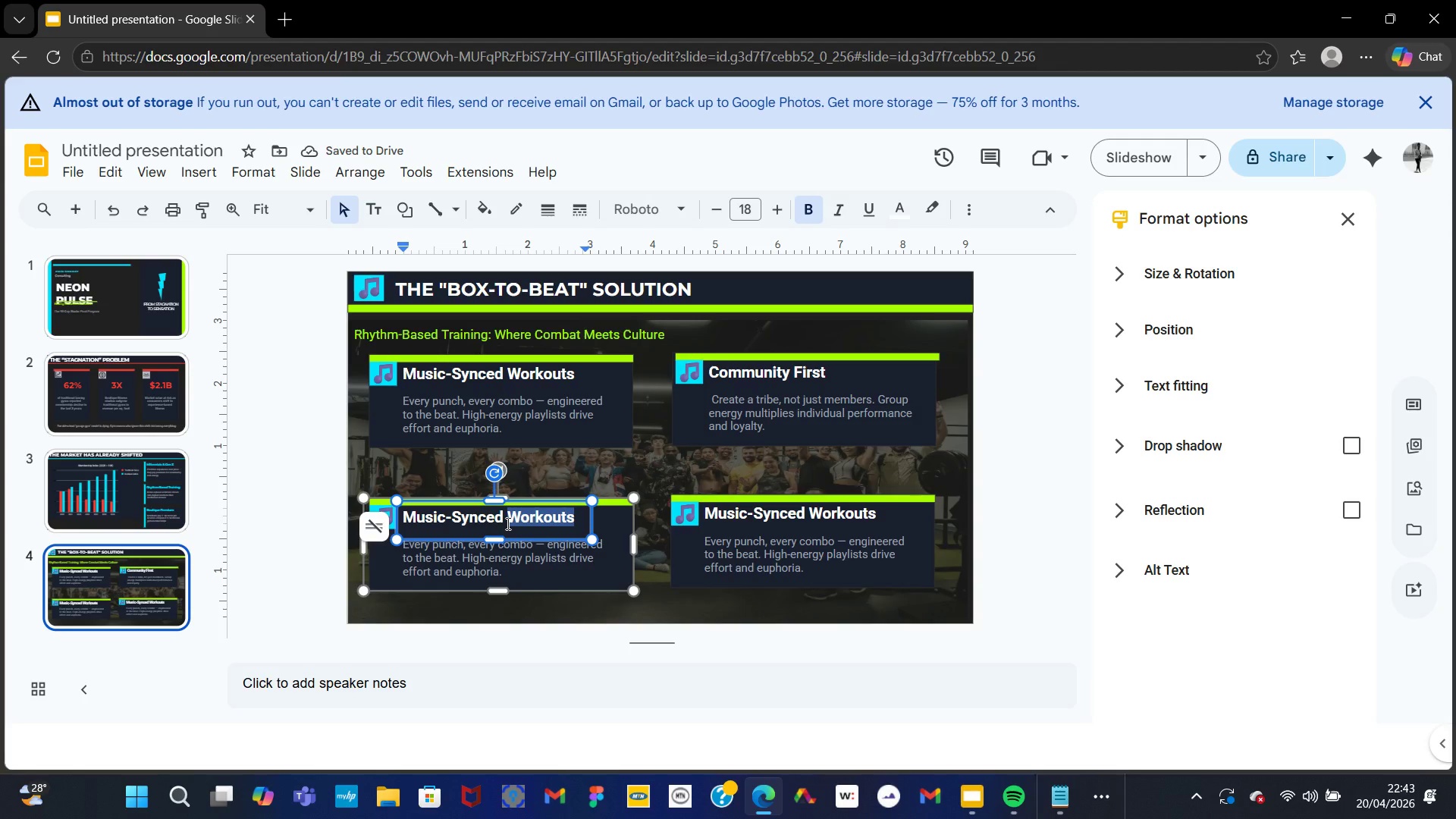 
key(Control+A)
 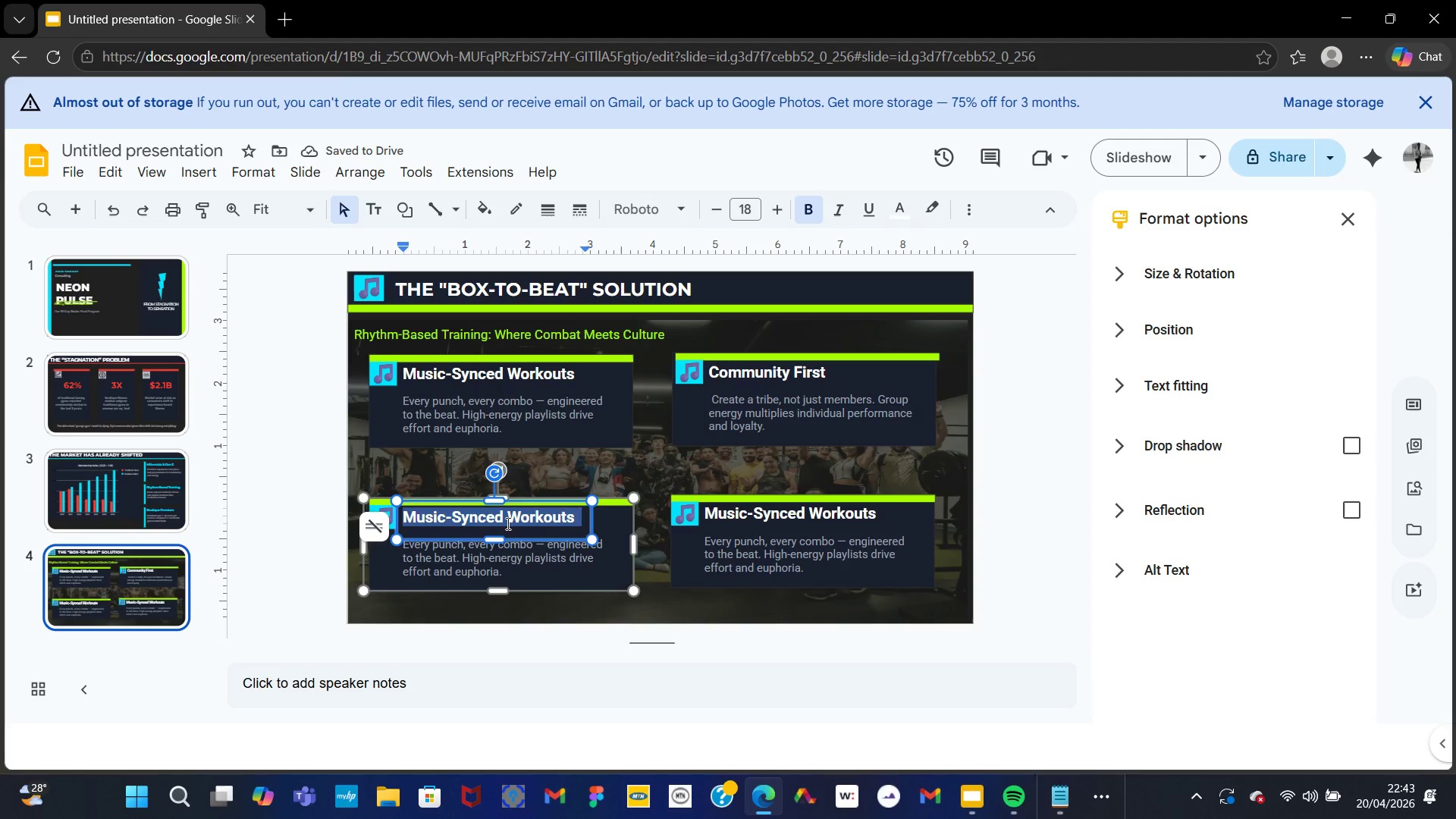 
key(Control+V)
 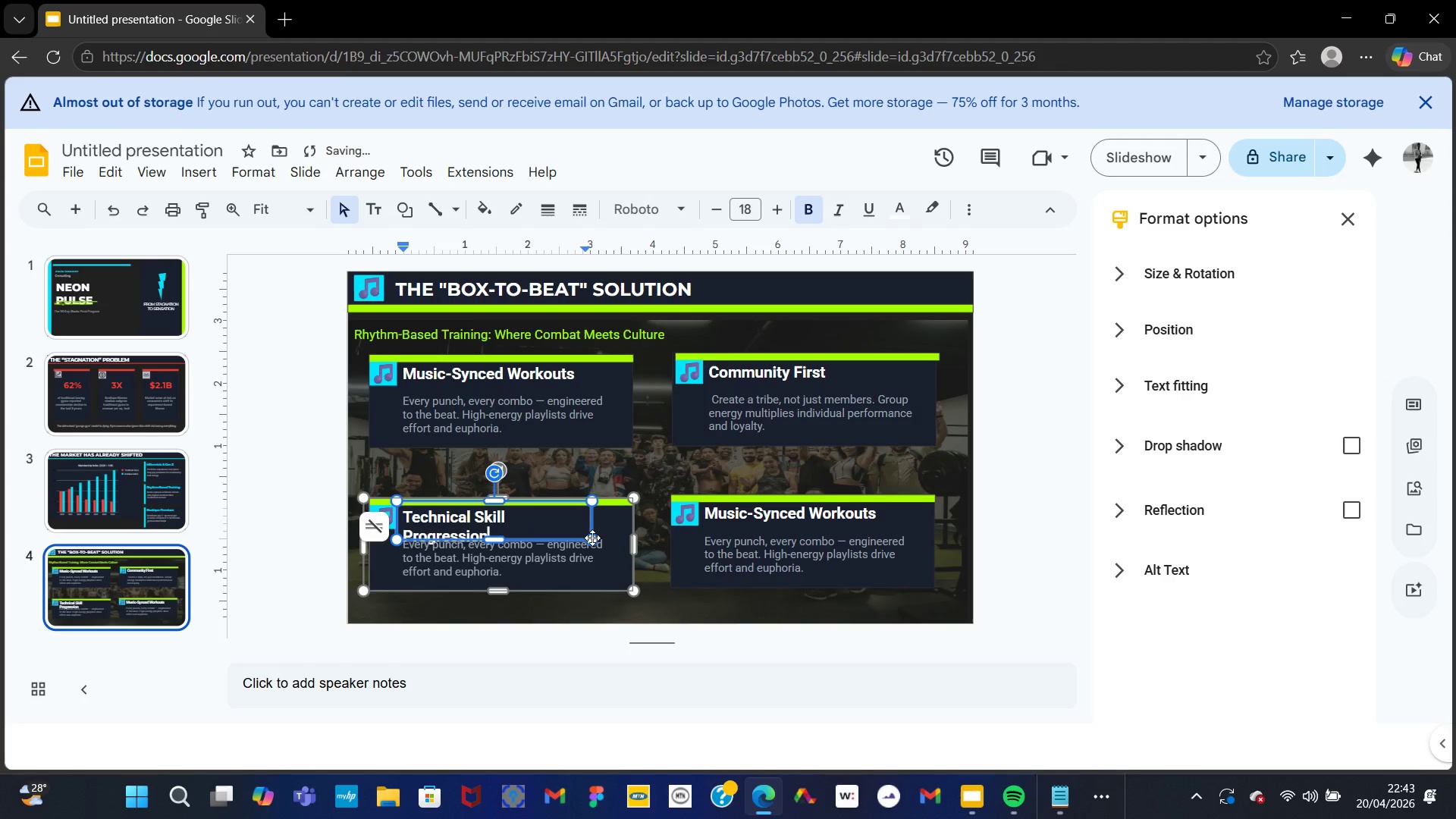 
wait(8.91)
 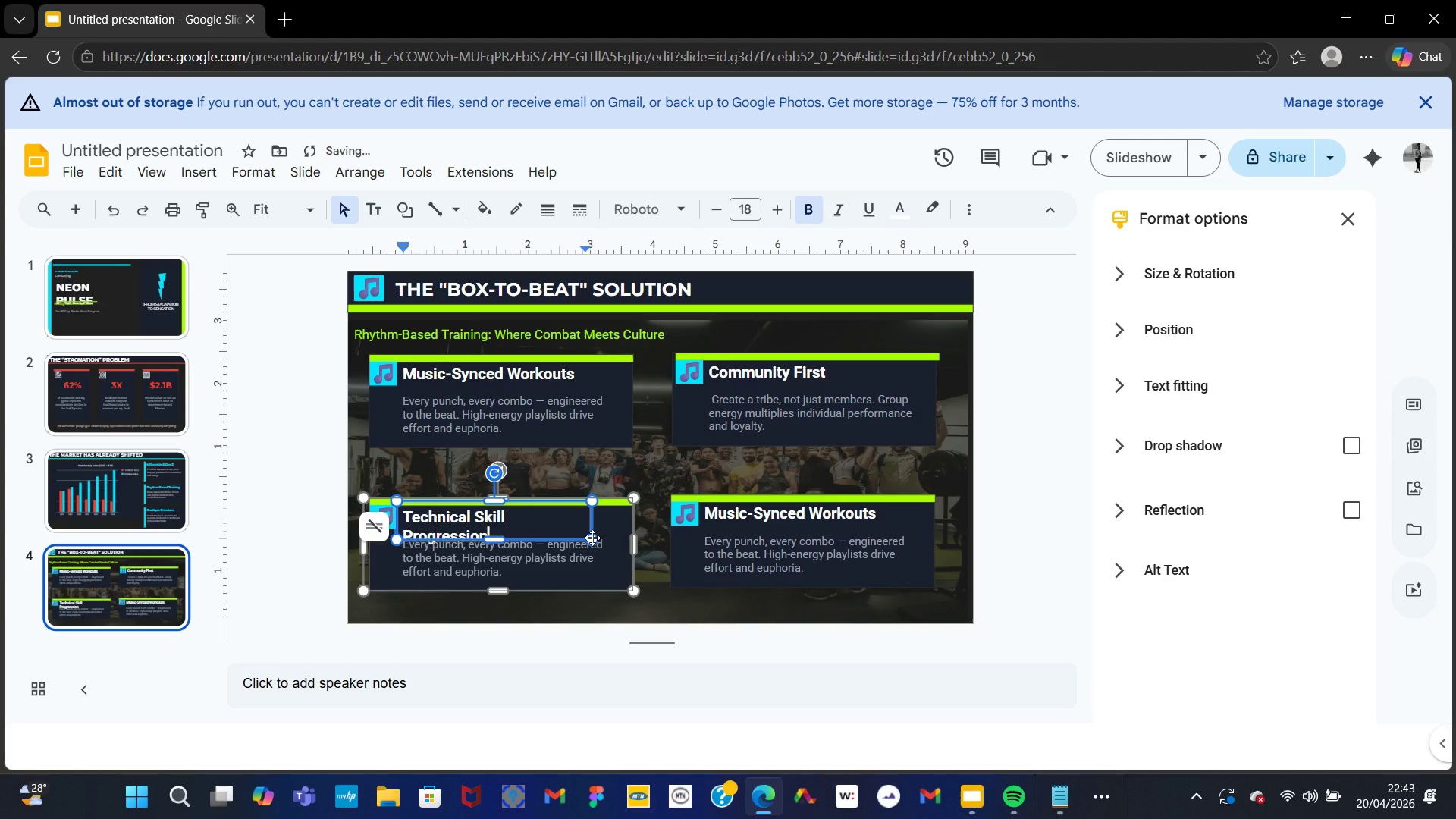 
left_click_drag(start_coordinate=[590, 541], to_coordinate=[620, 531])
 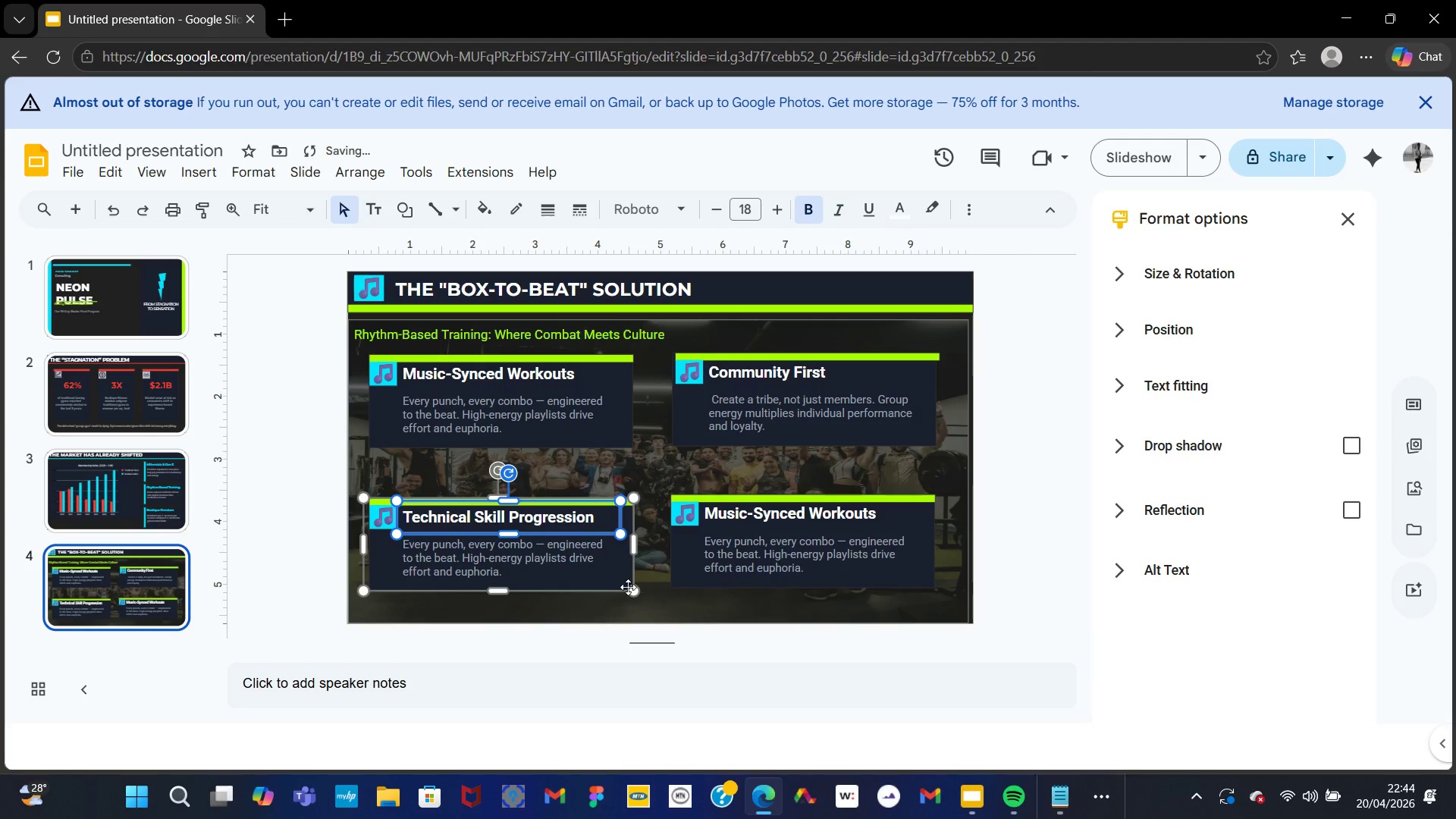 
left_click([574, 571])
 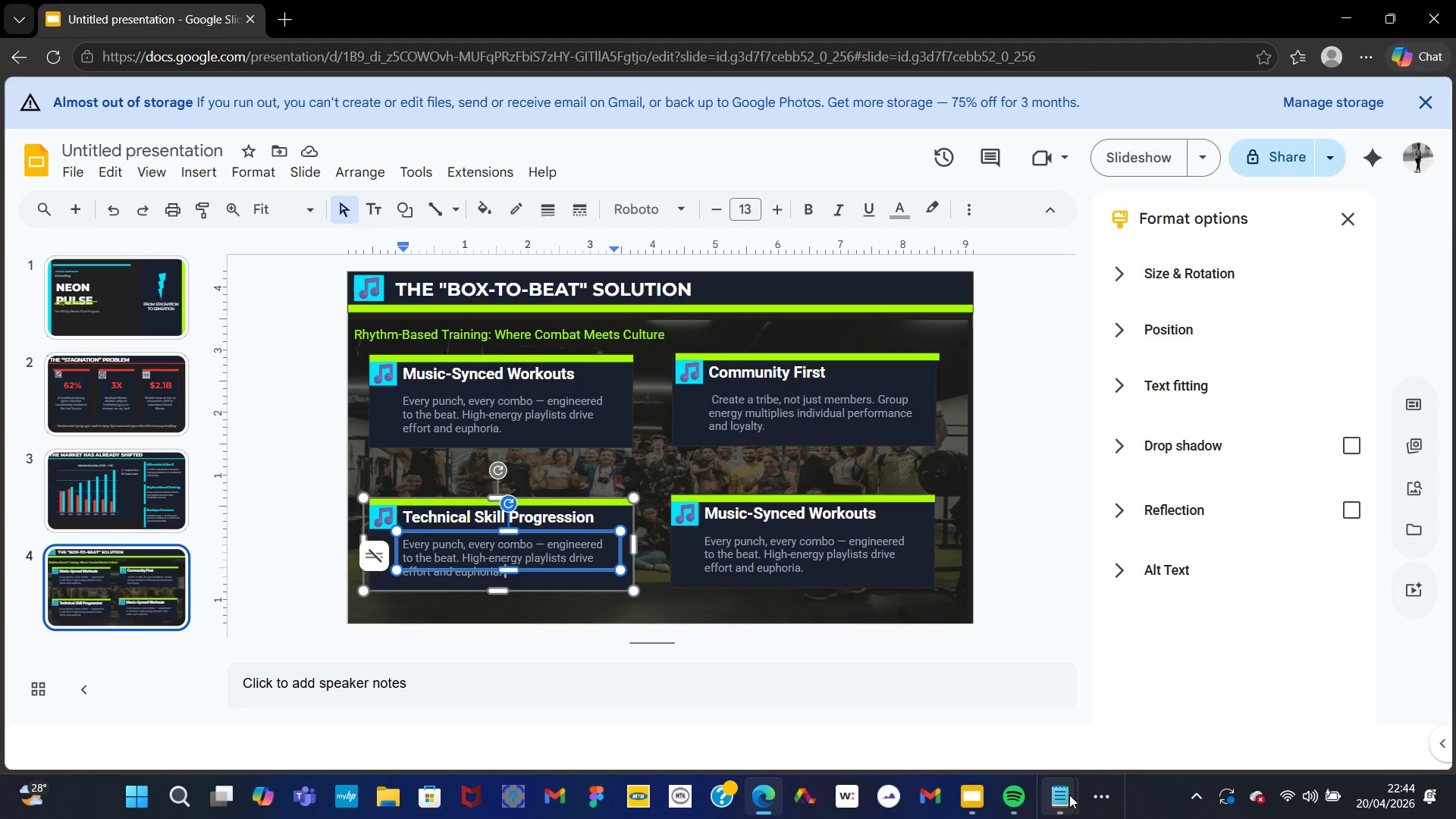 
left_click([1021, 732])
 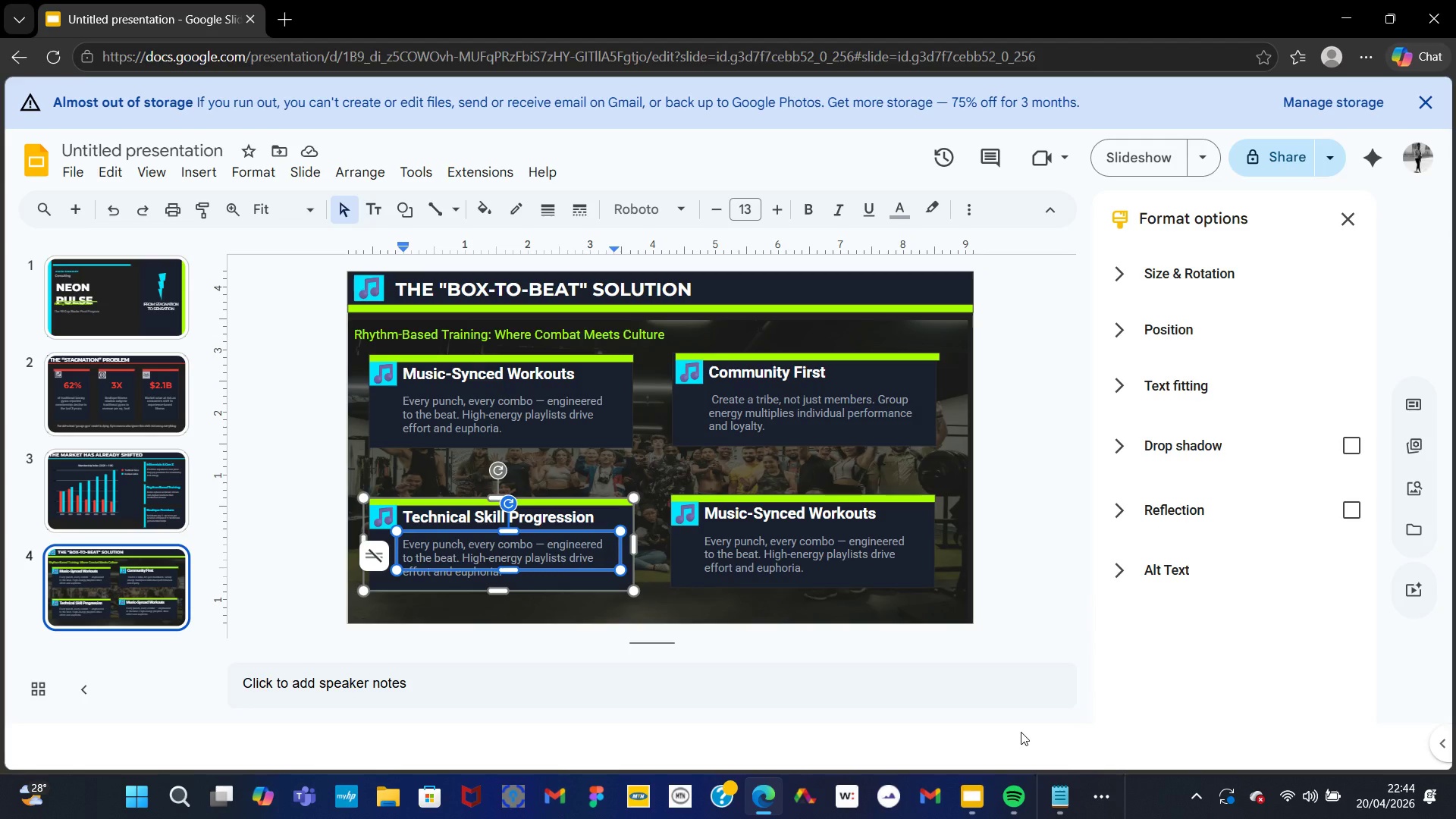 
wait(12.61)
 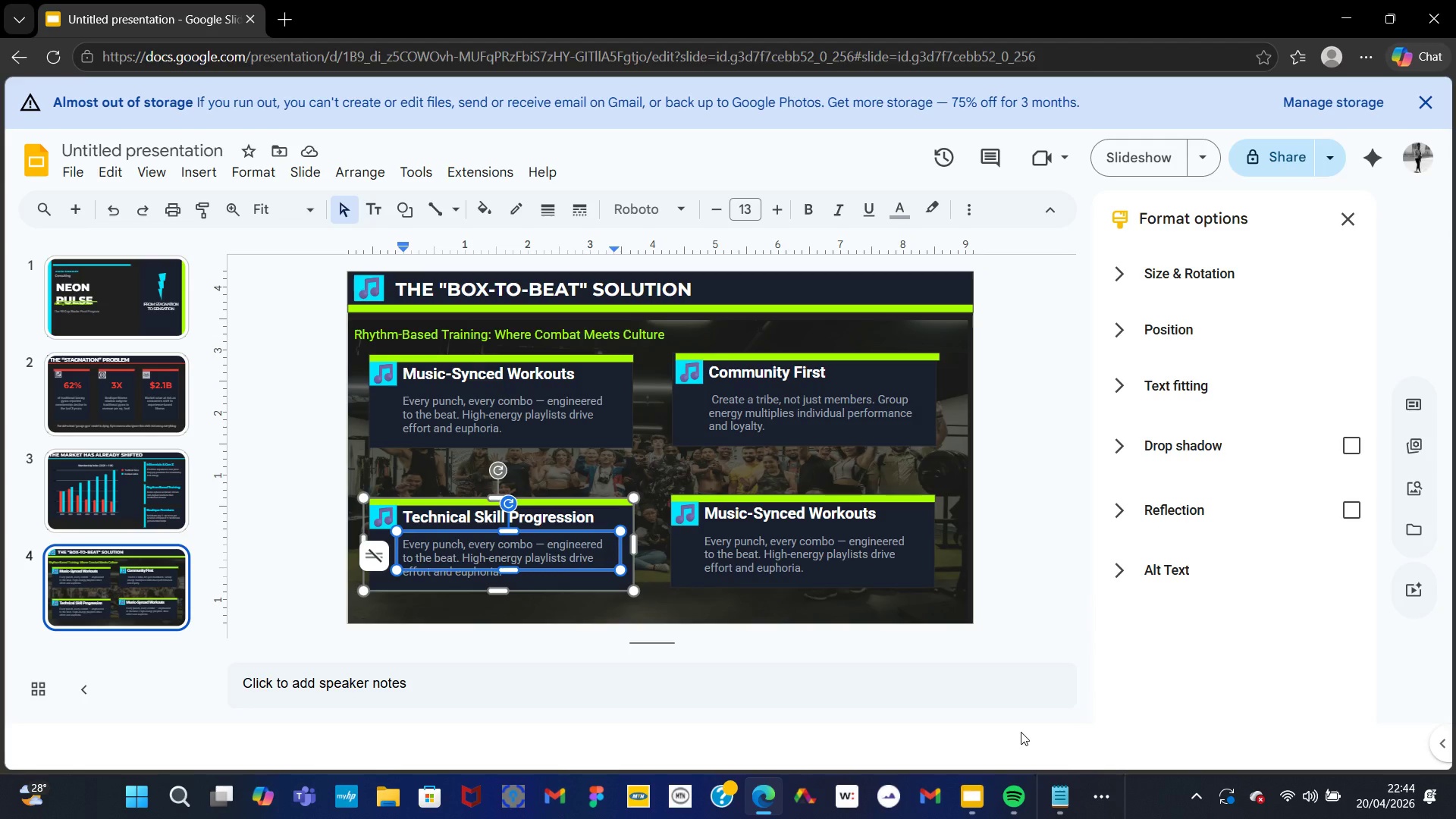 
left_click_drag(start_coordinate=[336, 319], to_coordinate=[388, 356])
 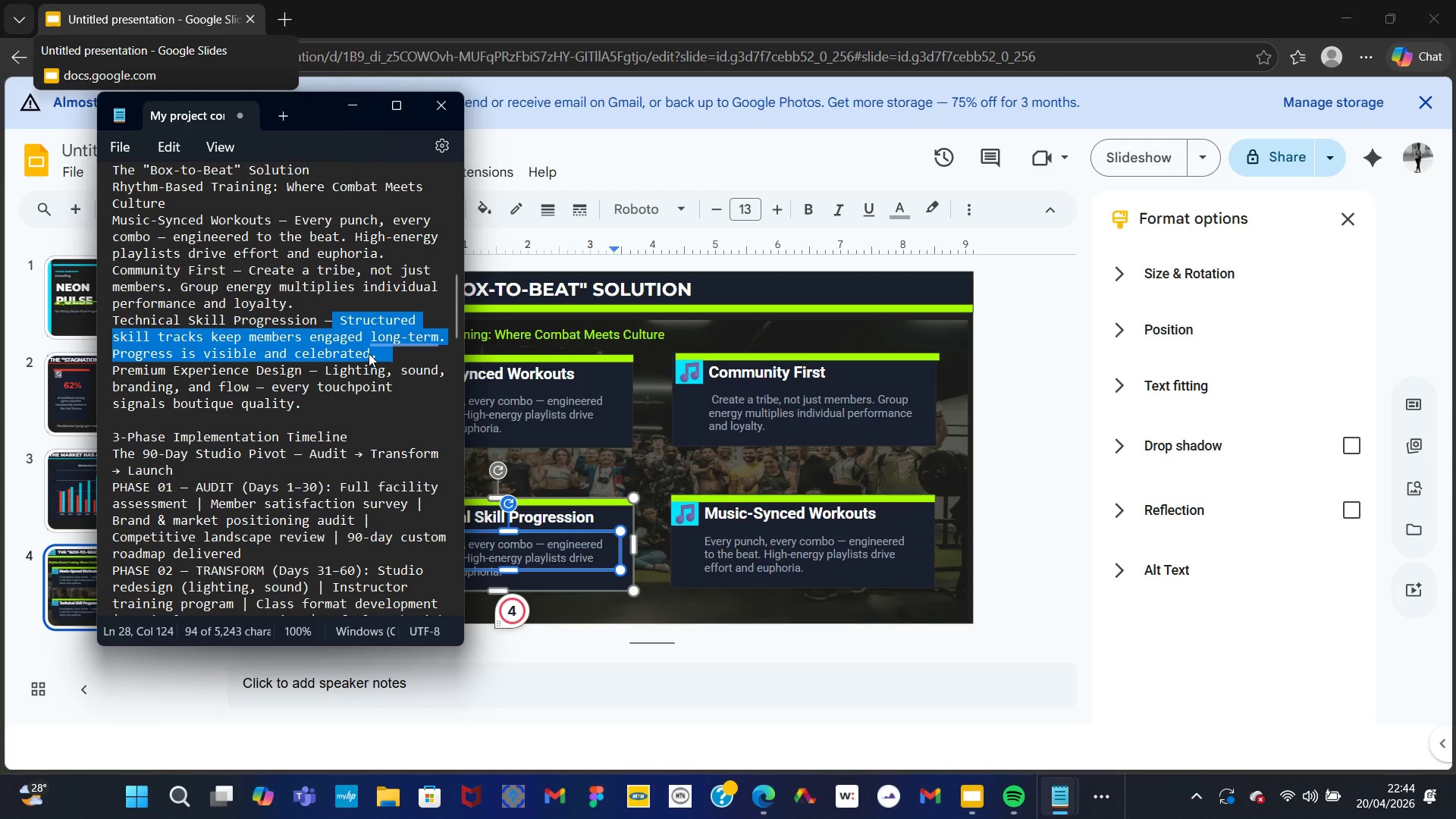 
right_click([369, 353])
 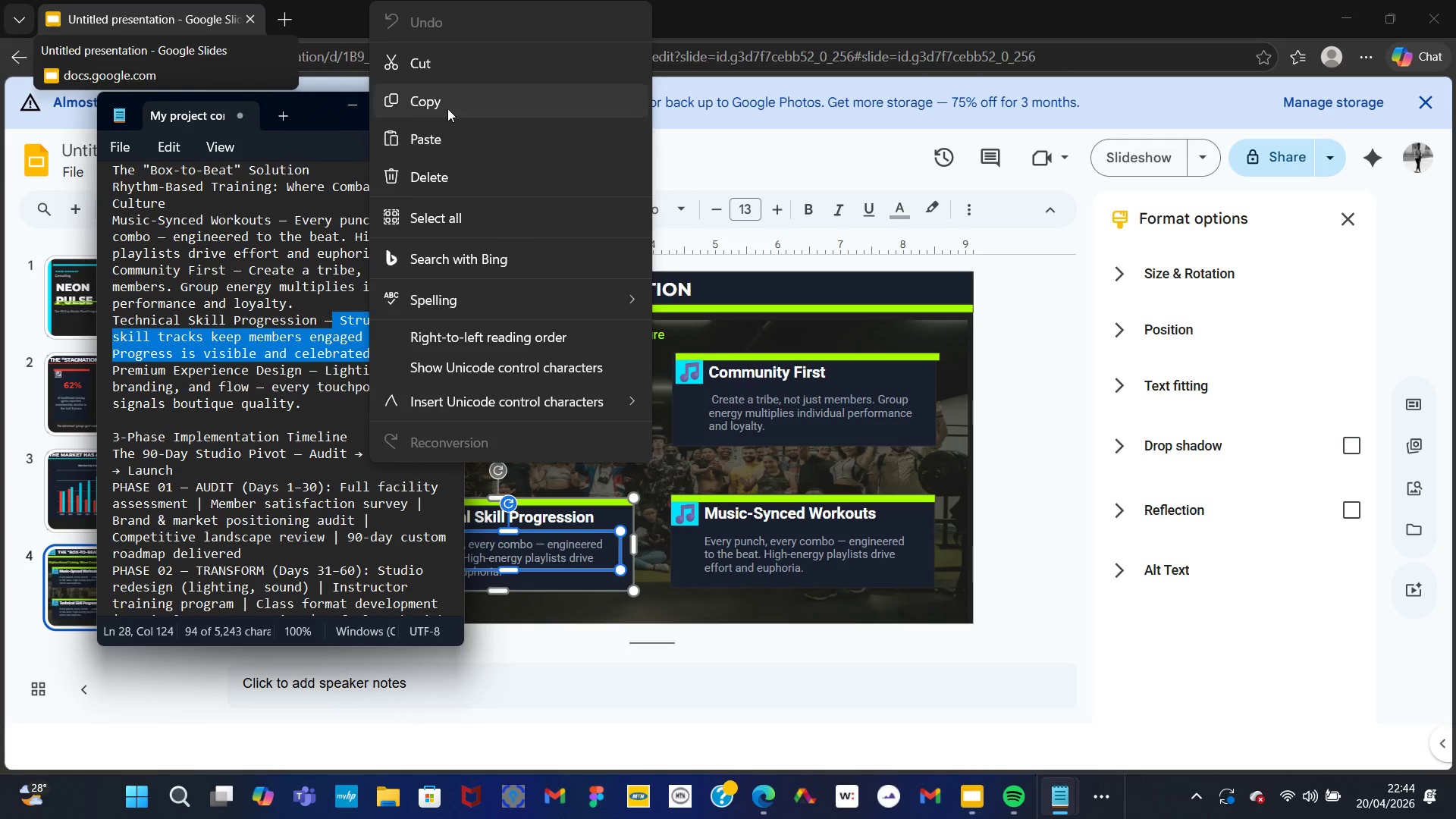 
left_click([449, 105])
 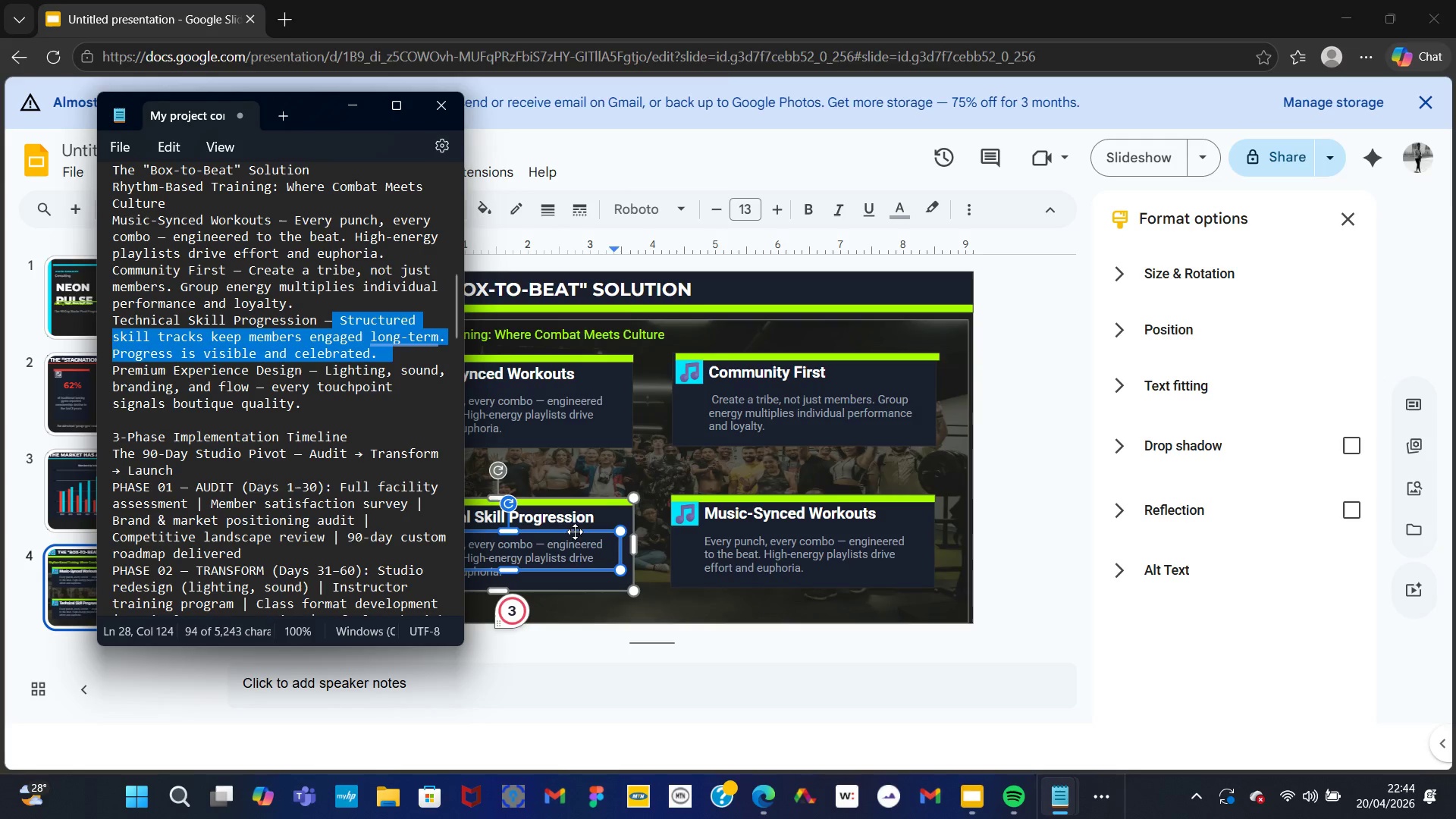 
left_click([571, 551])
 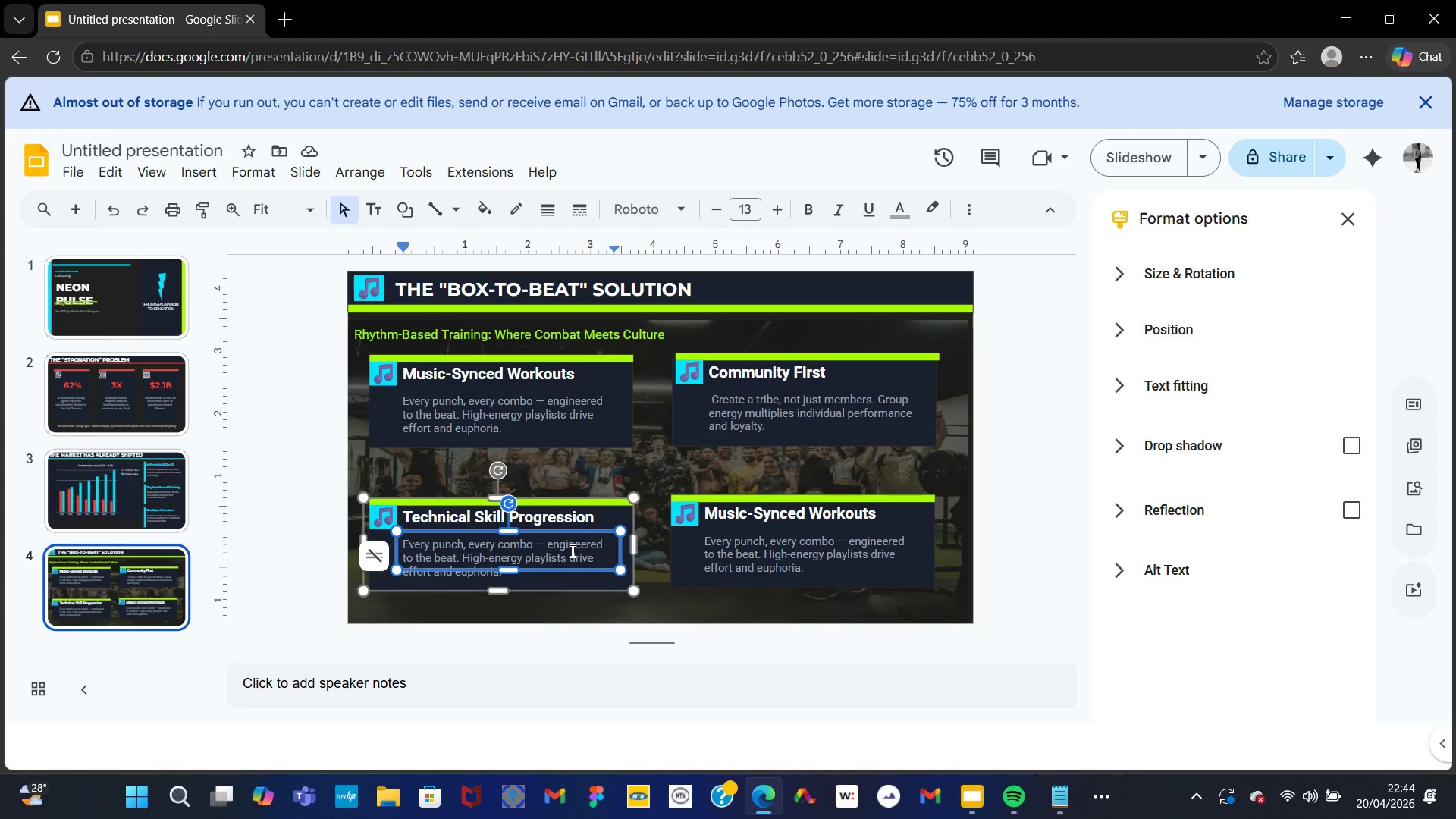 
key(Control+A)
 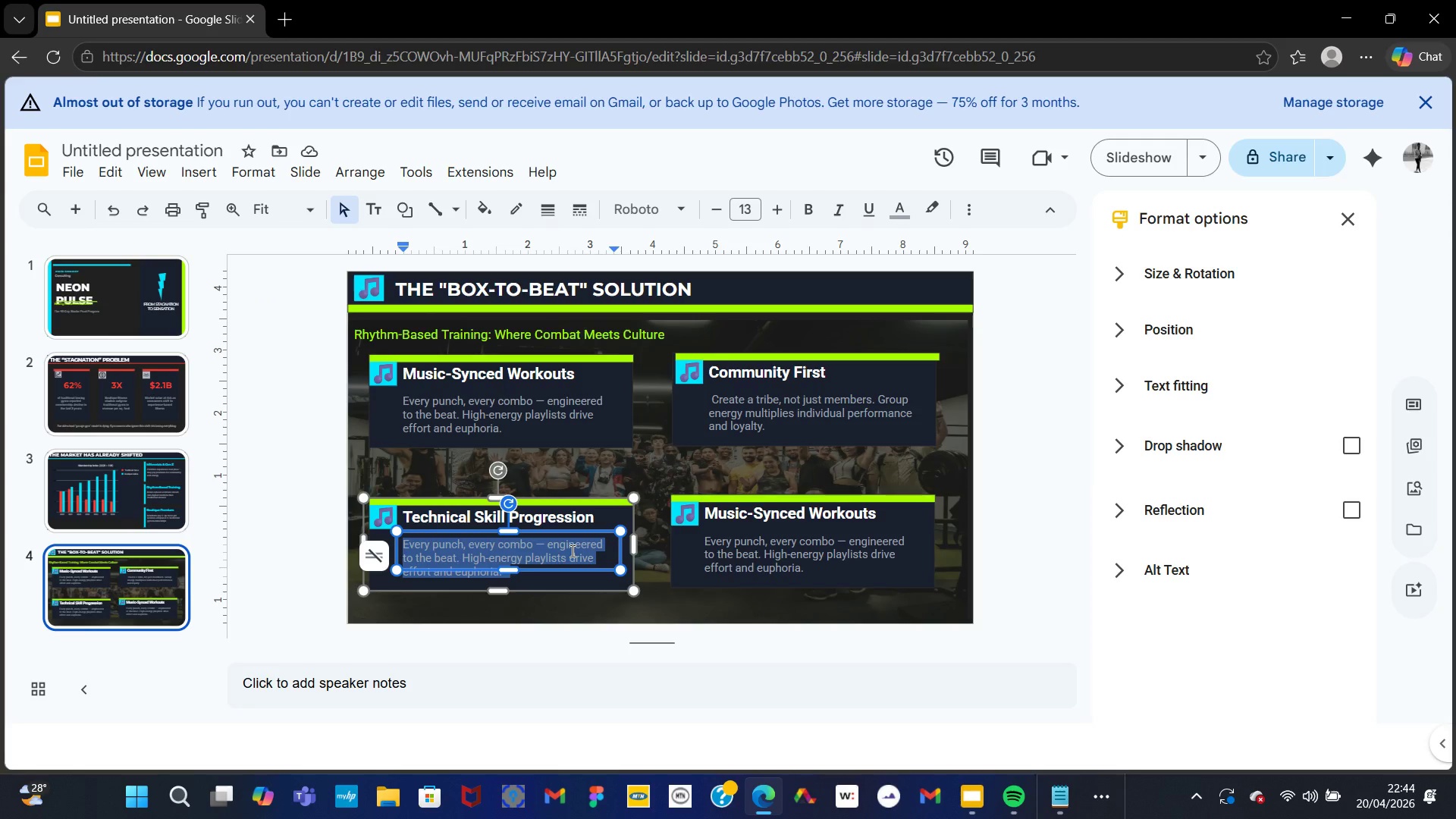 
key(Control+V)
 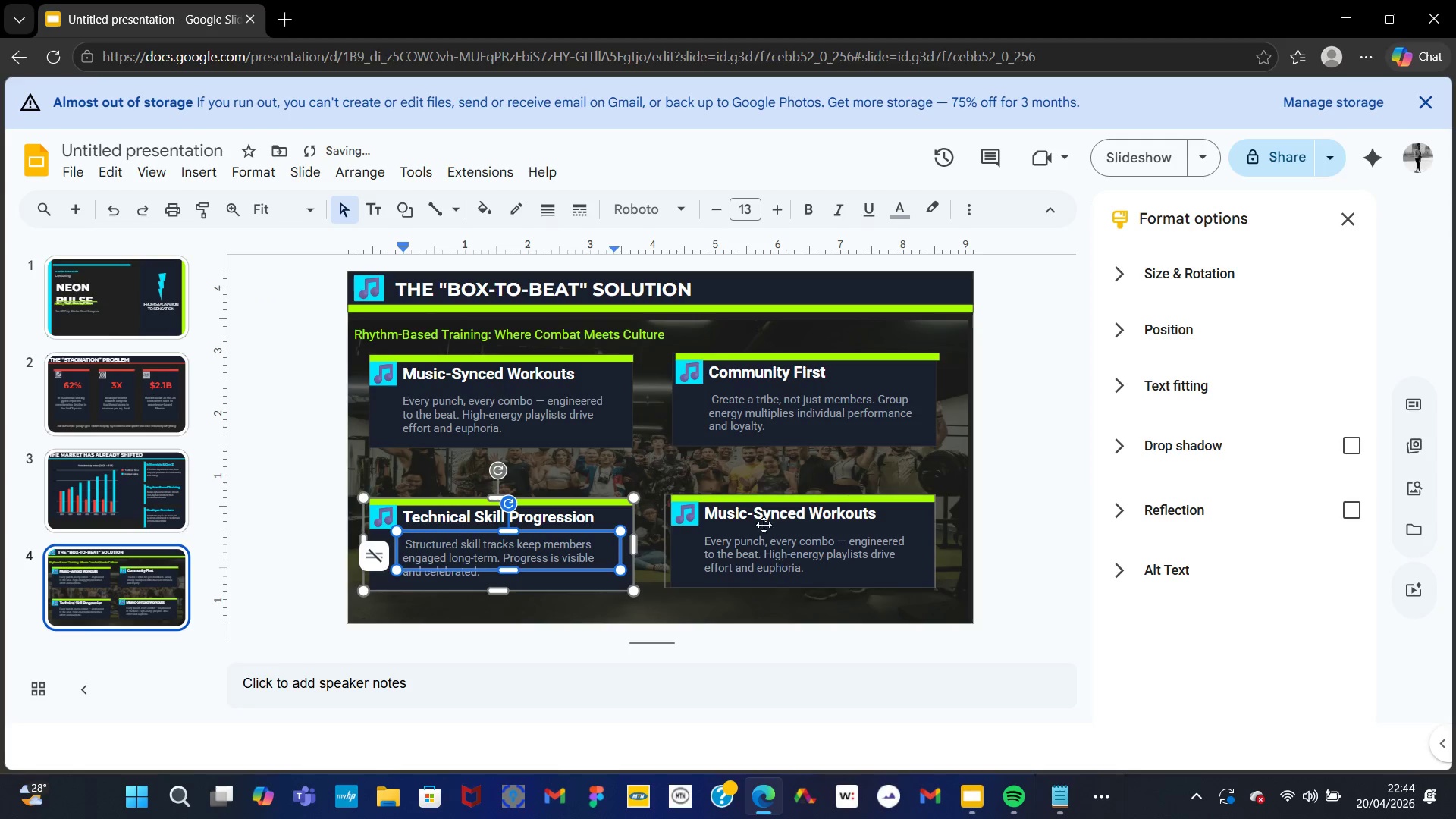 
left_click([754, 513])
 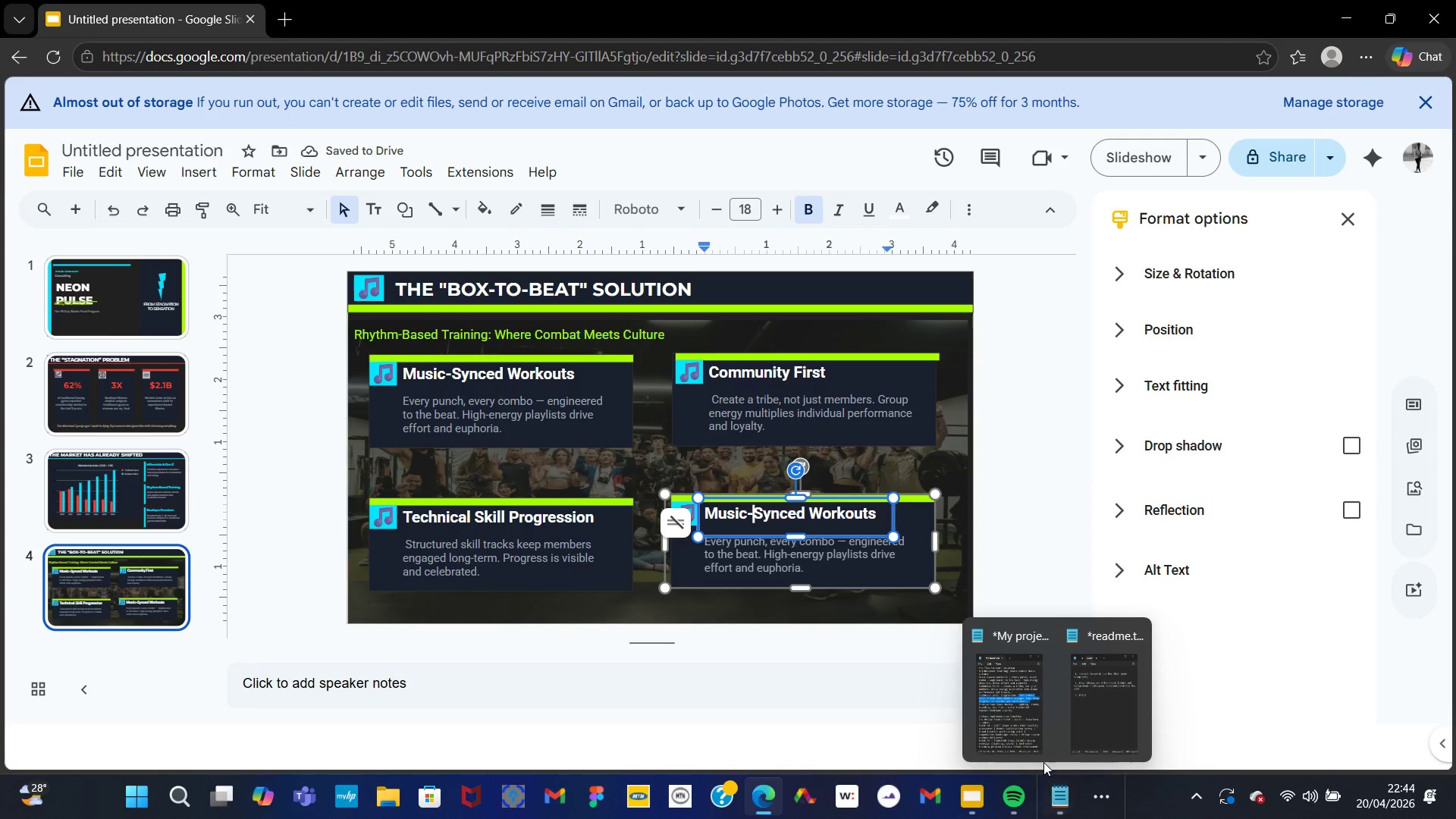 
left_click([1043, 760])
 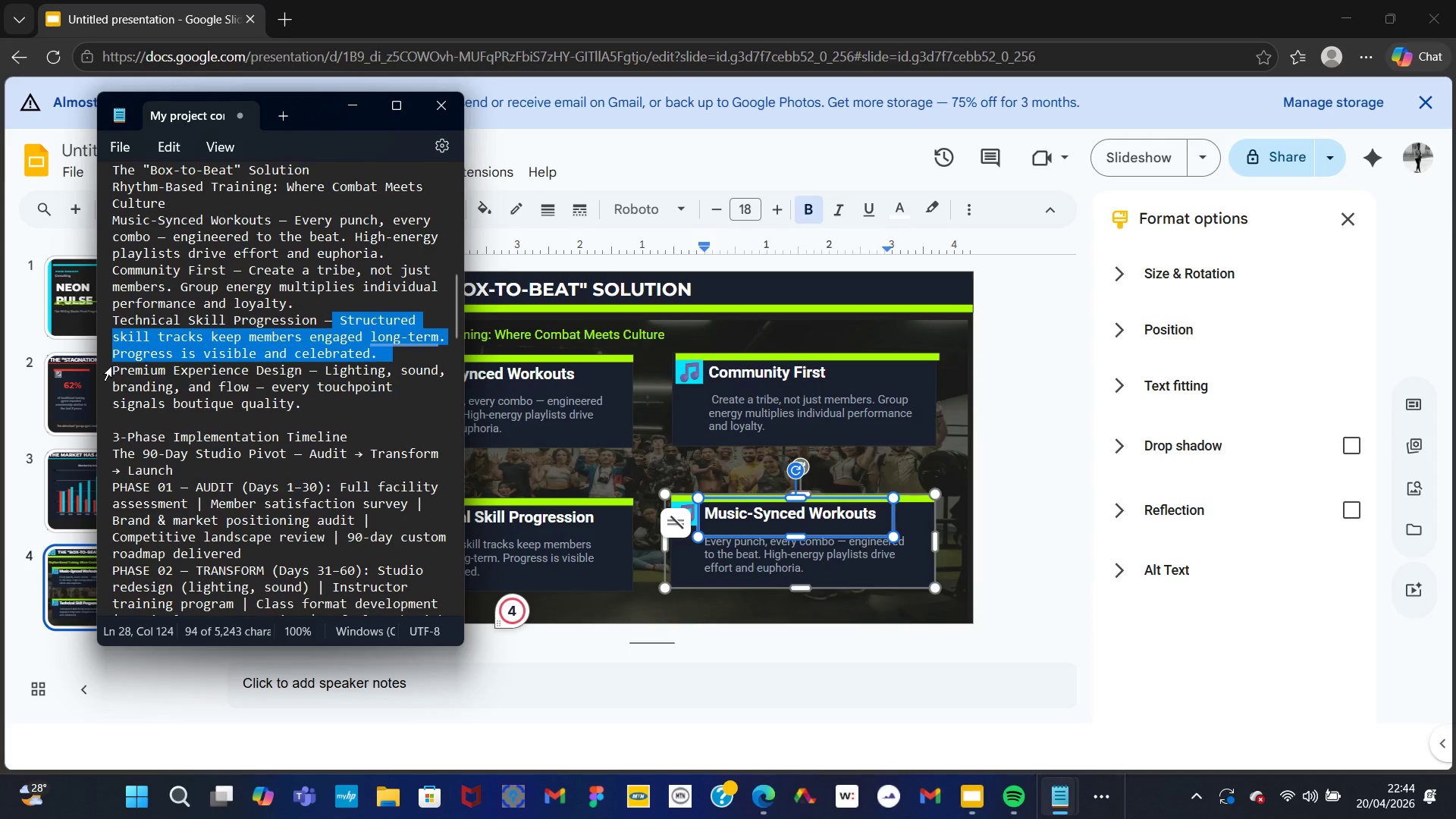 
left_click_drag(start_coordinate=[114, 369], to_coordinate=[301, 371])
 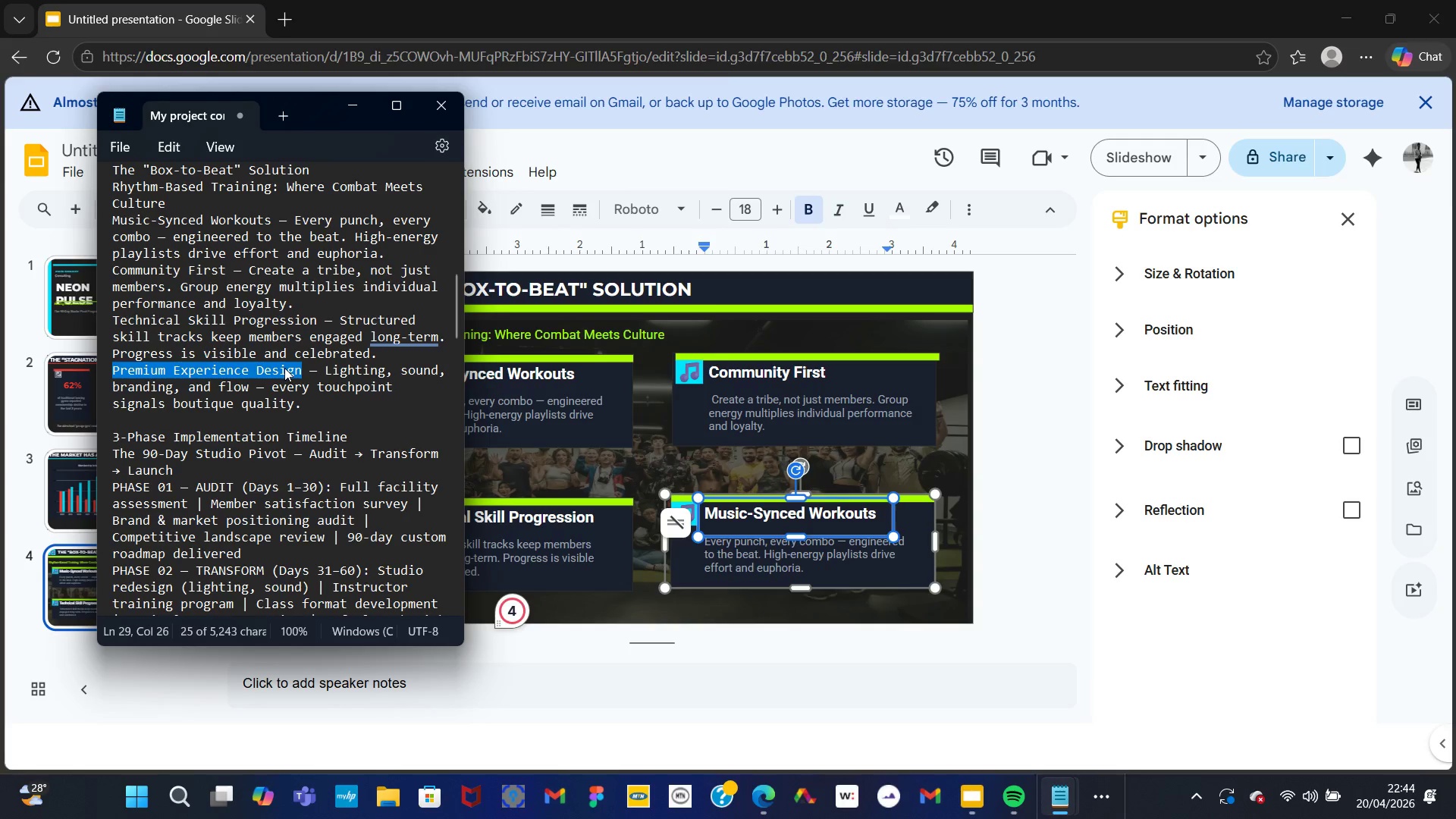 
key(Control+C)
 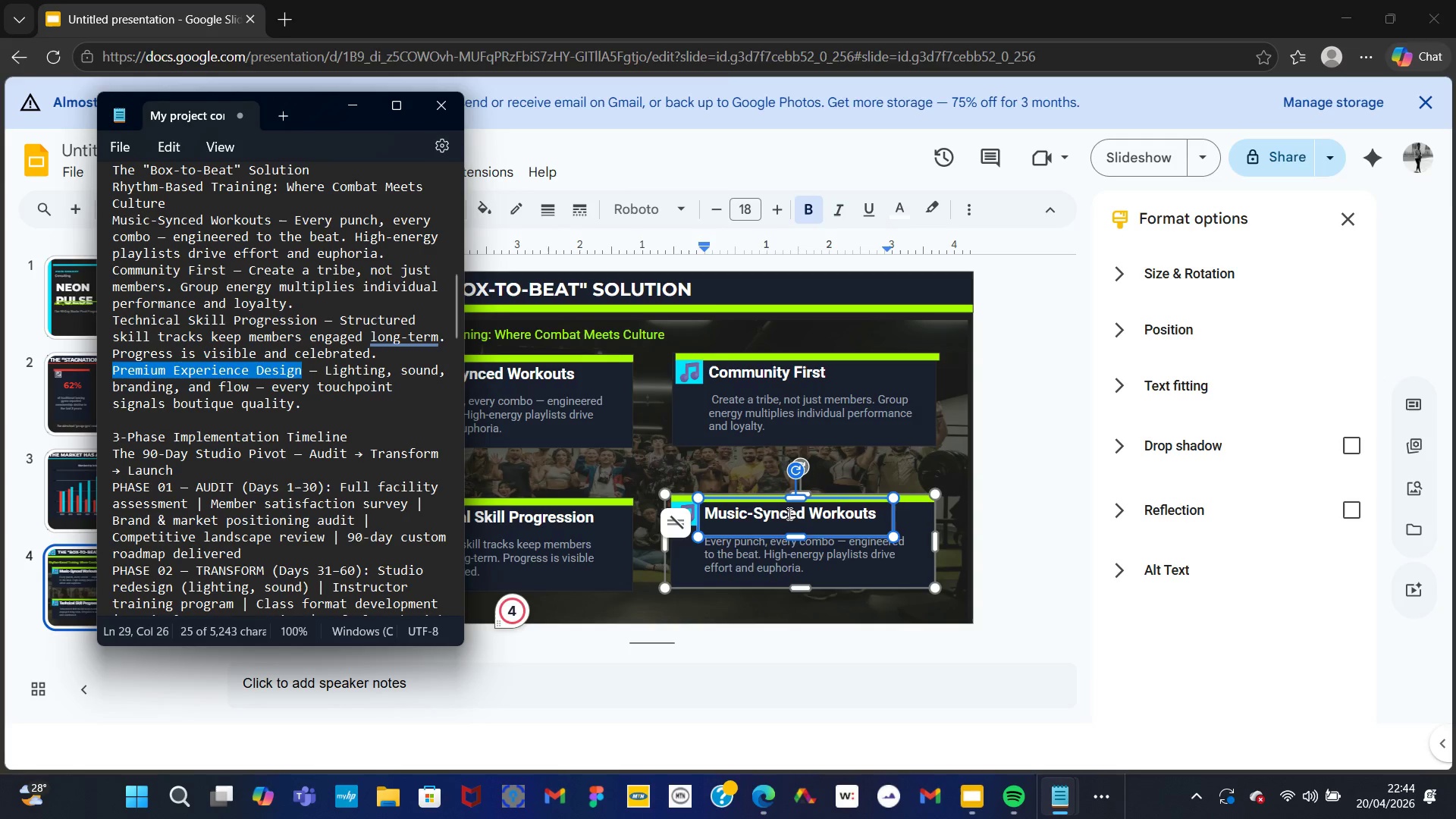 
left_click([787, 513])
 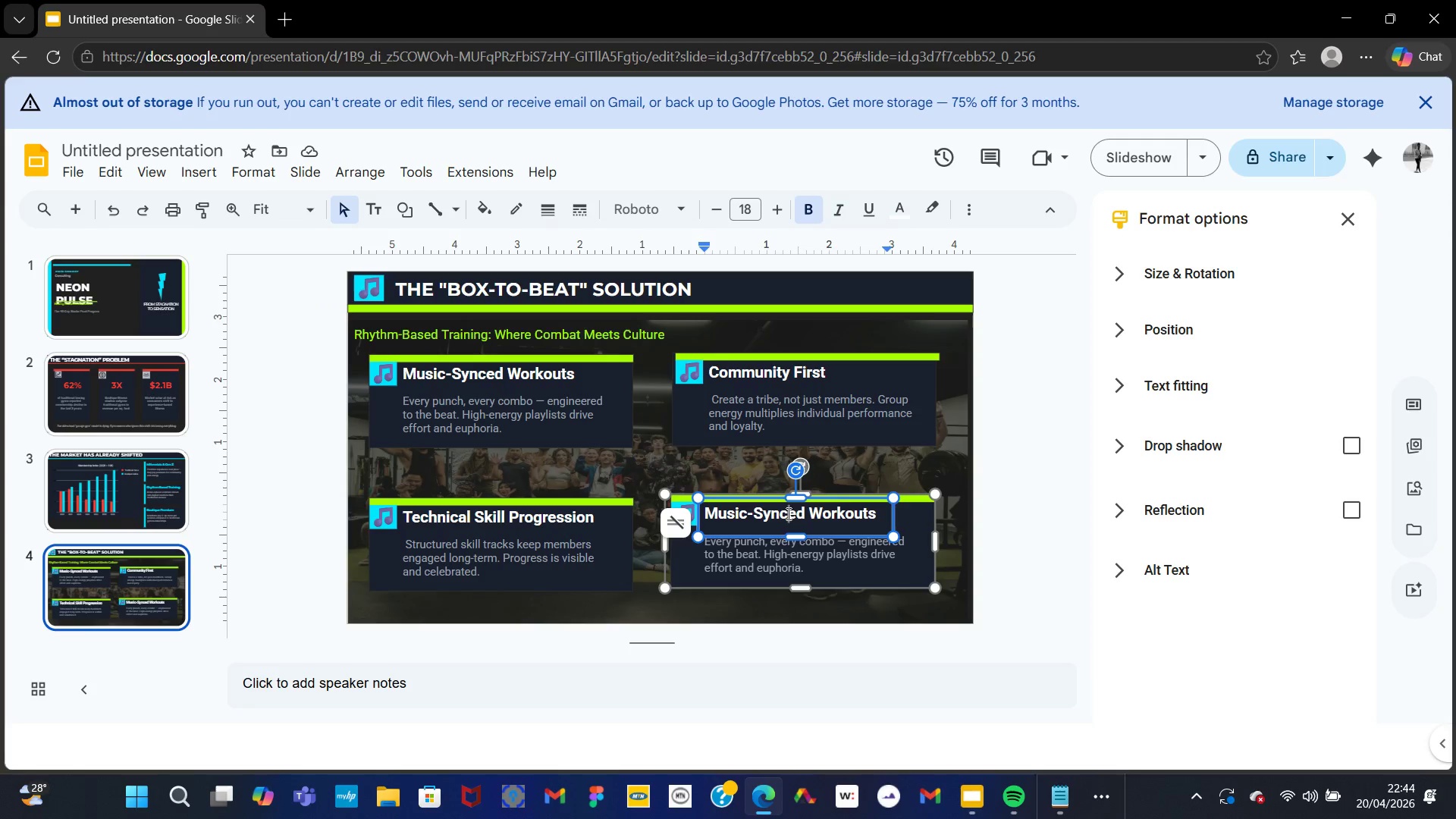 
key(Control+A)
 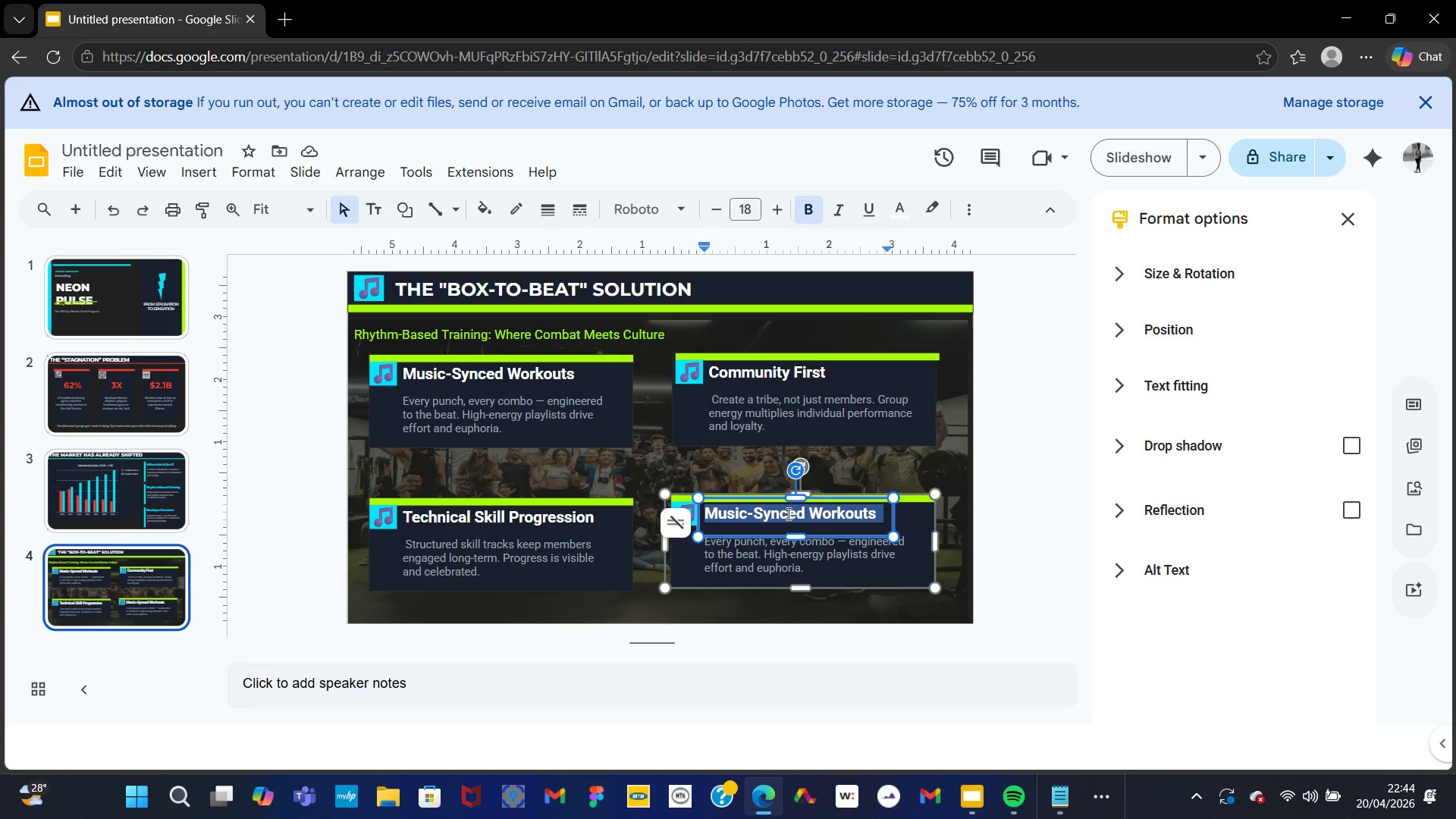 
key(Control+V)
 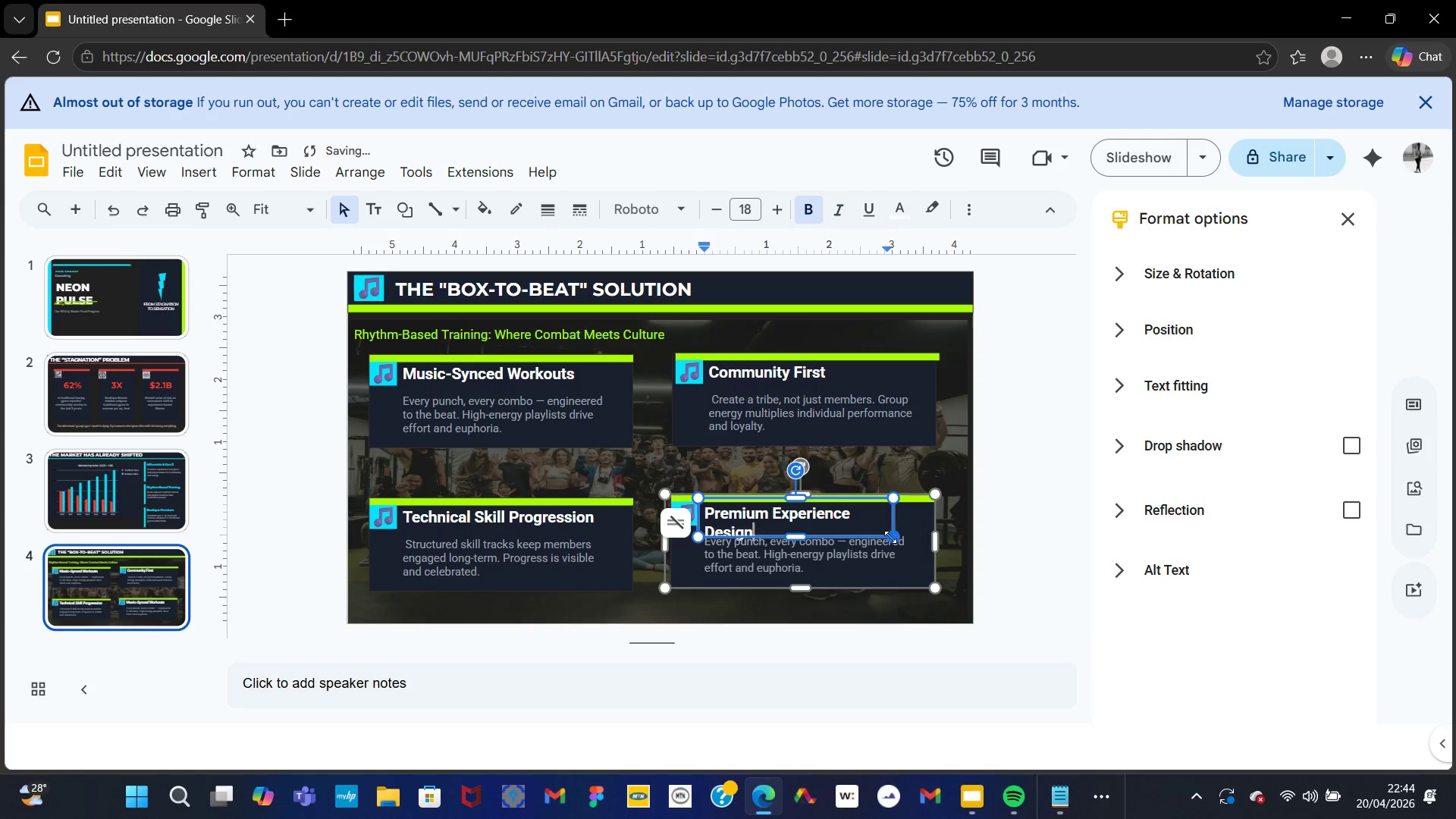 
left_click_drag(start_coordinate=[893, 538], to_coordinate=[906, 537])
 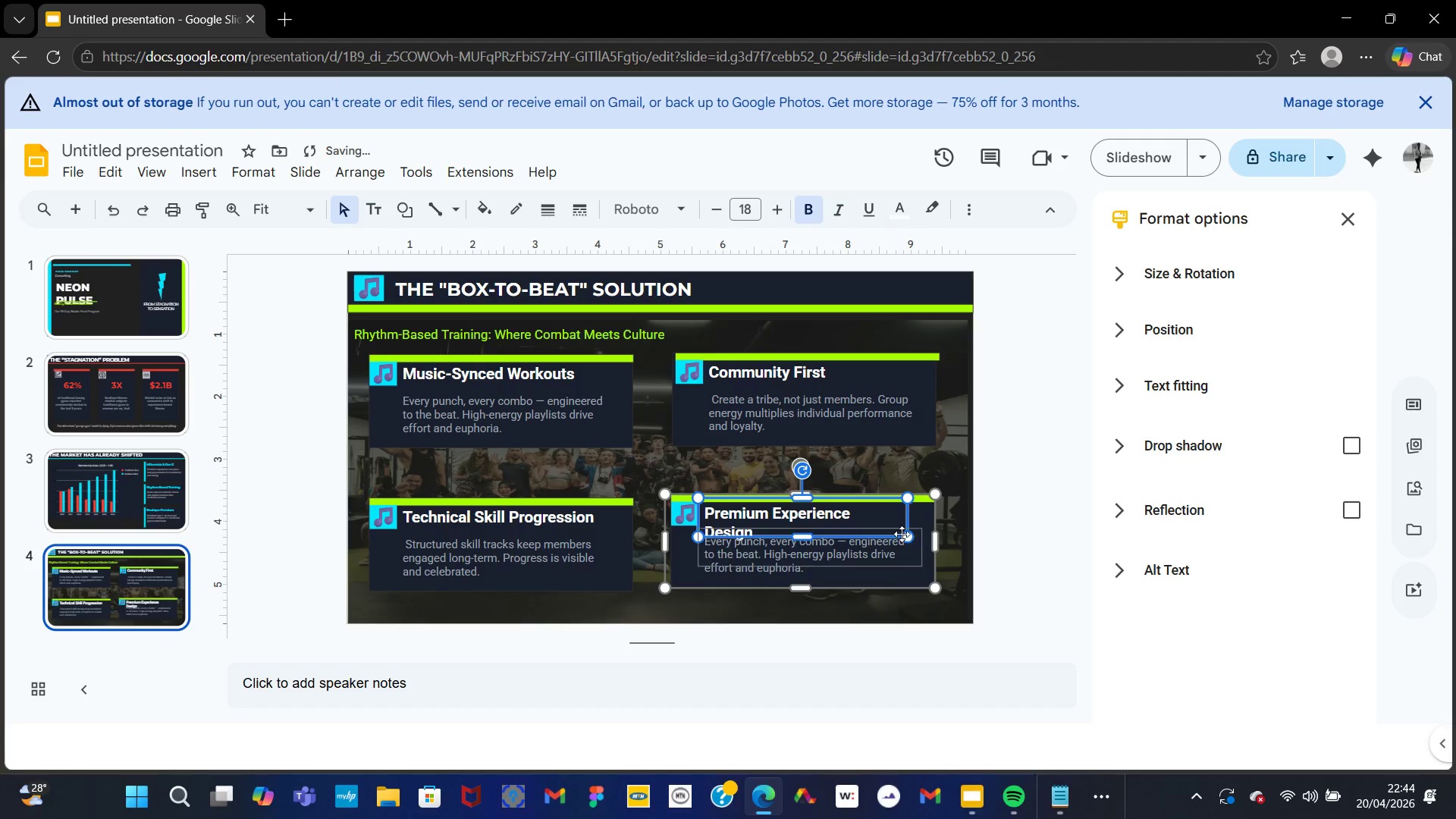 
left_click_drag(start_coordinate=[904, 534], to_coordinate=[924, 536])
 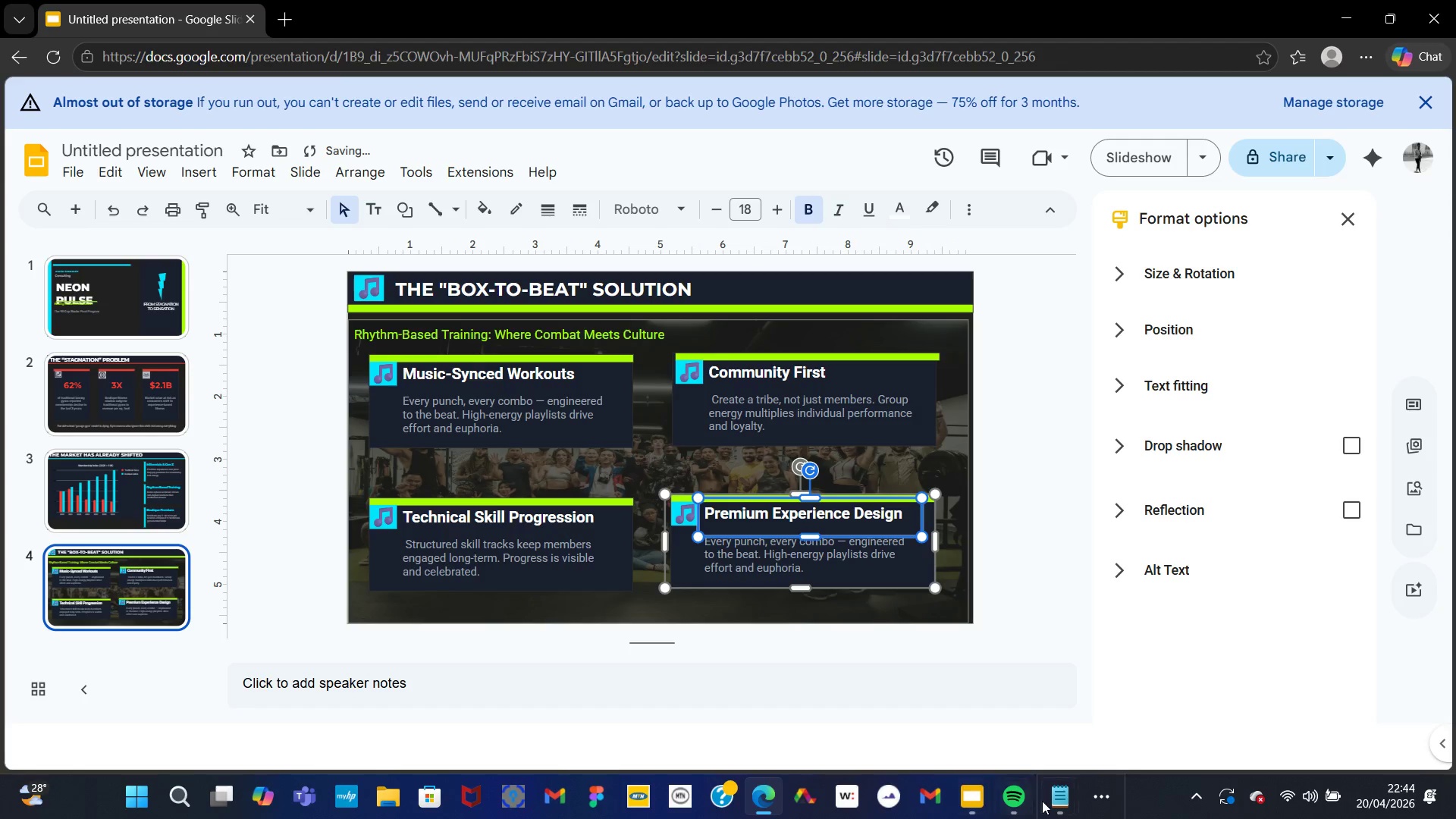 
left_click([1045, 801])
 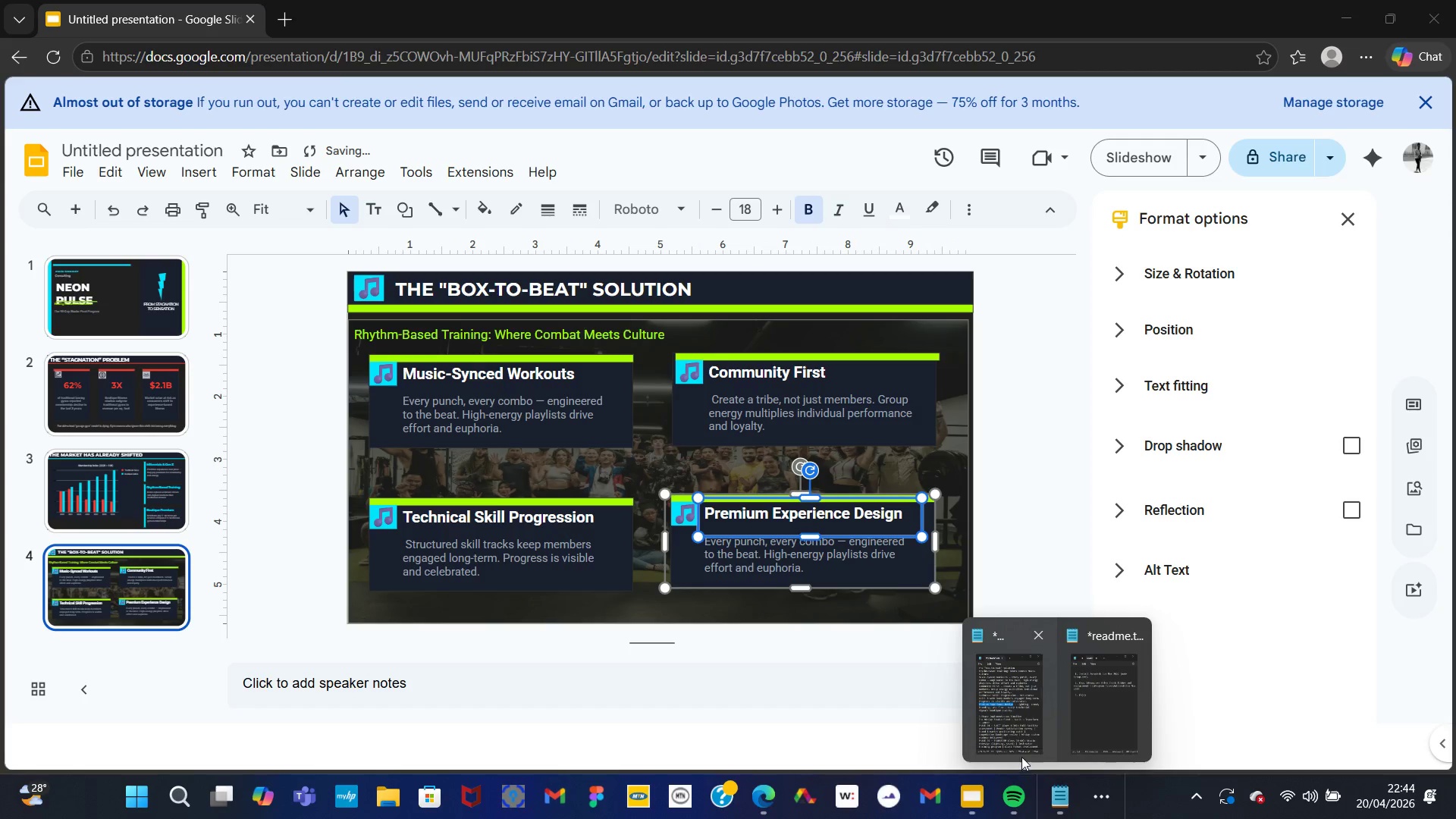 
left_click([1000, 711])
 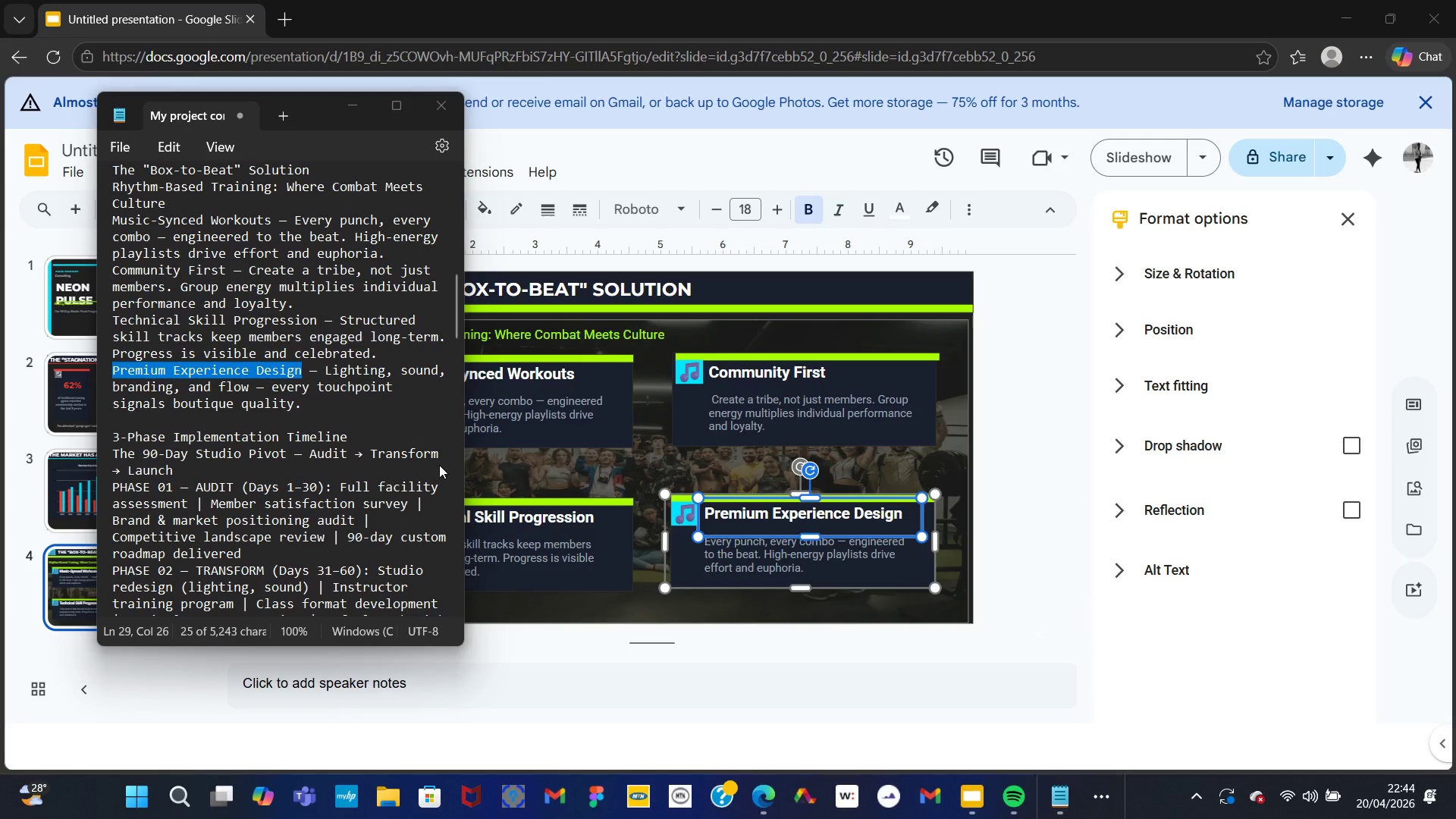 
left_click_drag(start_coordinate=[324, 372], to_coordinate=[356, 412])
 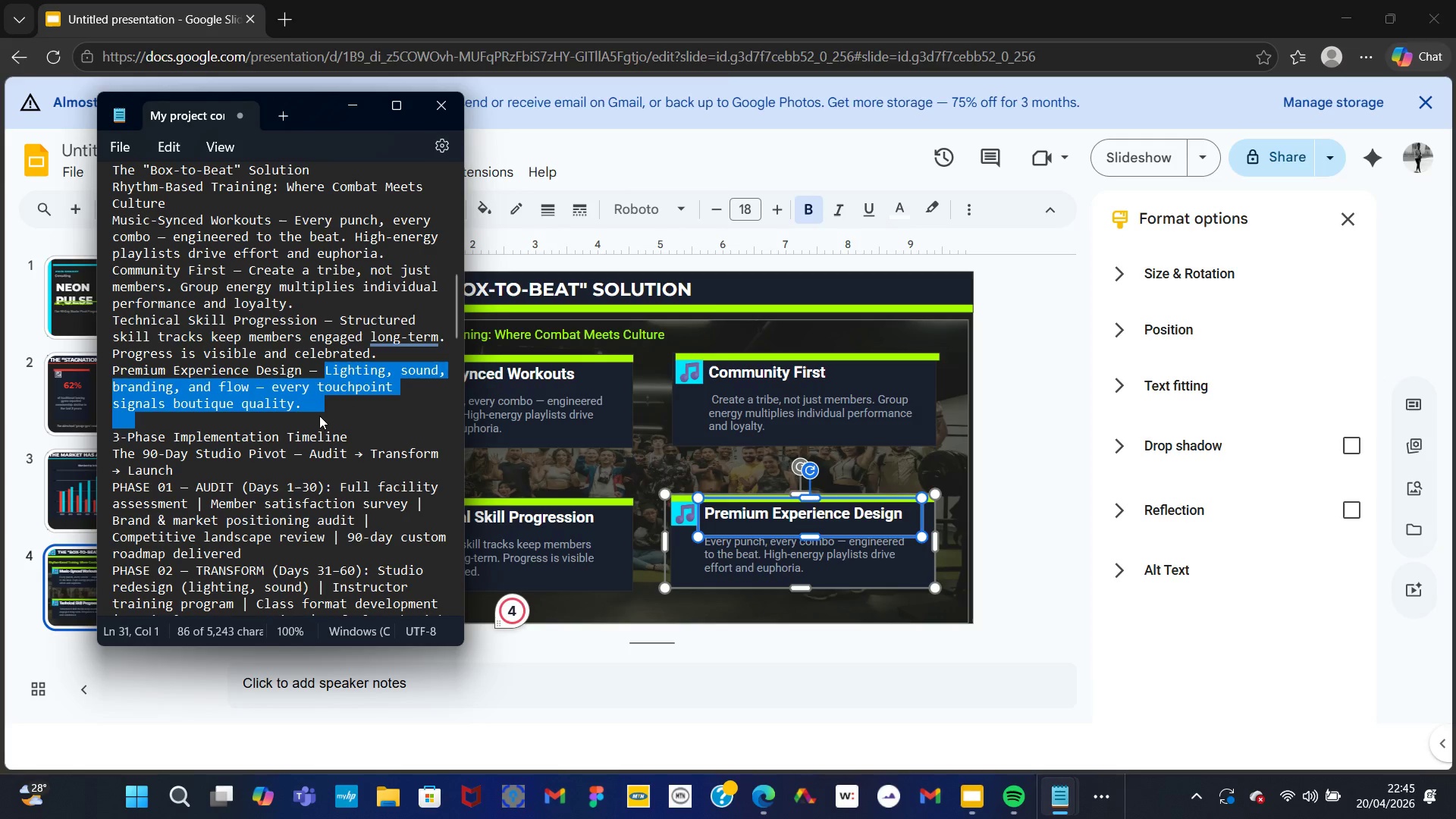 
left_click([317, 414])
 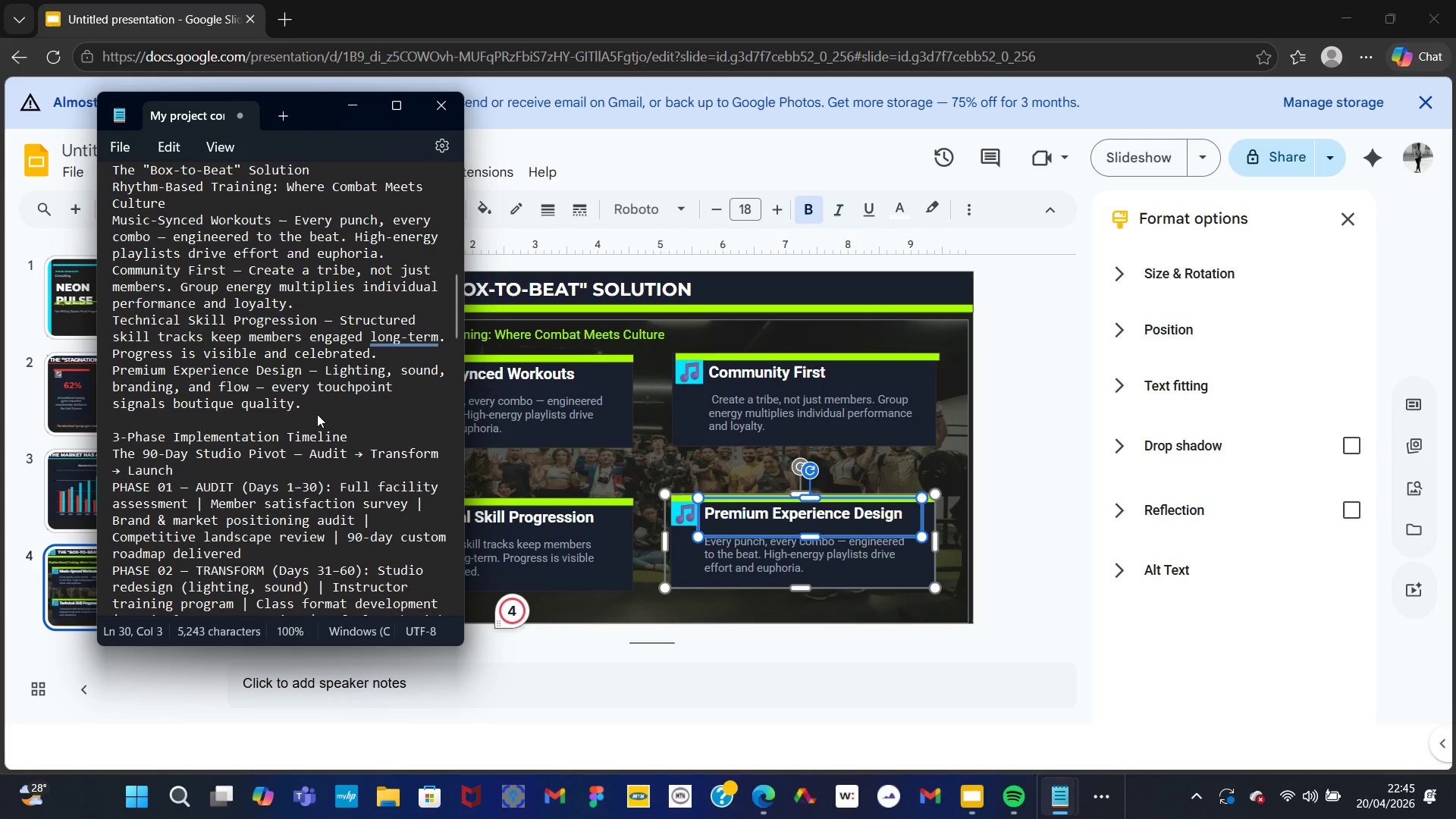 
left_click_drag(start_coordinate=[317, 414], to_coordinate=[318, 389])
 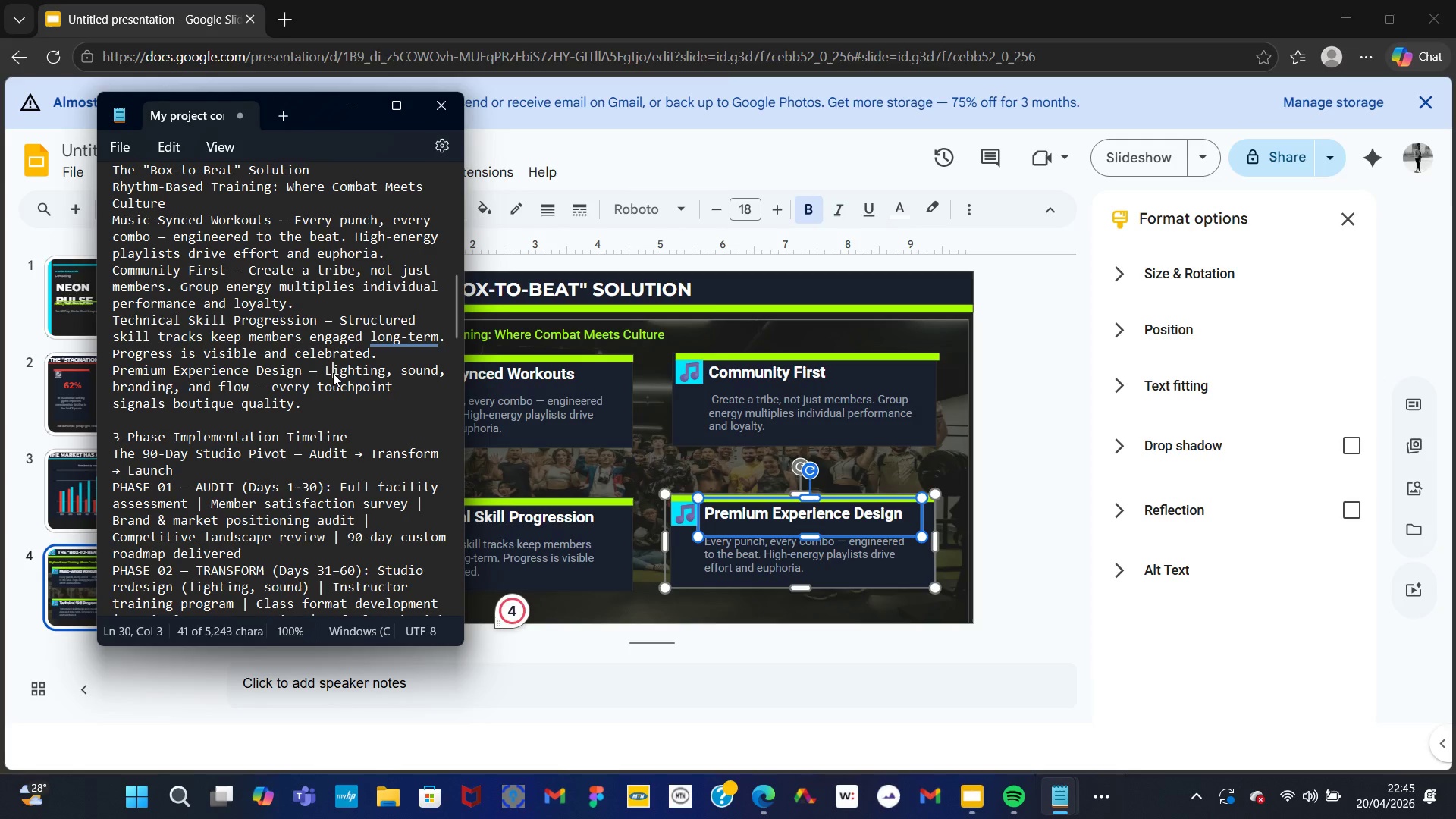 
left_click([333, 373])
 